 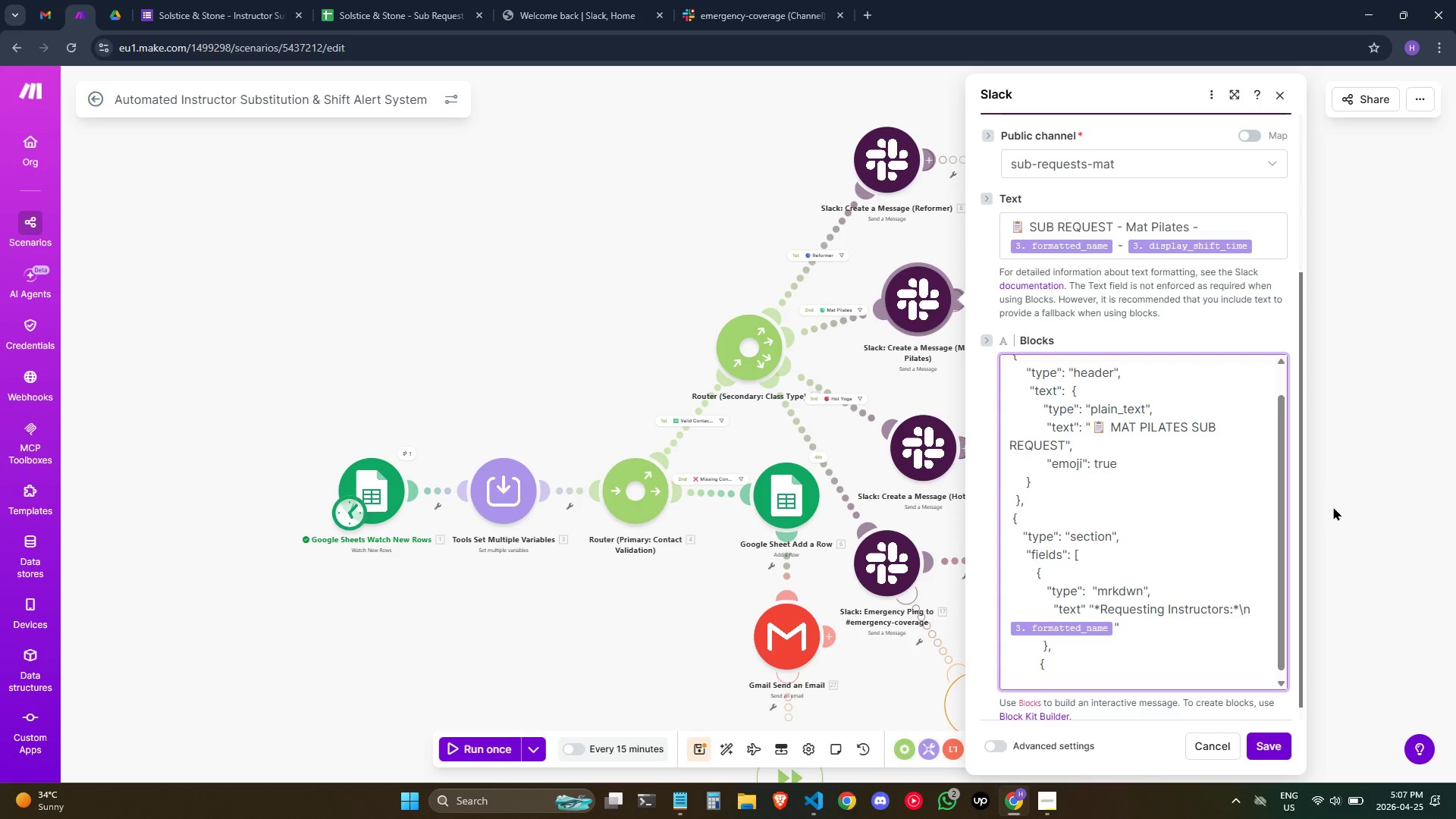 
hold_key(key=ShiftRight, duration=0.78)
 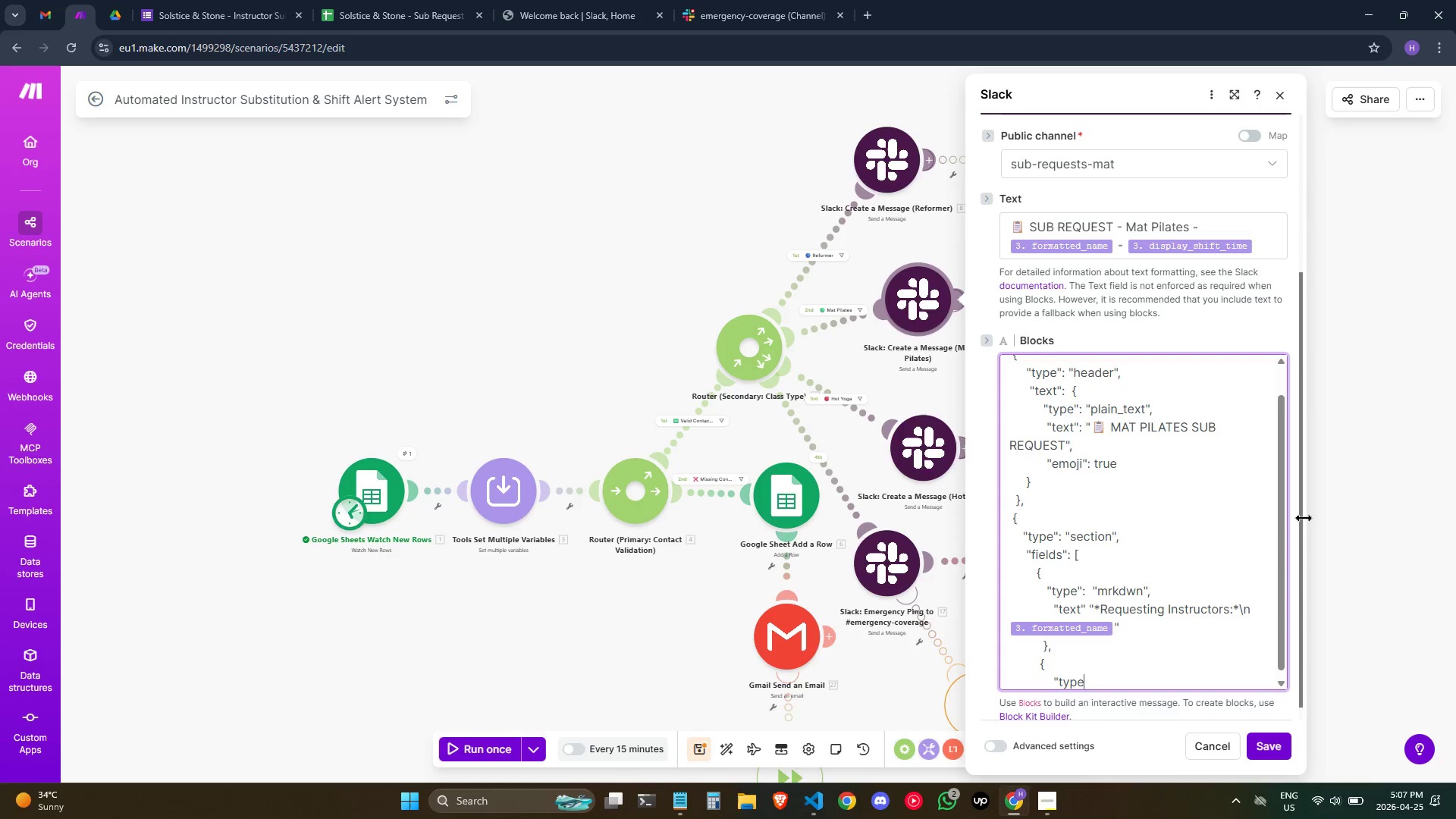 
hold_key(key=ShiftRight, duration=0.62)
 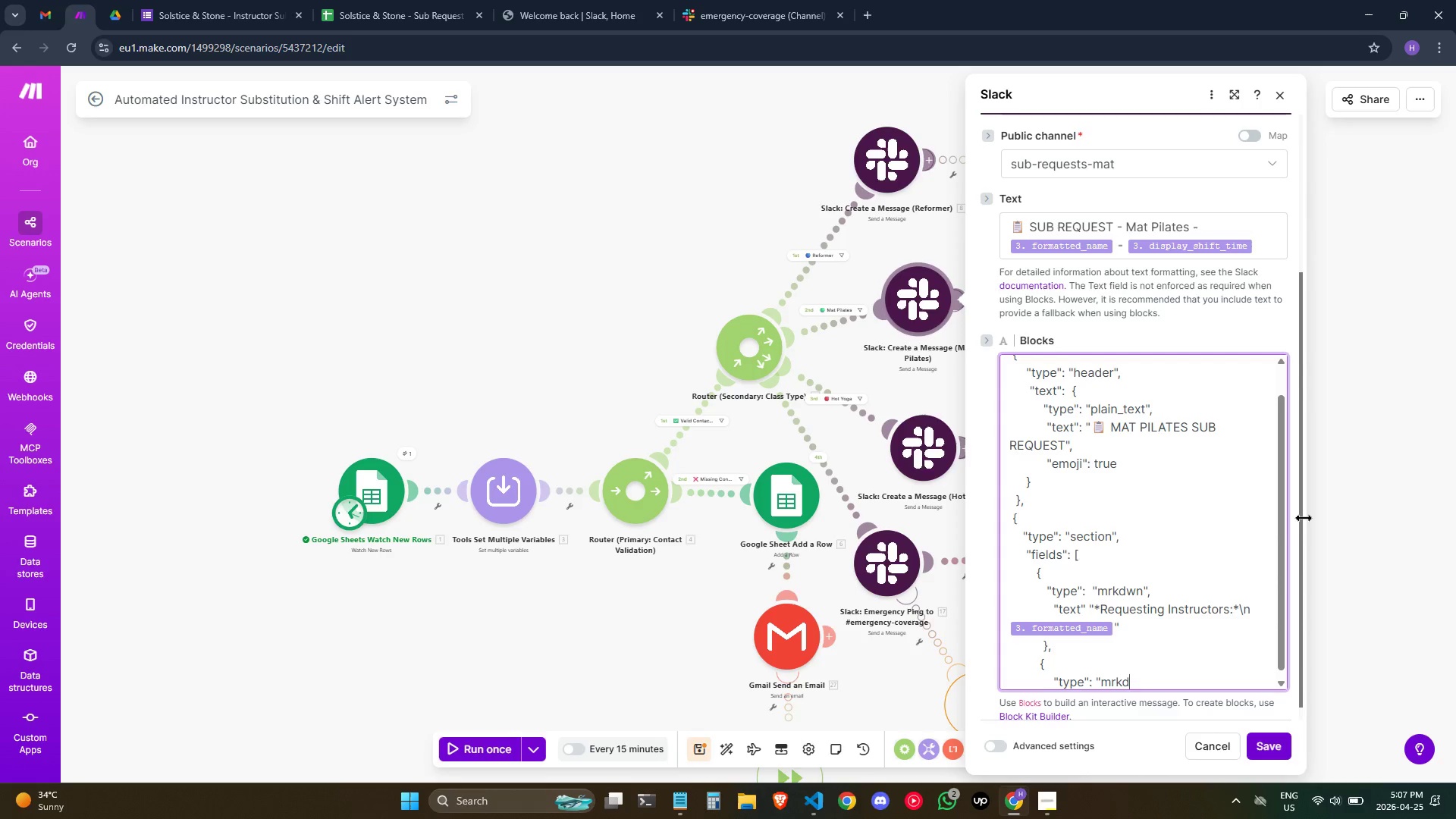 
wait(7.2)
 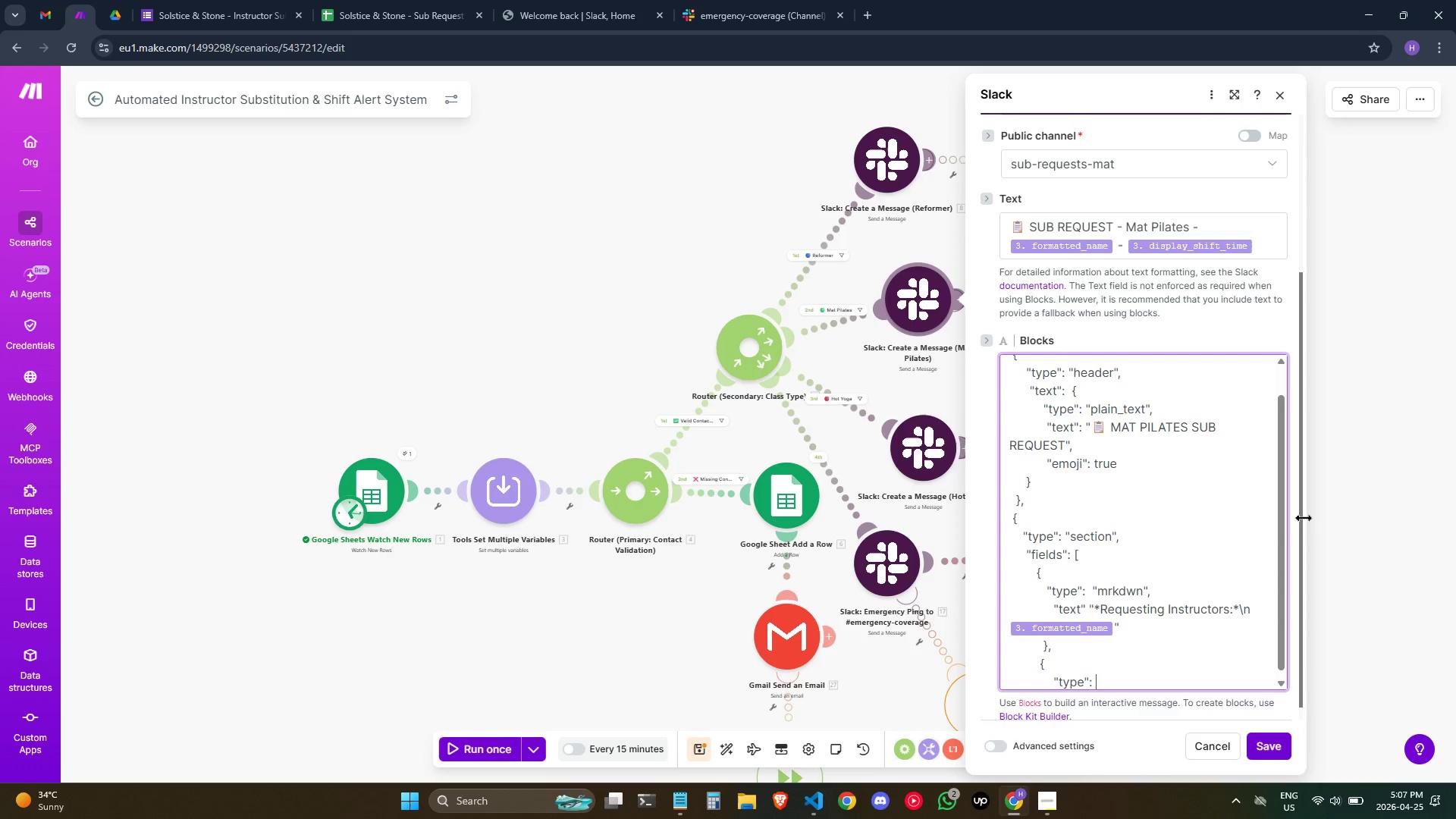 
hold_key(key=ShiftRight, duration=0.38)
 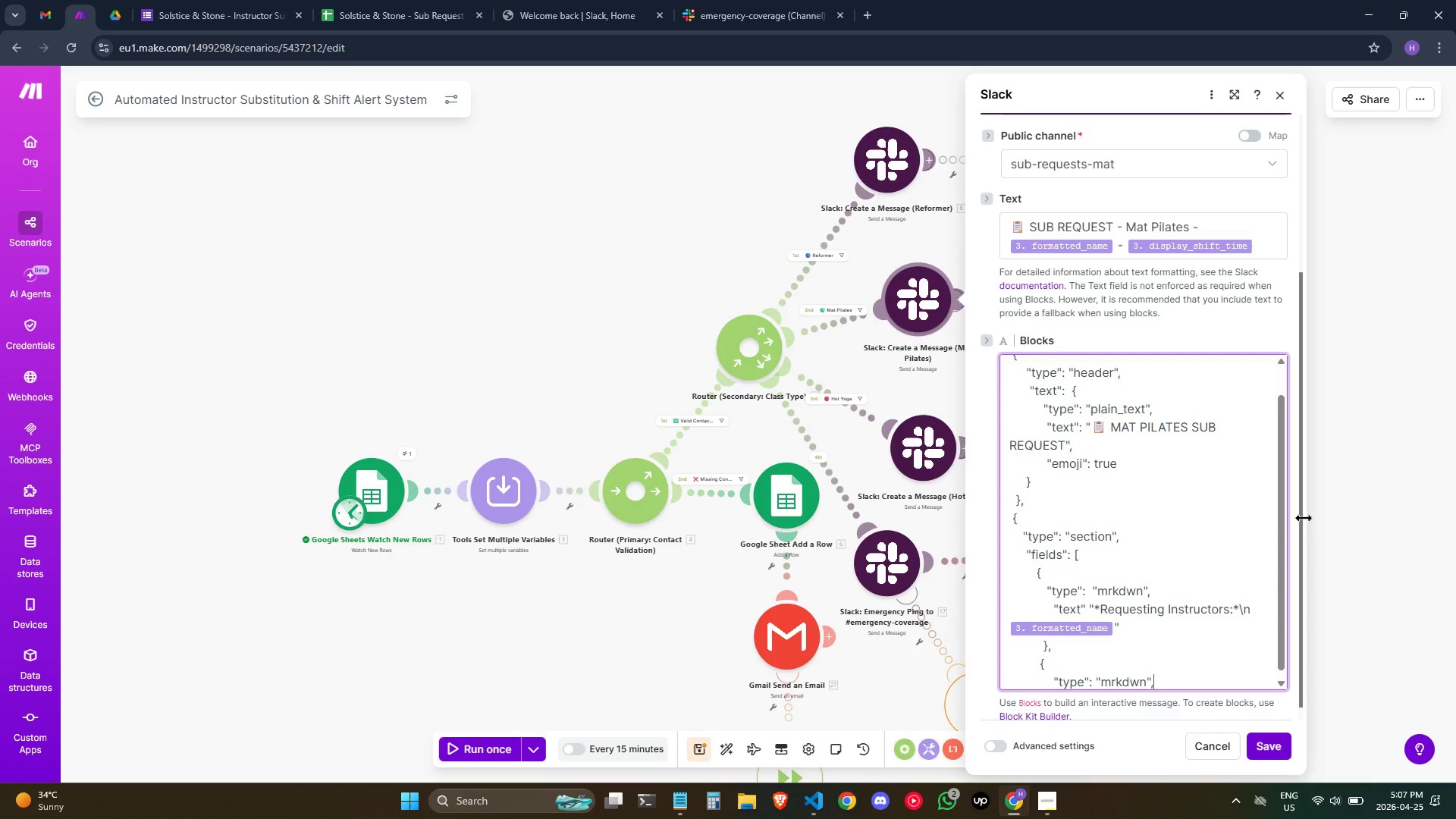 
key(Enter)
 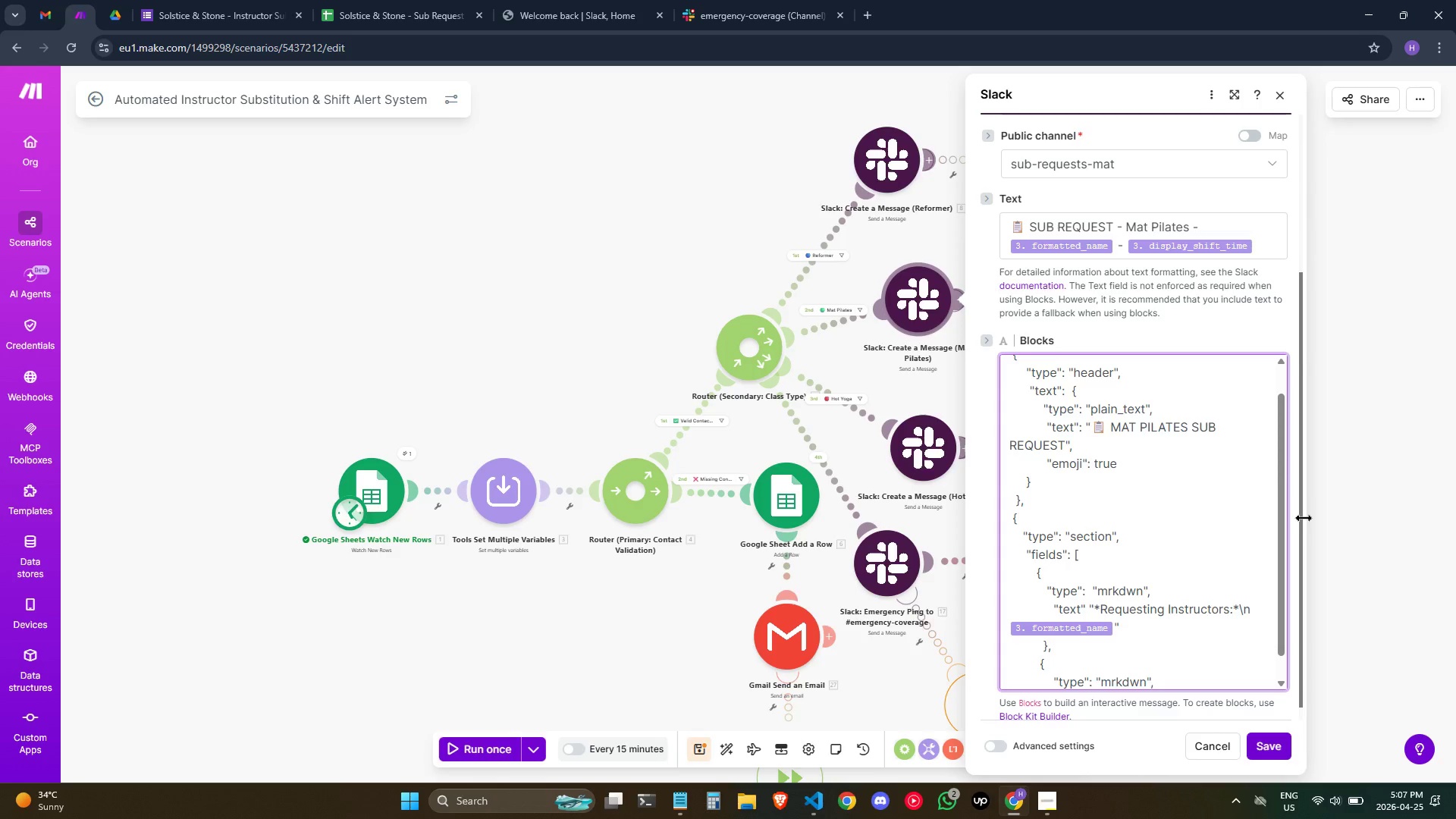 
hold_key(key=Space, duration=0.61)
 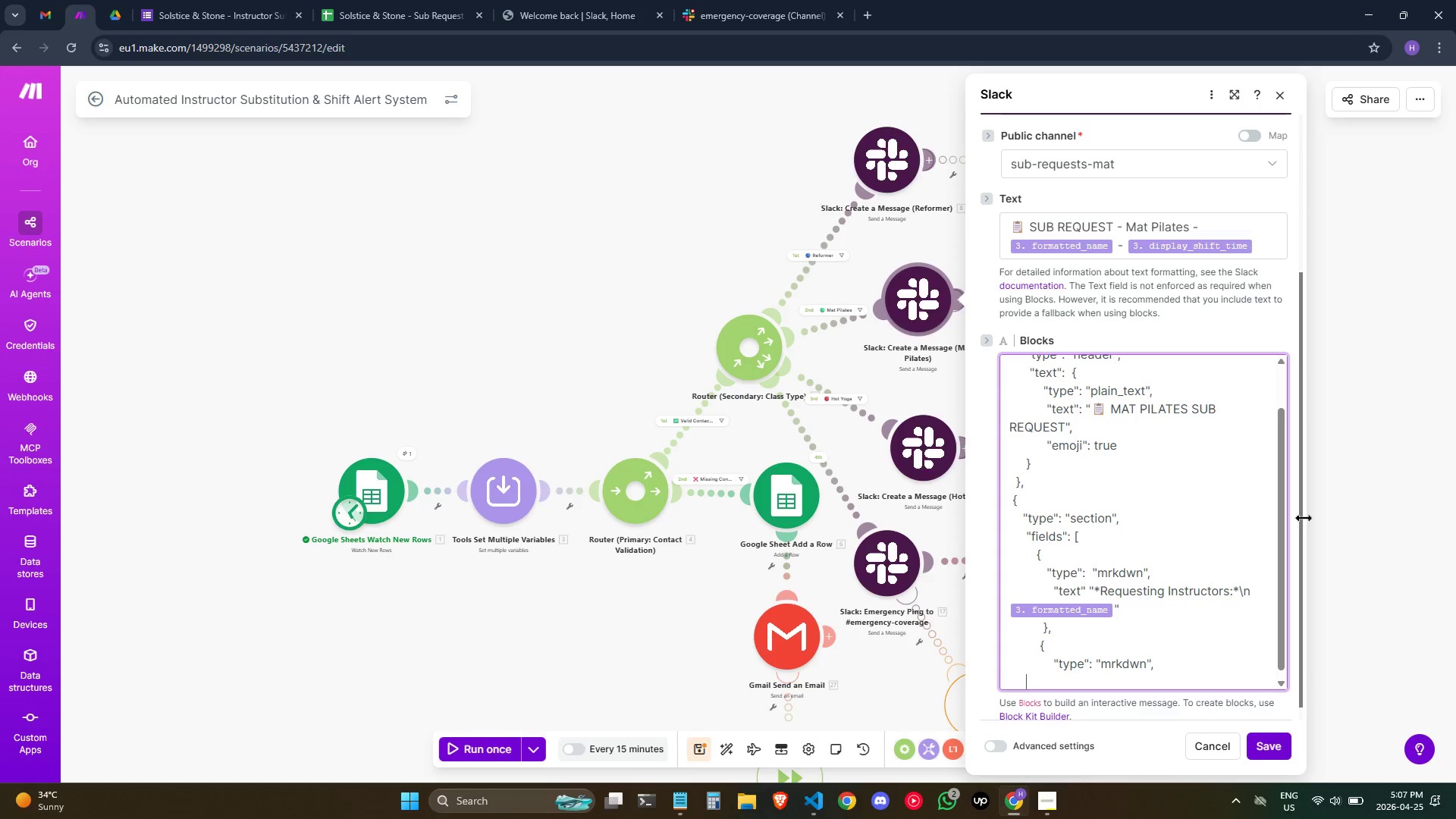 
key(Space)
 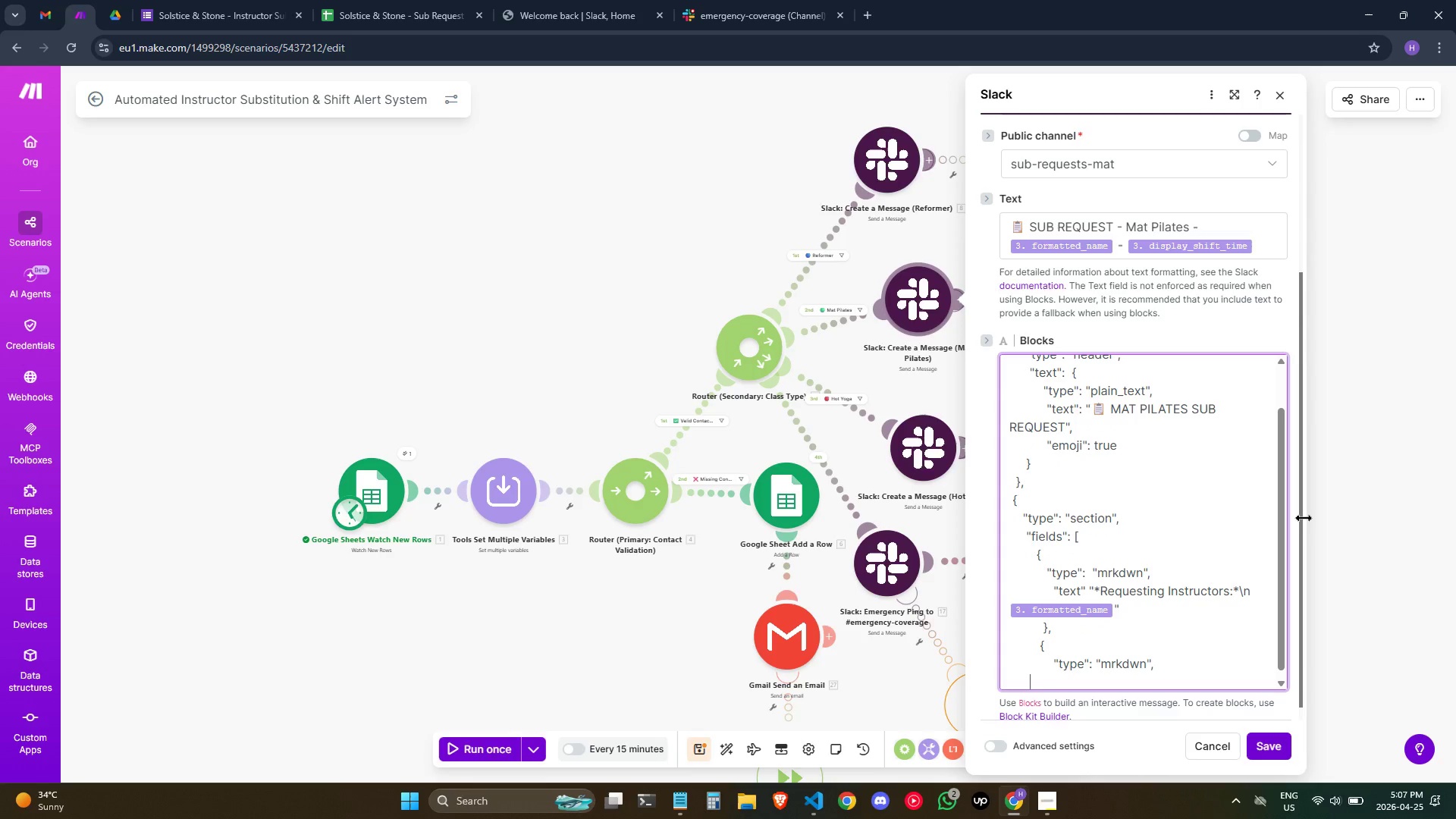 
key(Space)
 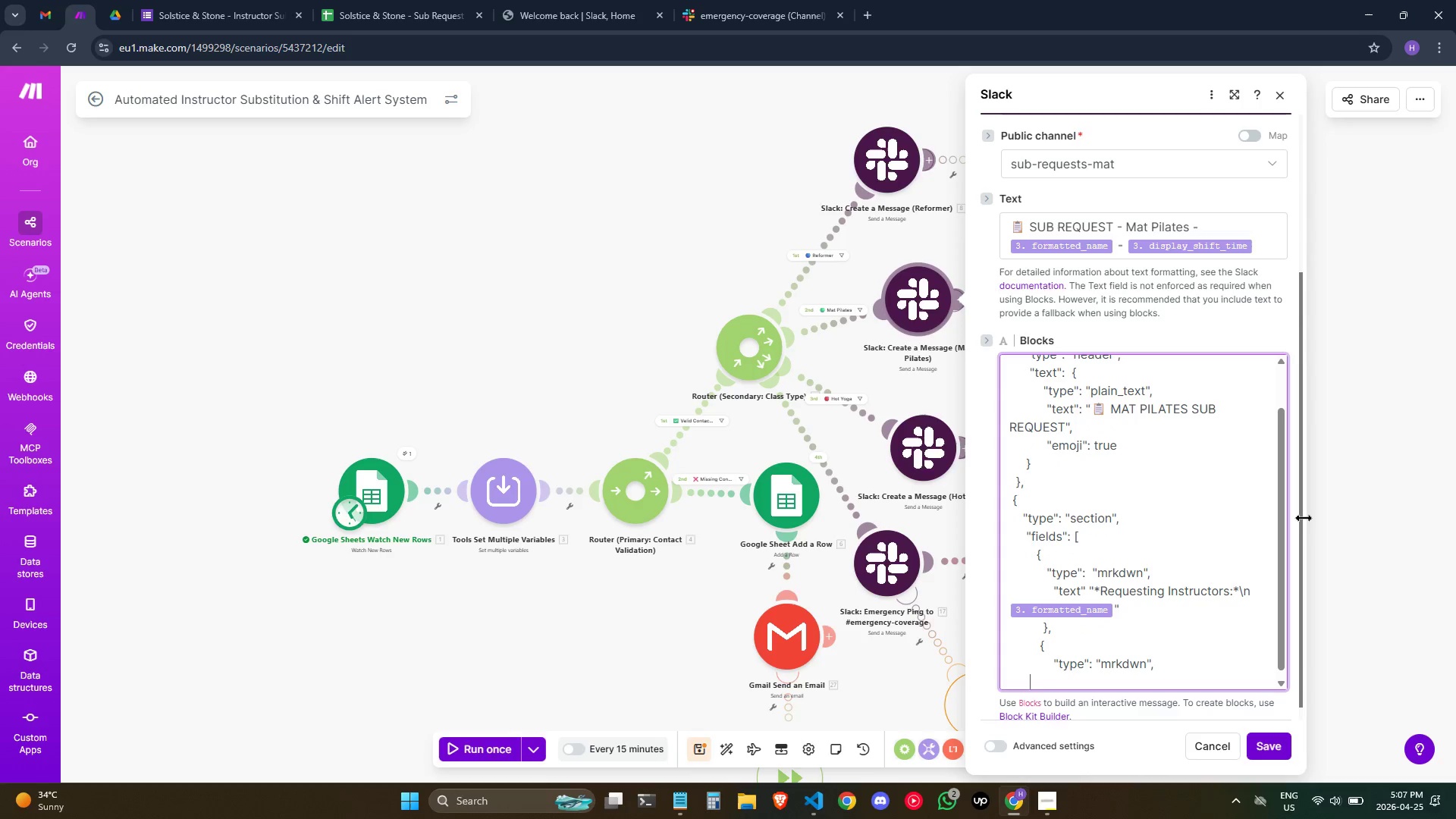 
key(Space)
 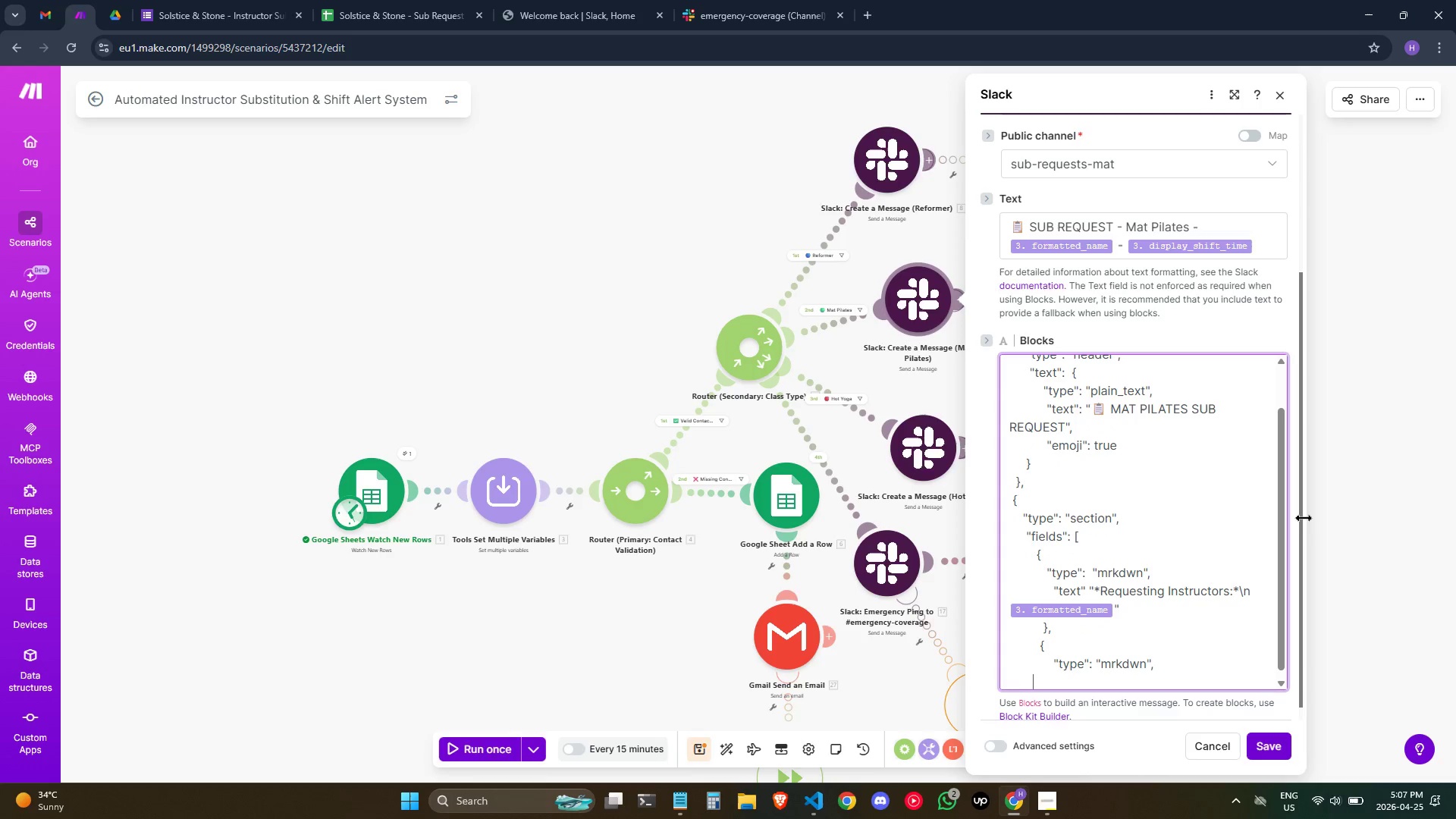 
key(Space)
 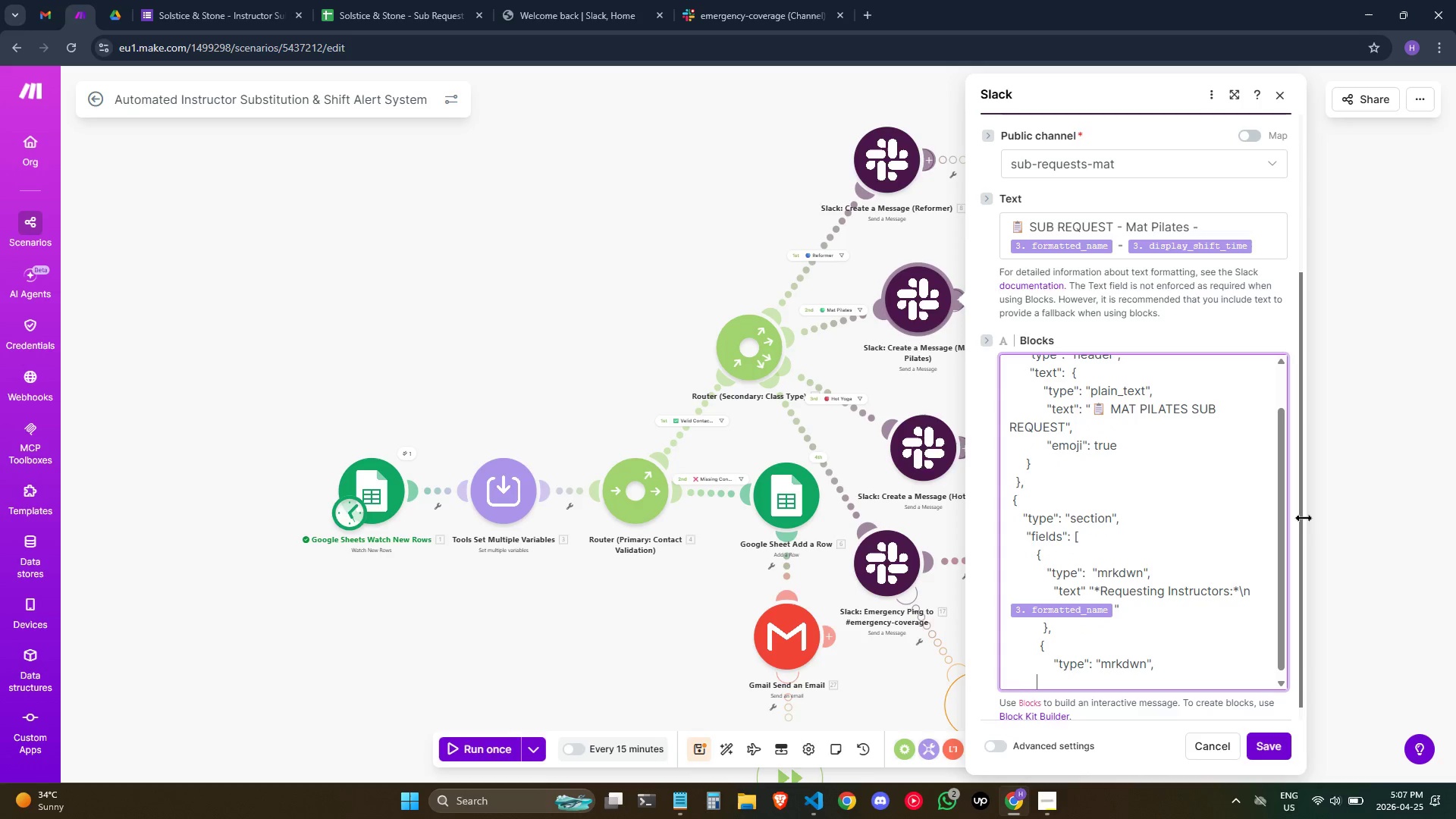 
key(Space)
 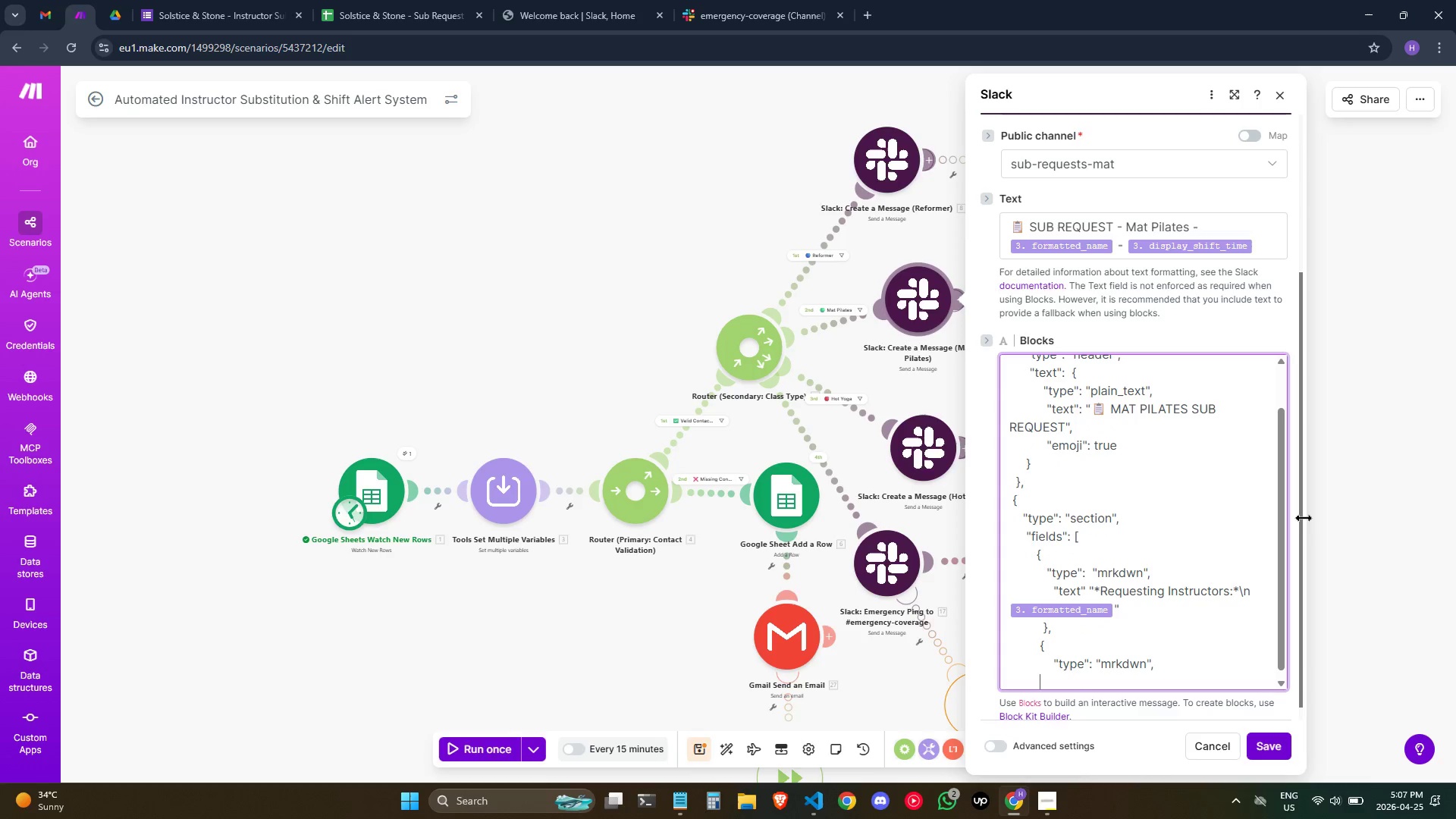 
key(Space)
 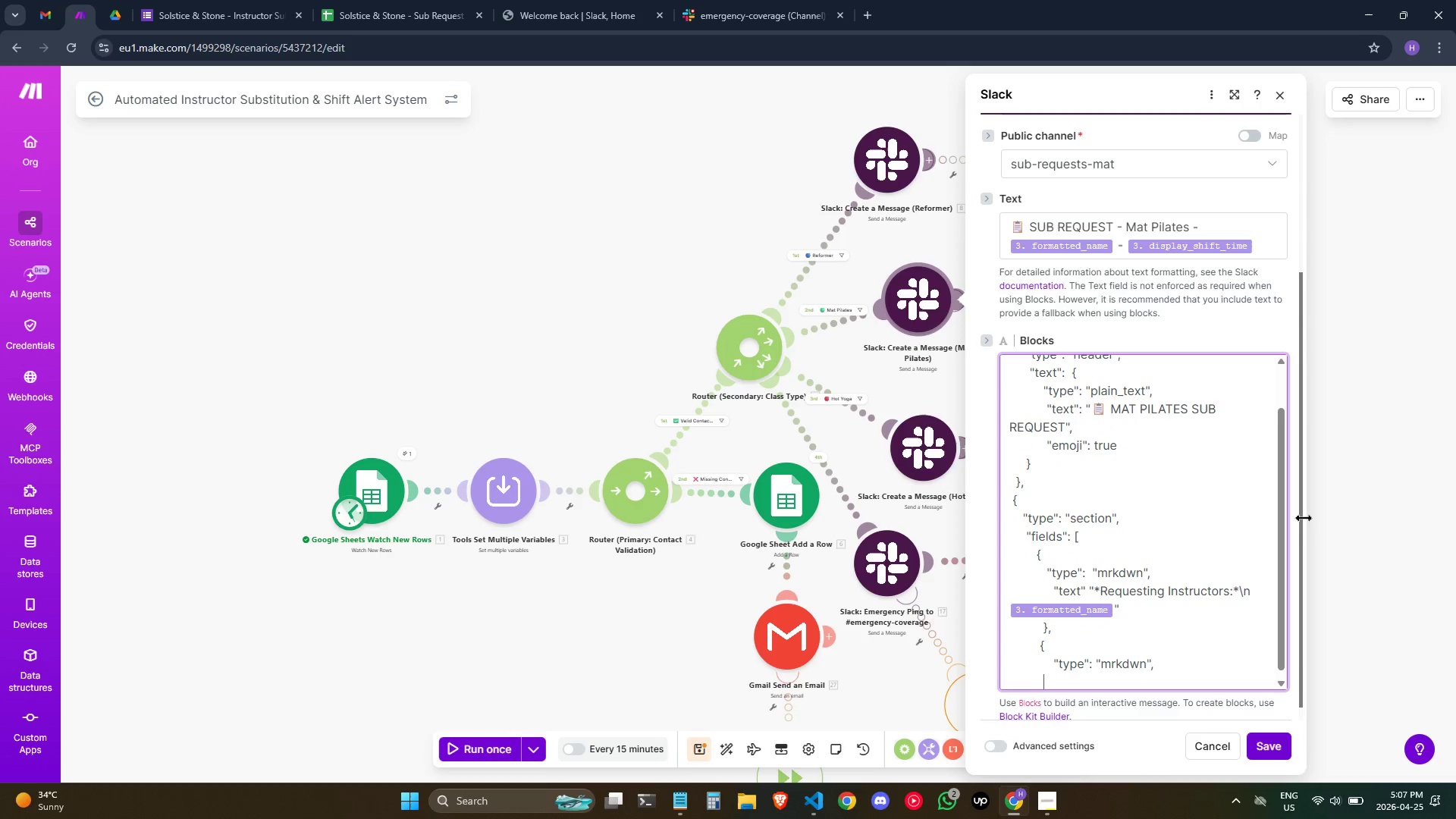 
key(Space)
 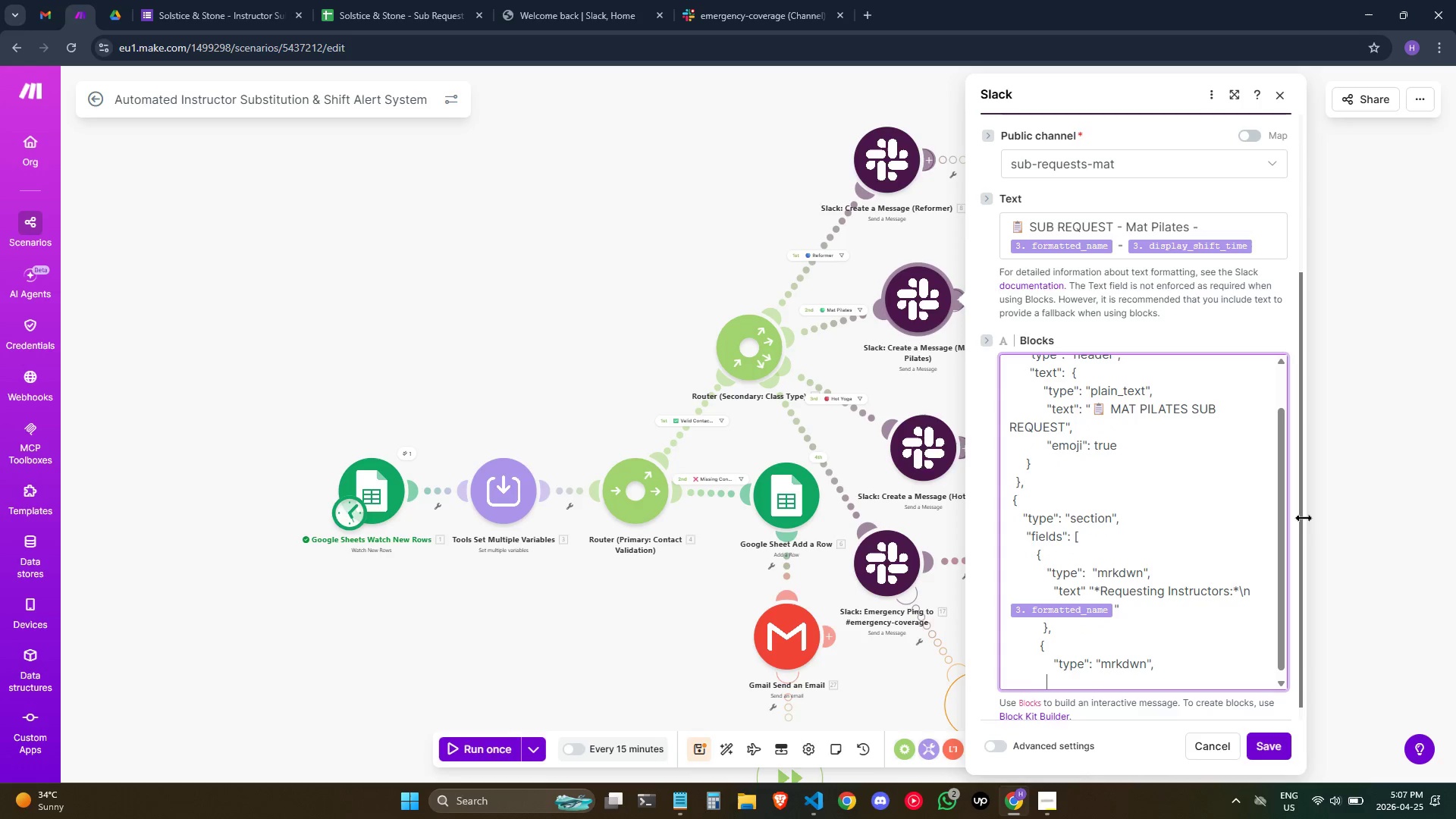 
key(Space)
 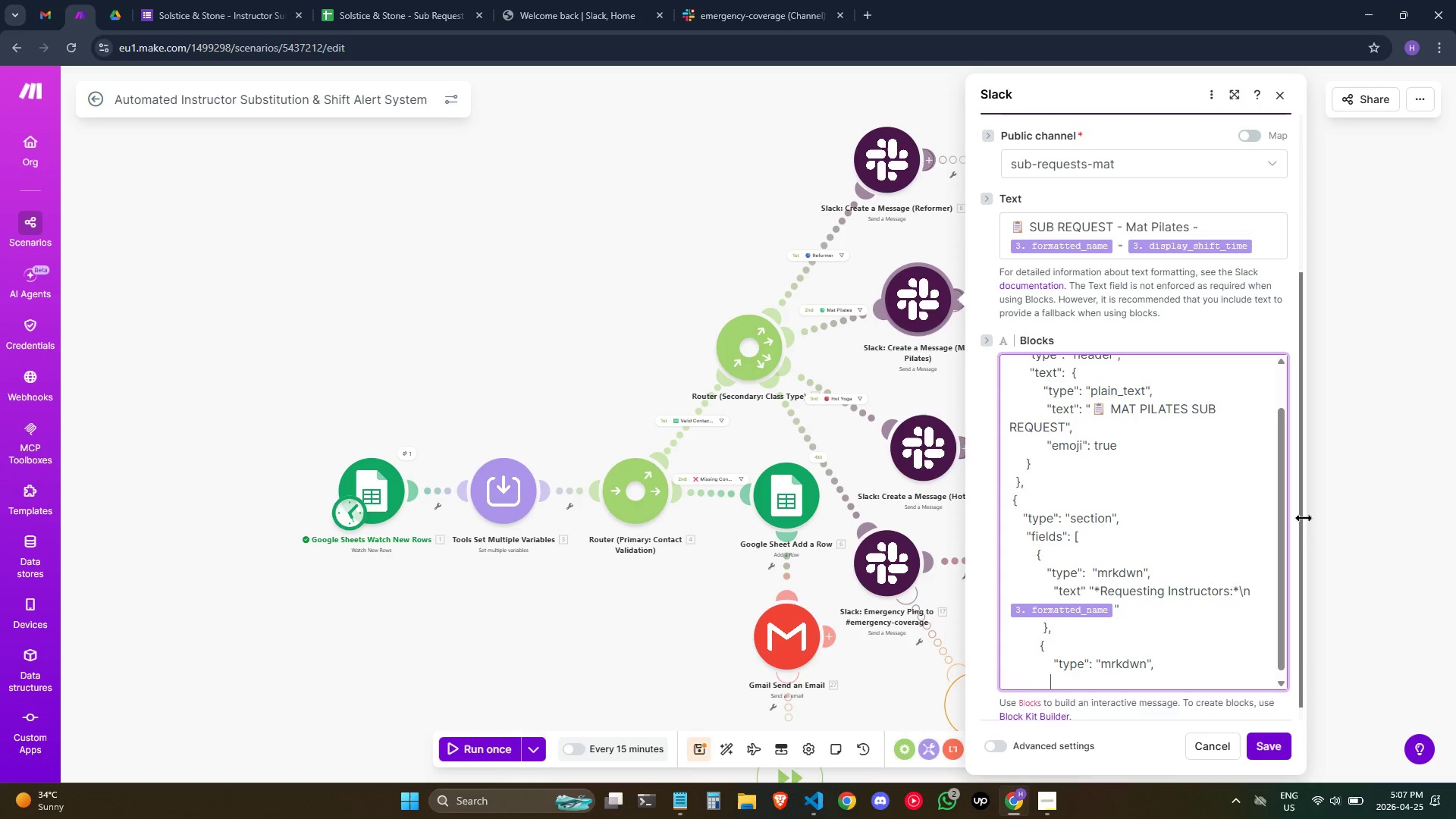 
key(Space)
 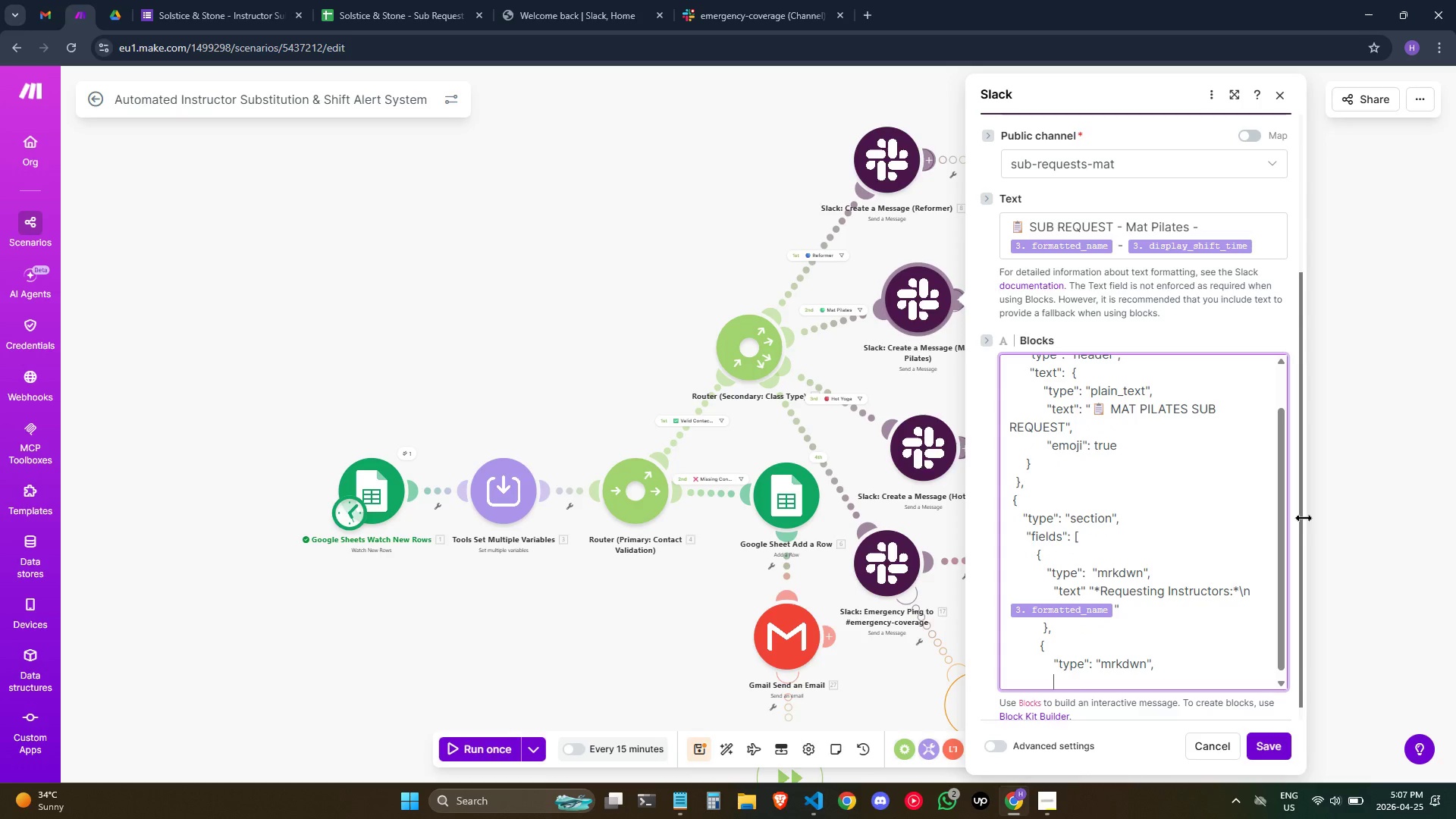 
key(Space)
 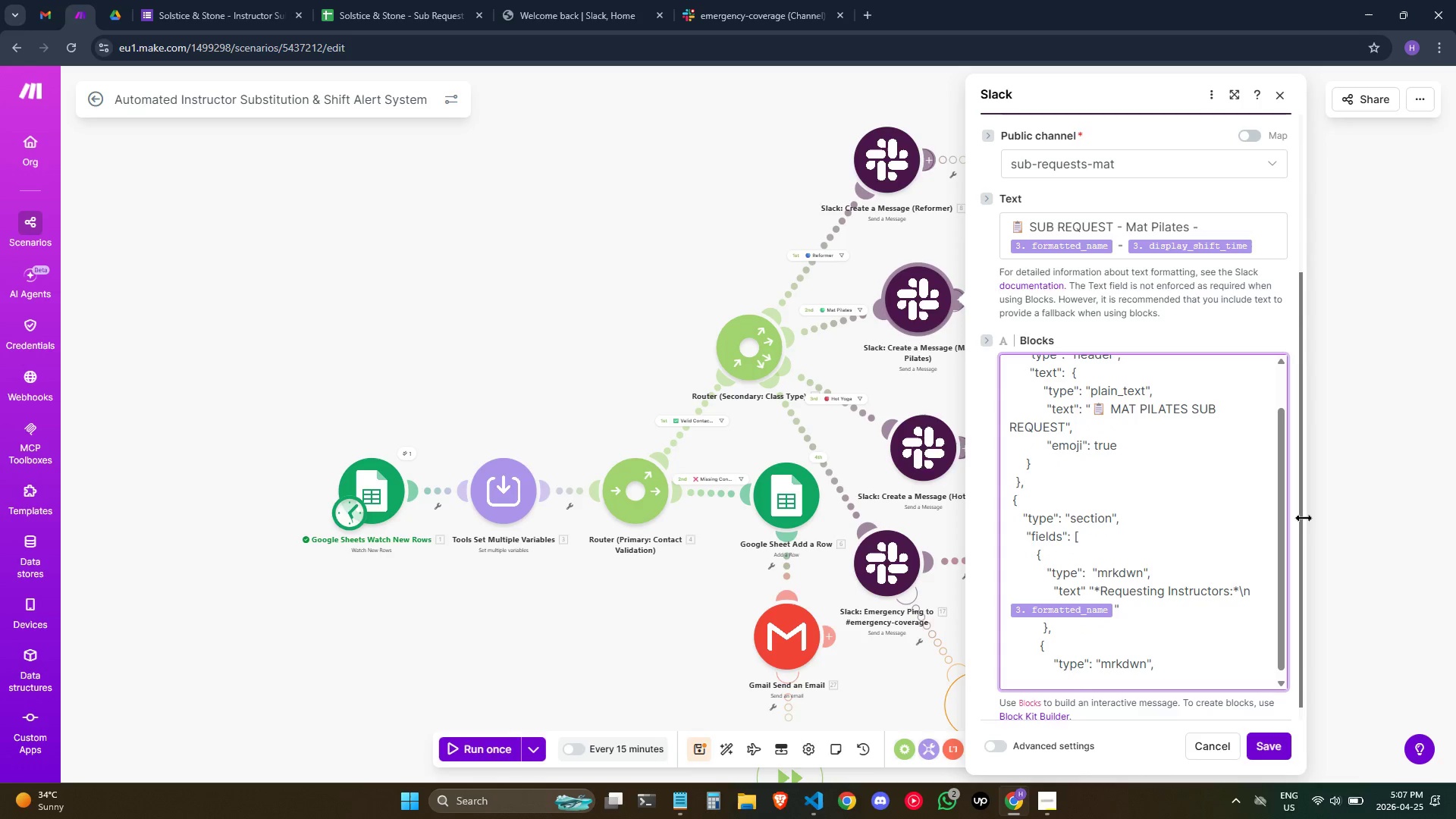 
key(Shift+Quote)
 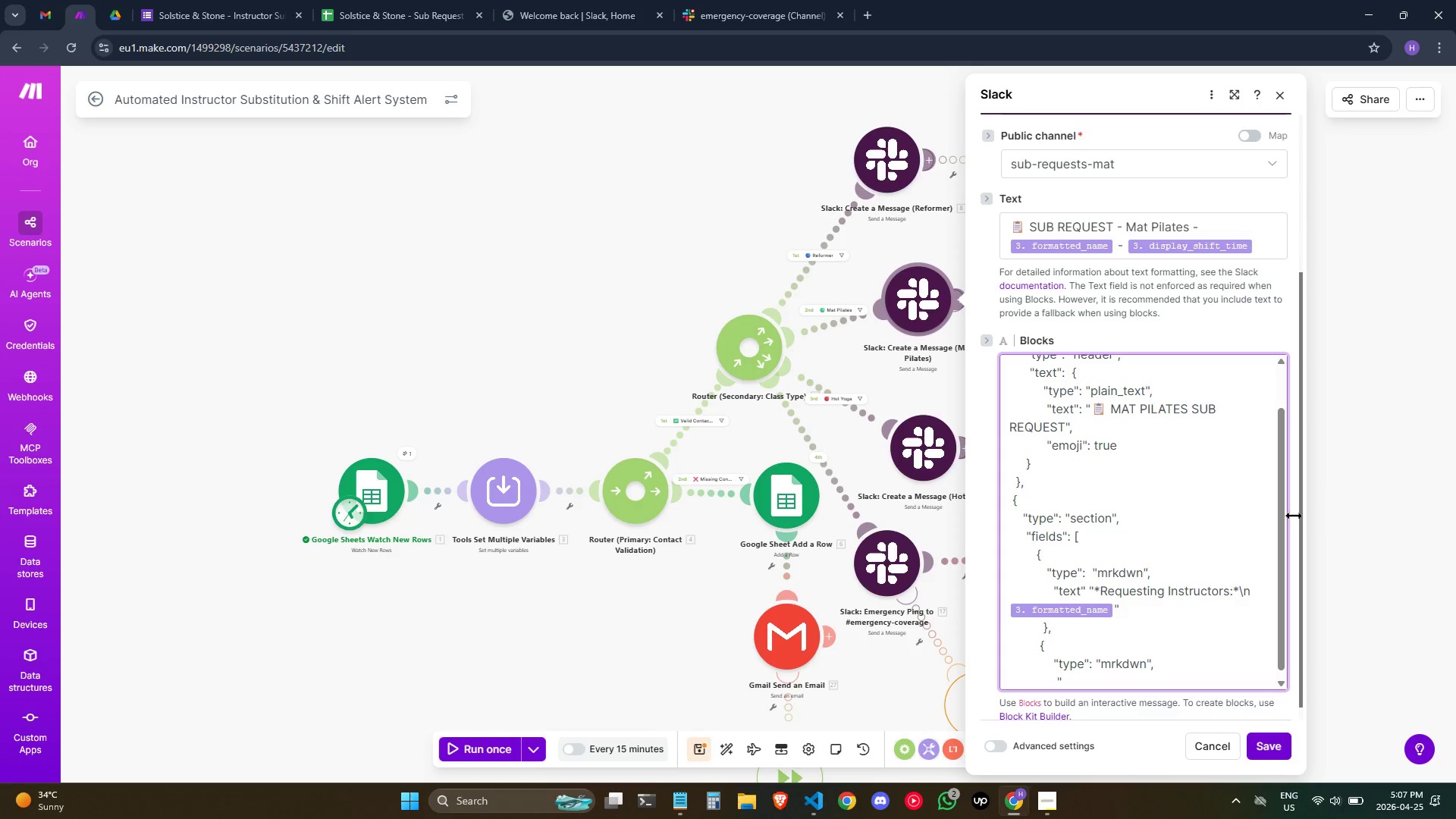 
wait(14.08)
 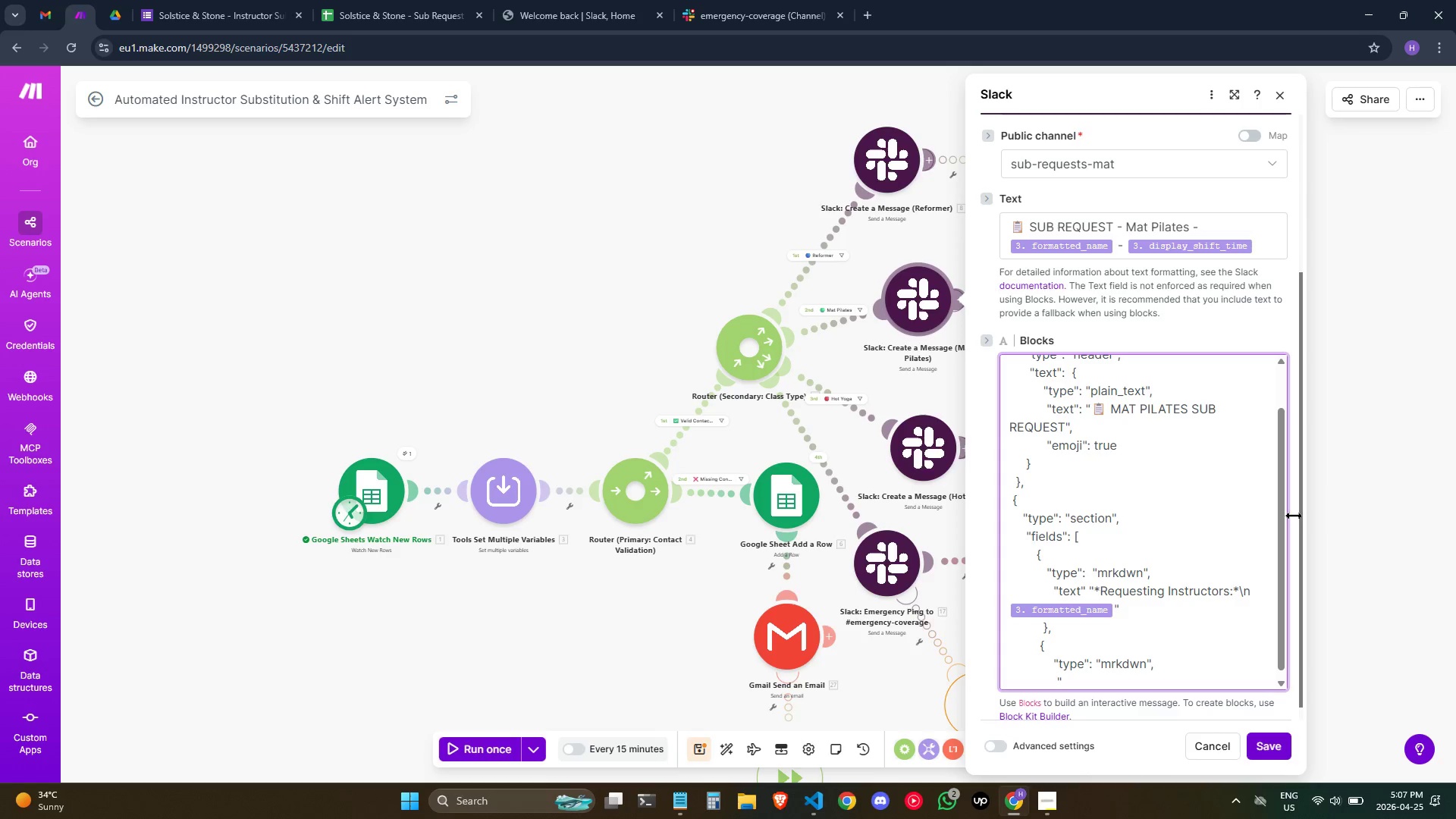 
type(text)
 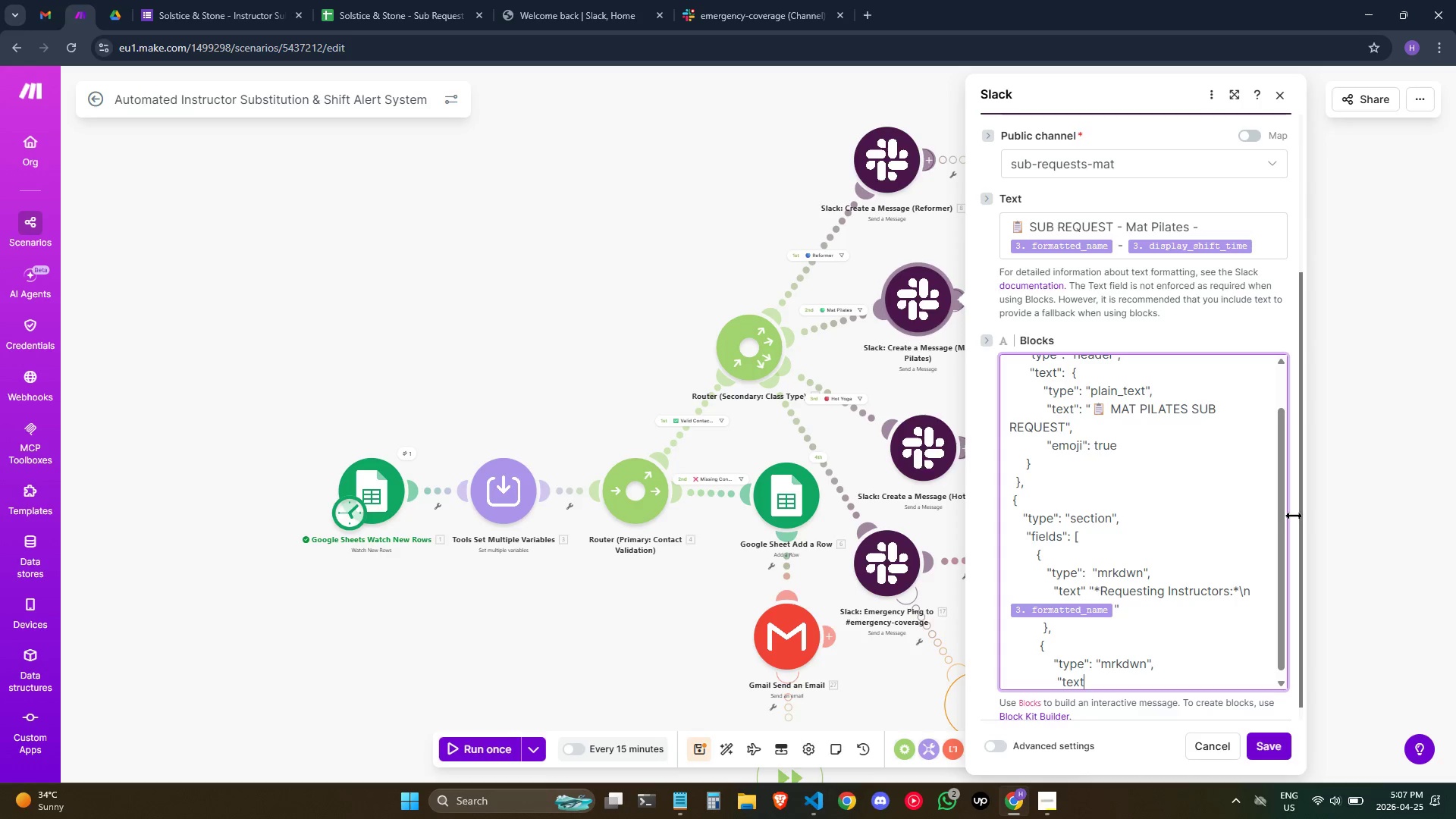 
key(Shift+Quote)
 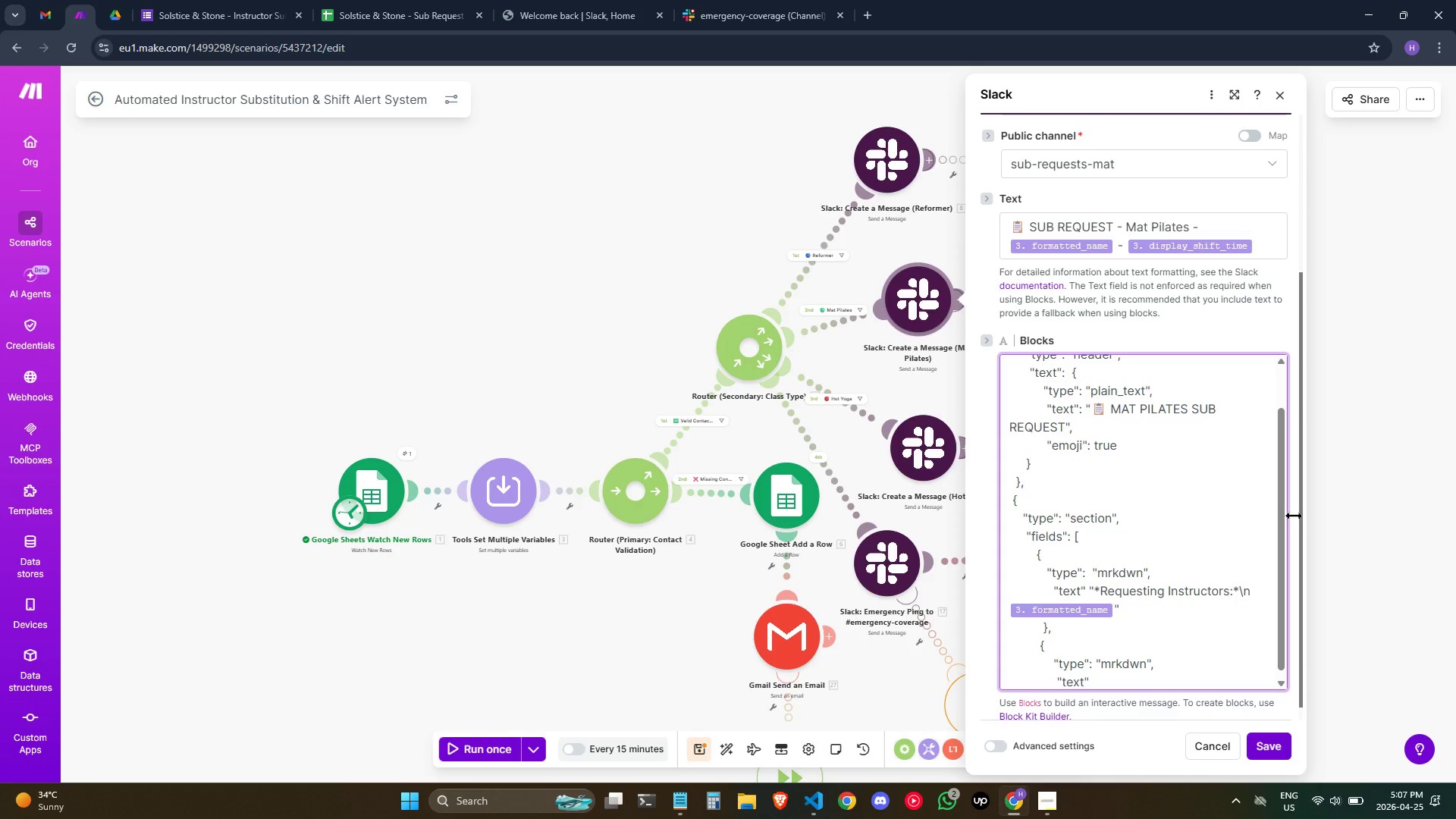 
key(Shift+Semicolon)
 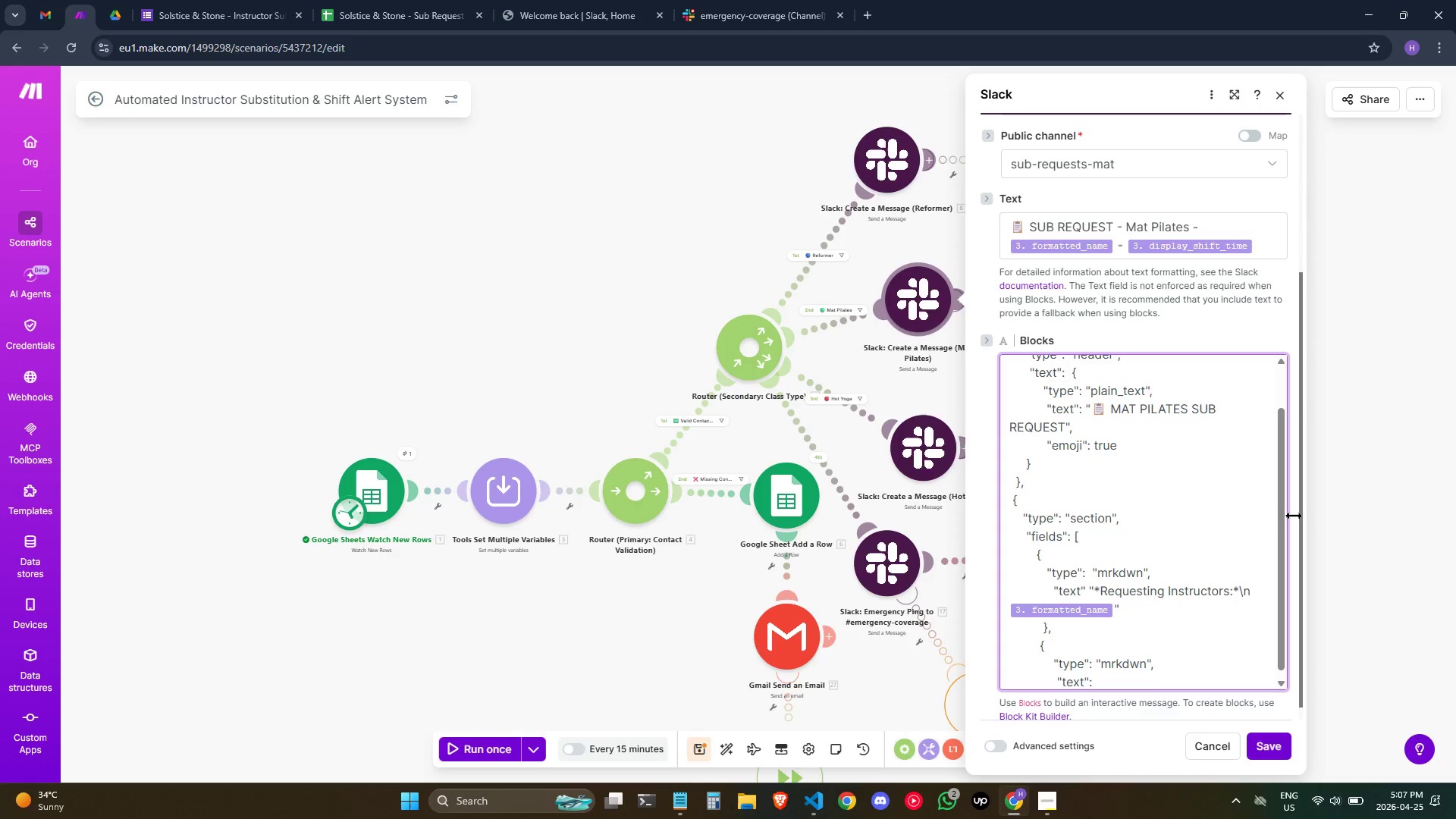 
key(Space)
 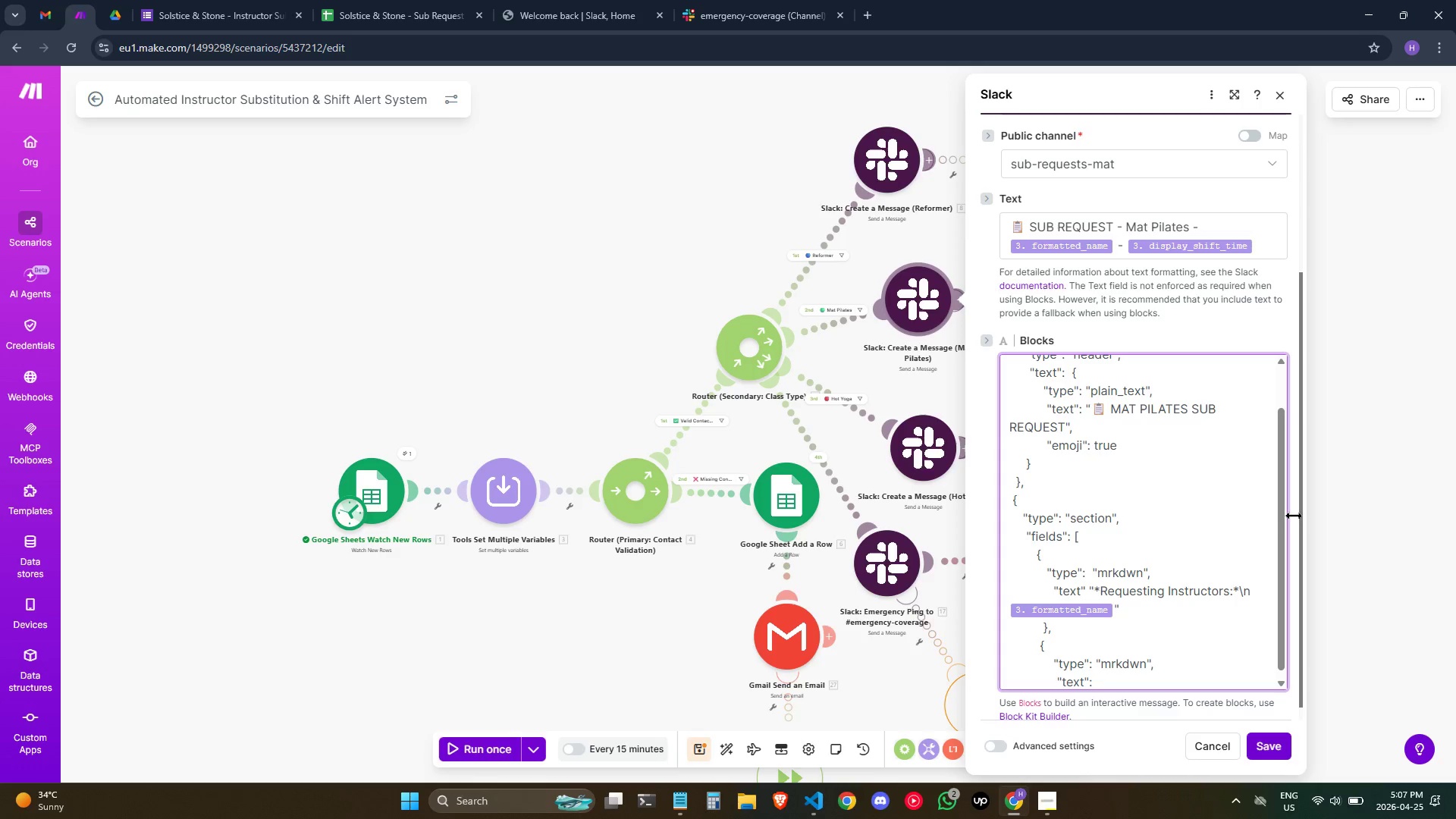 
key(Shift+ShiftRight)
 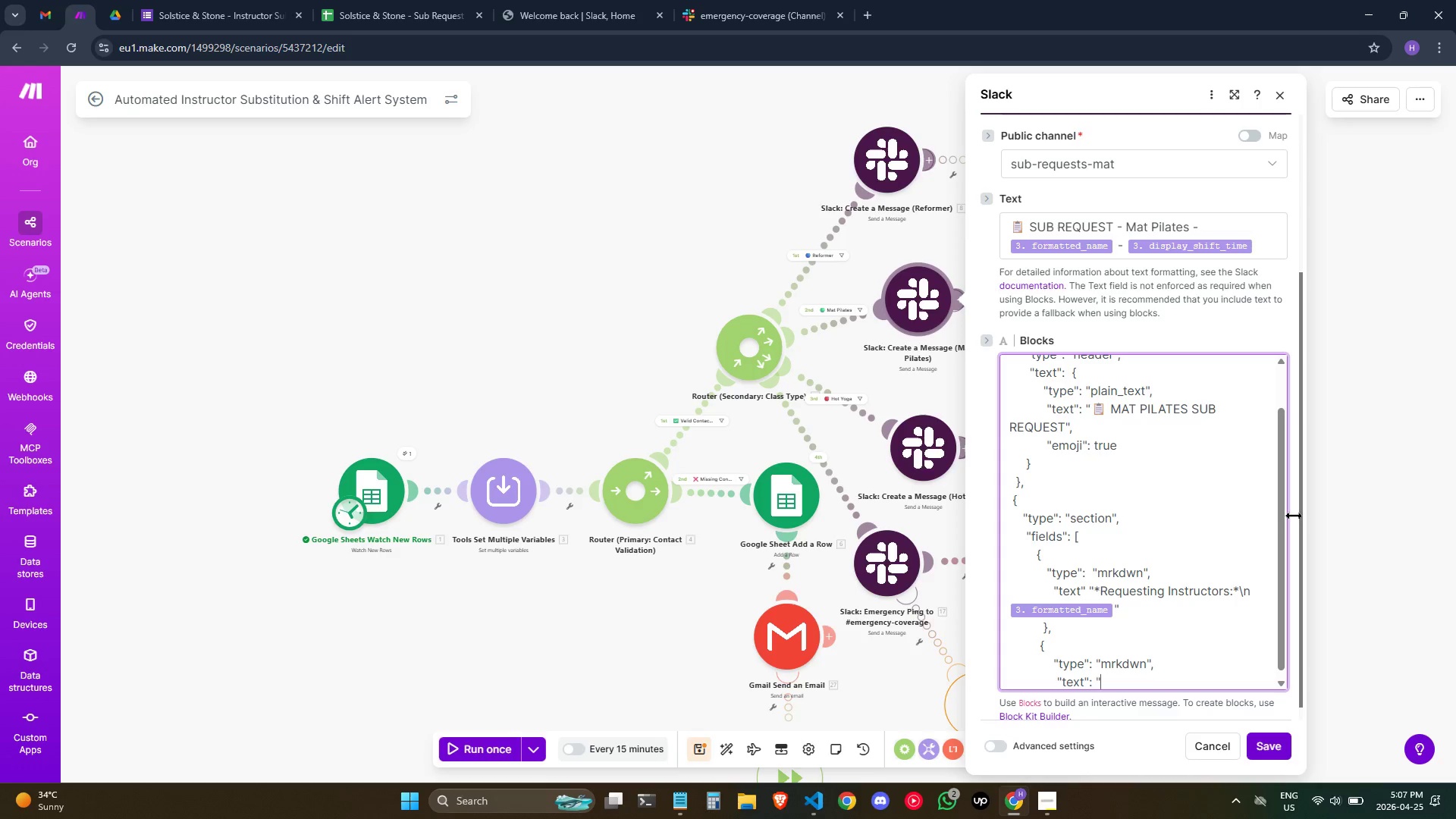 
key(Shift+Quote)
 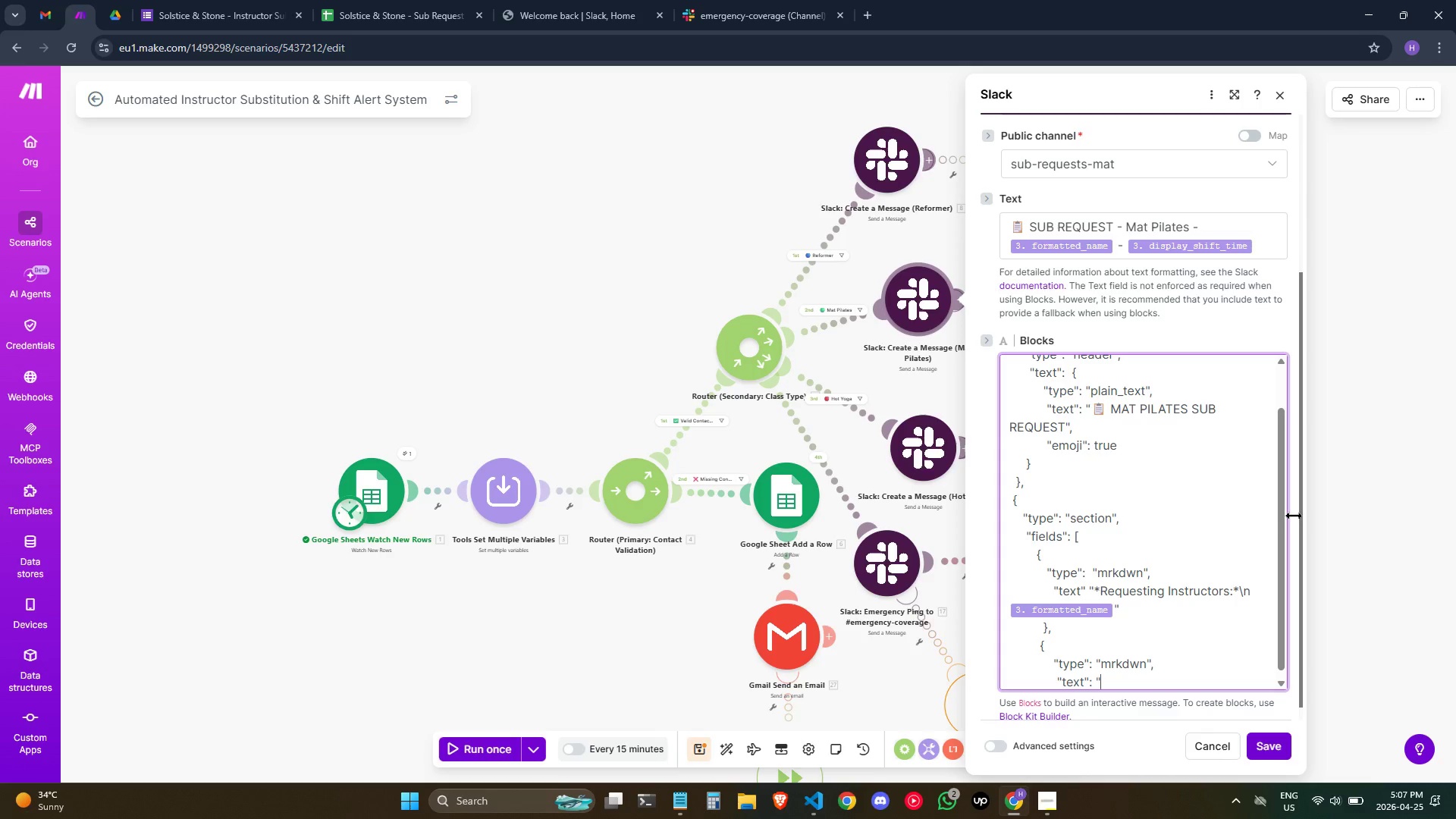 
type(*Submisii)
key(Backspace)
key(Backspace)
type(sion ID*)
key(Backspace)
type(:*\n`)
 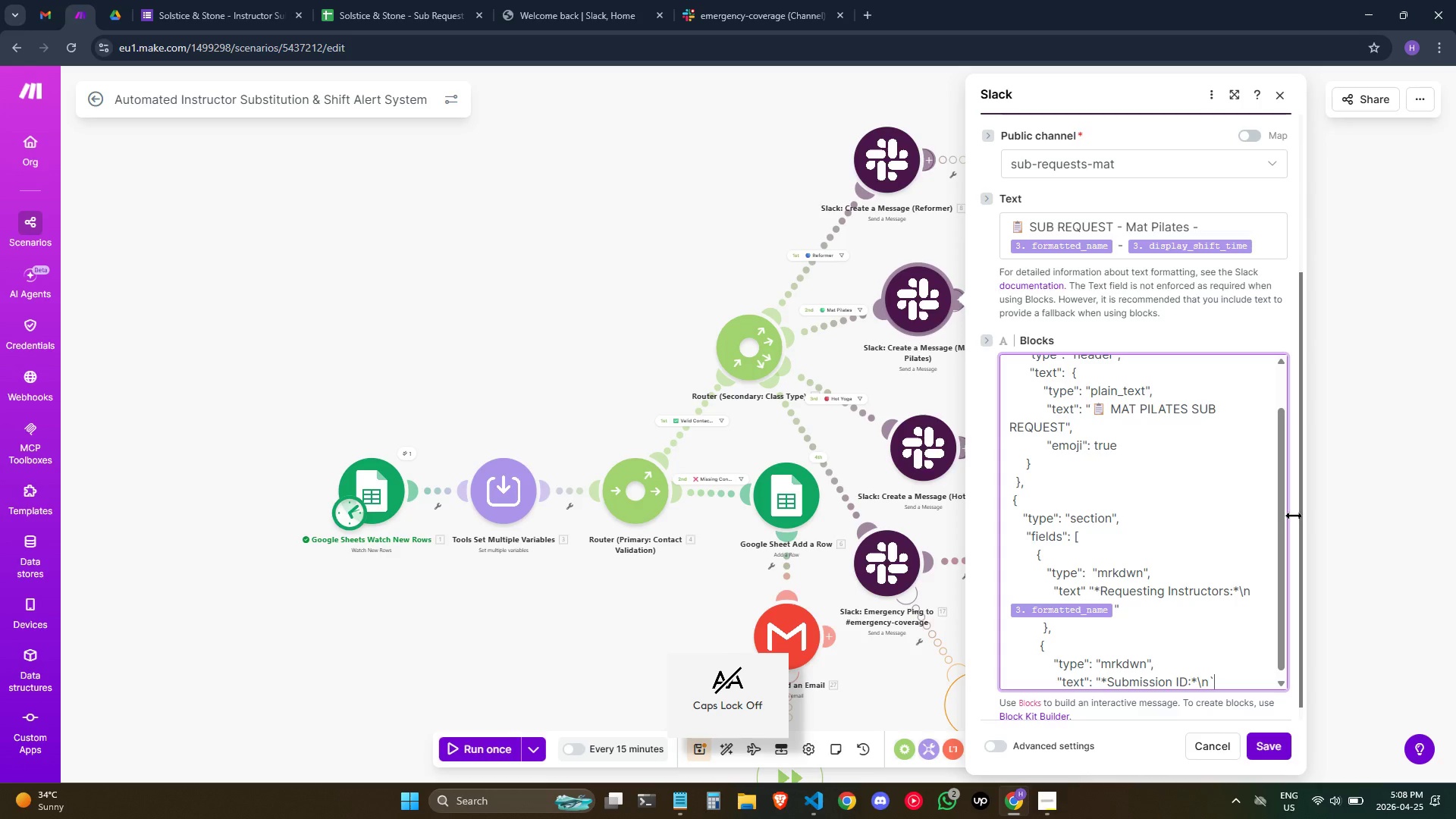 
left_click([1235, 685])
 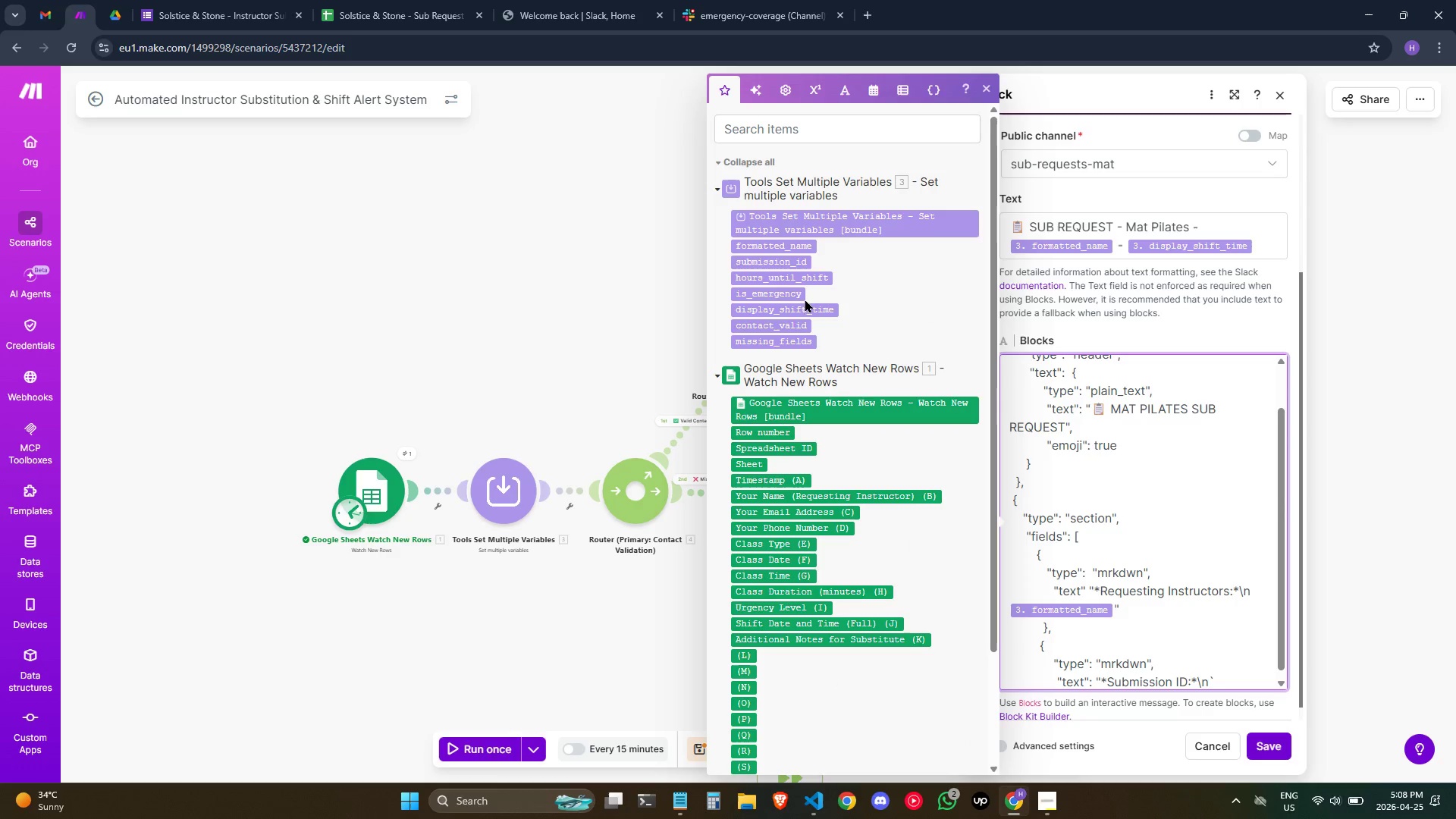 
left_click([784, 261])
 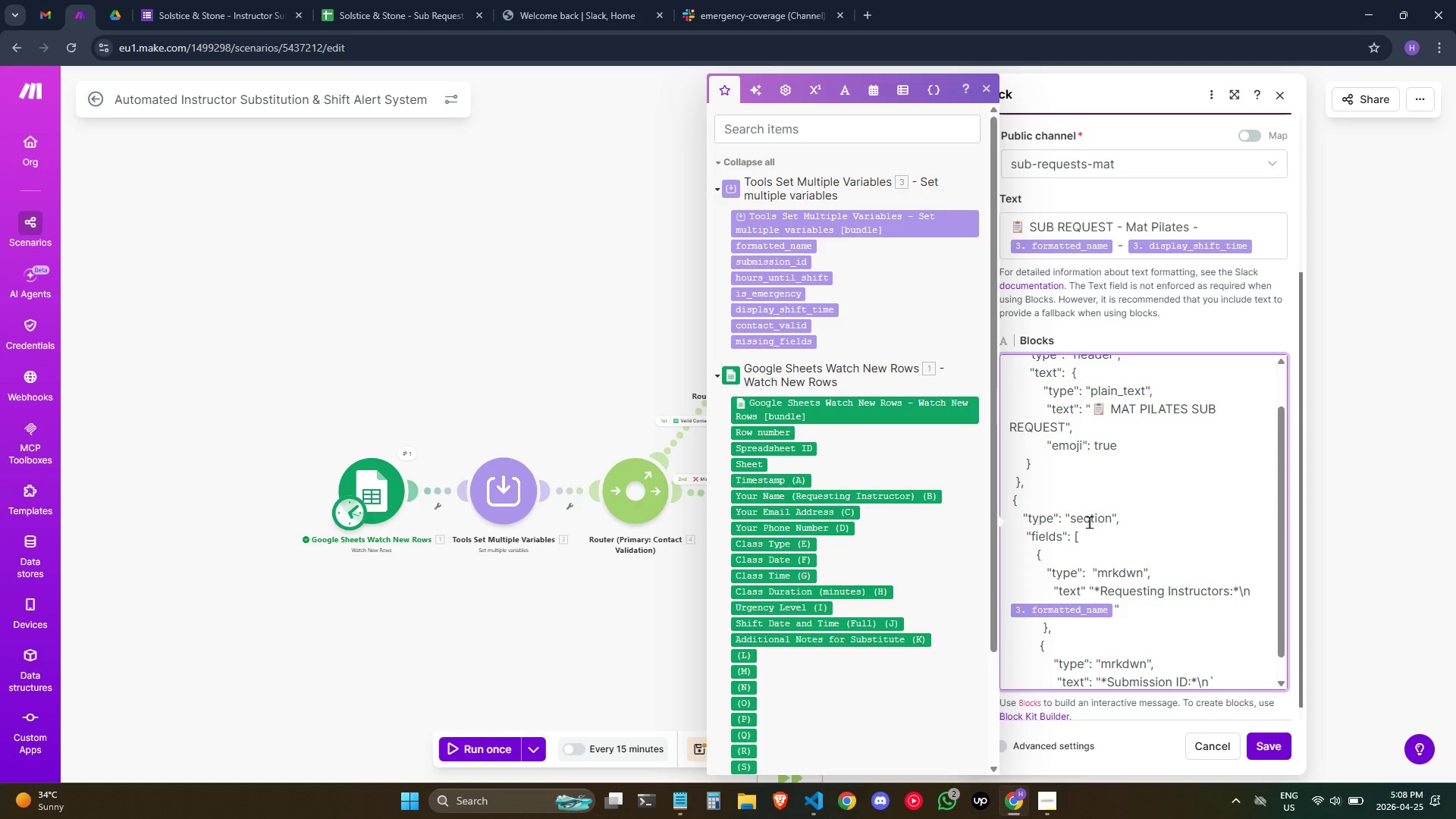 
scroll: coordinate [1093, 527], scroll_direction: down, amount: 3.0
 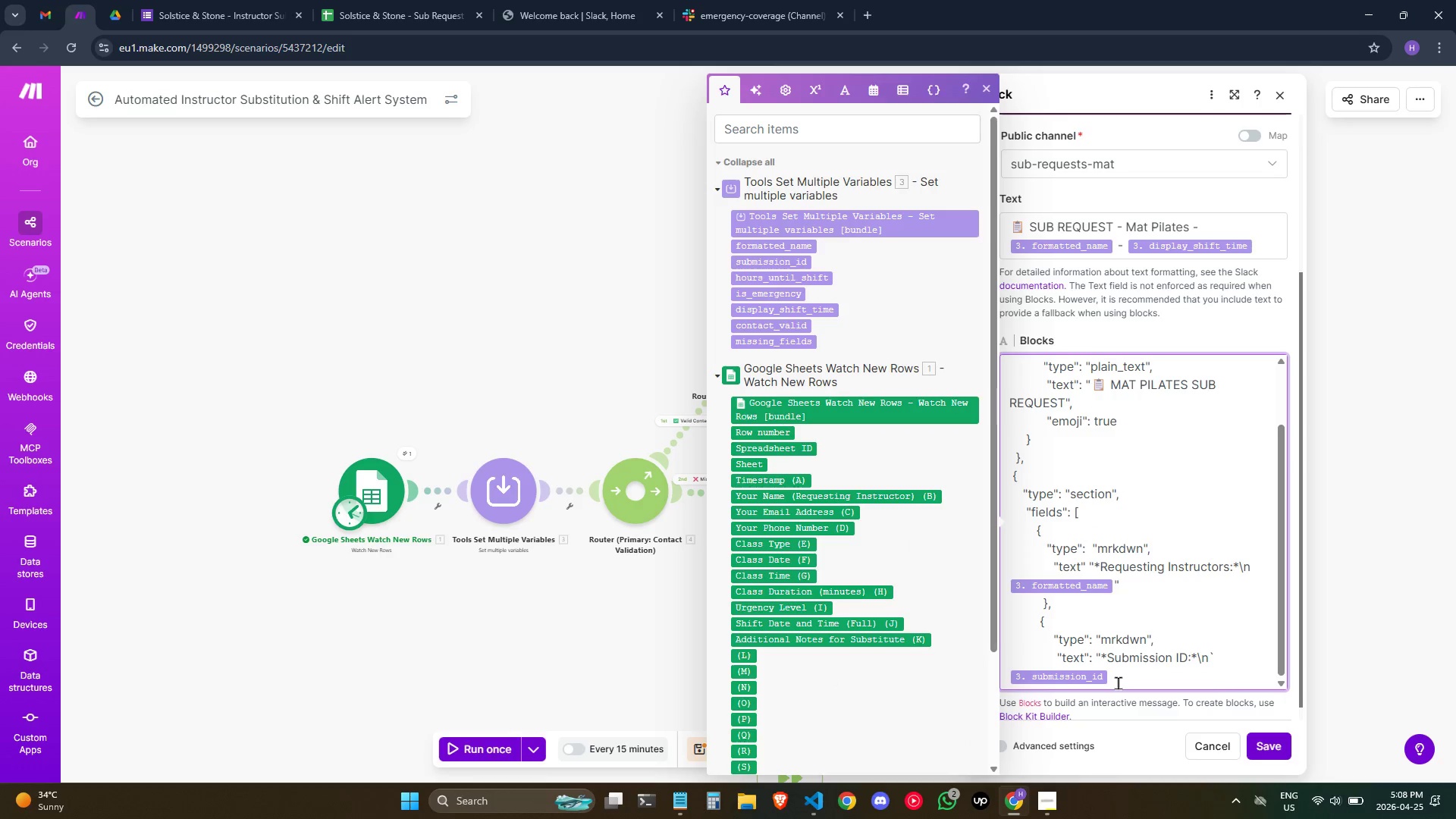 
left_click([1119, 682])
 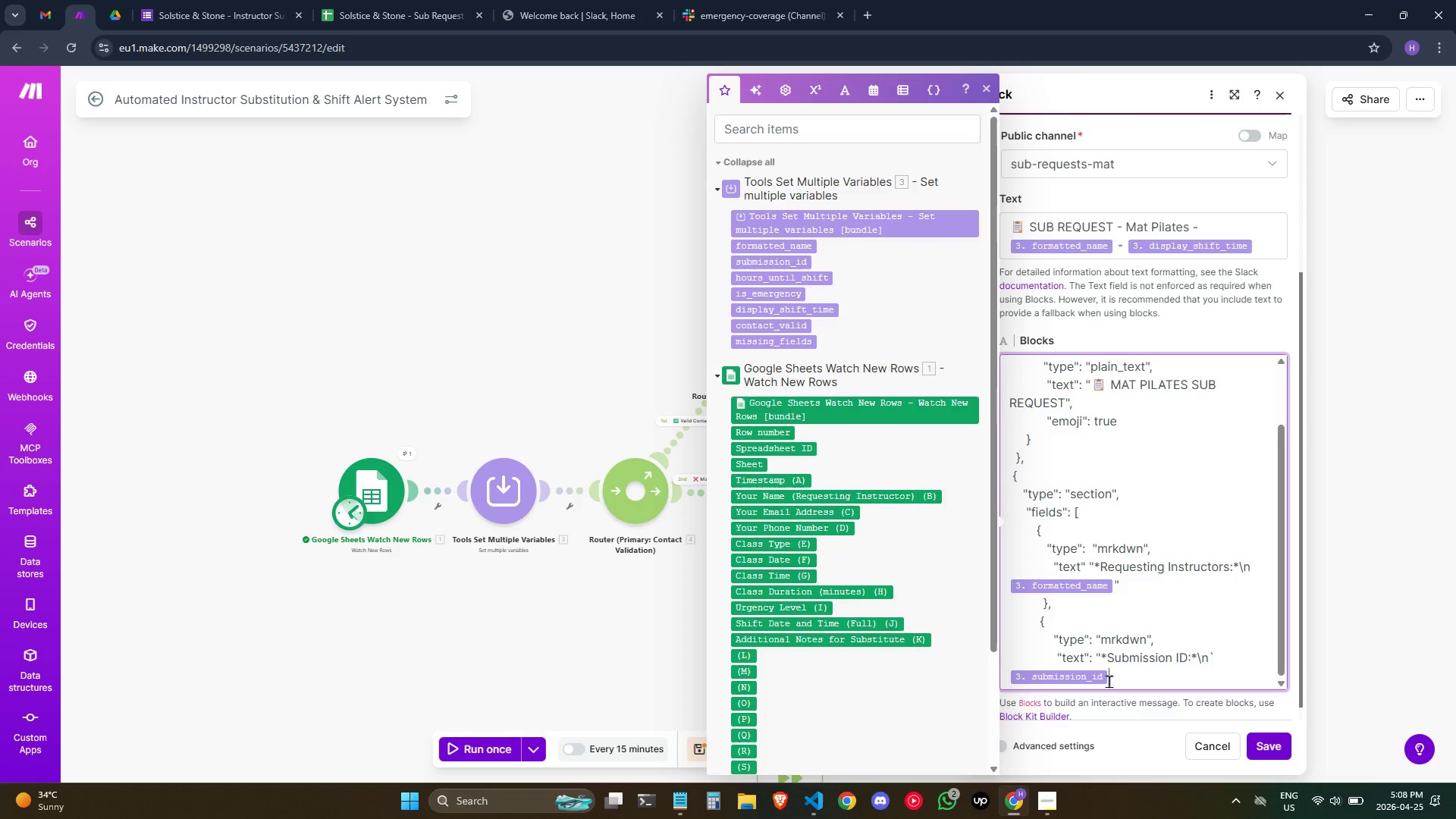 
key(Shift+ShiftRight)
 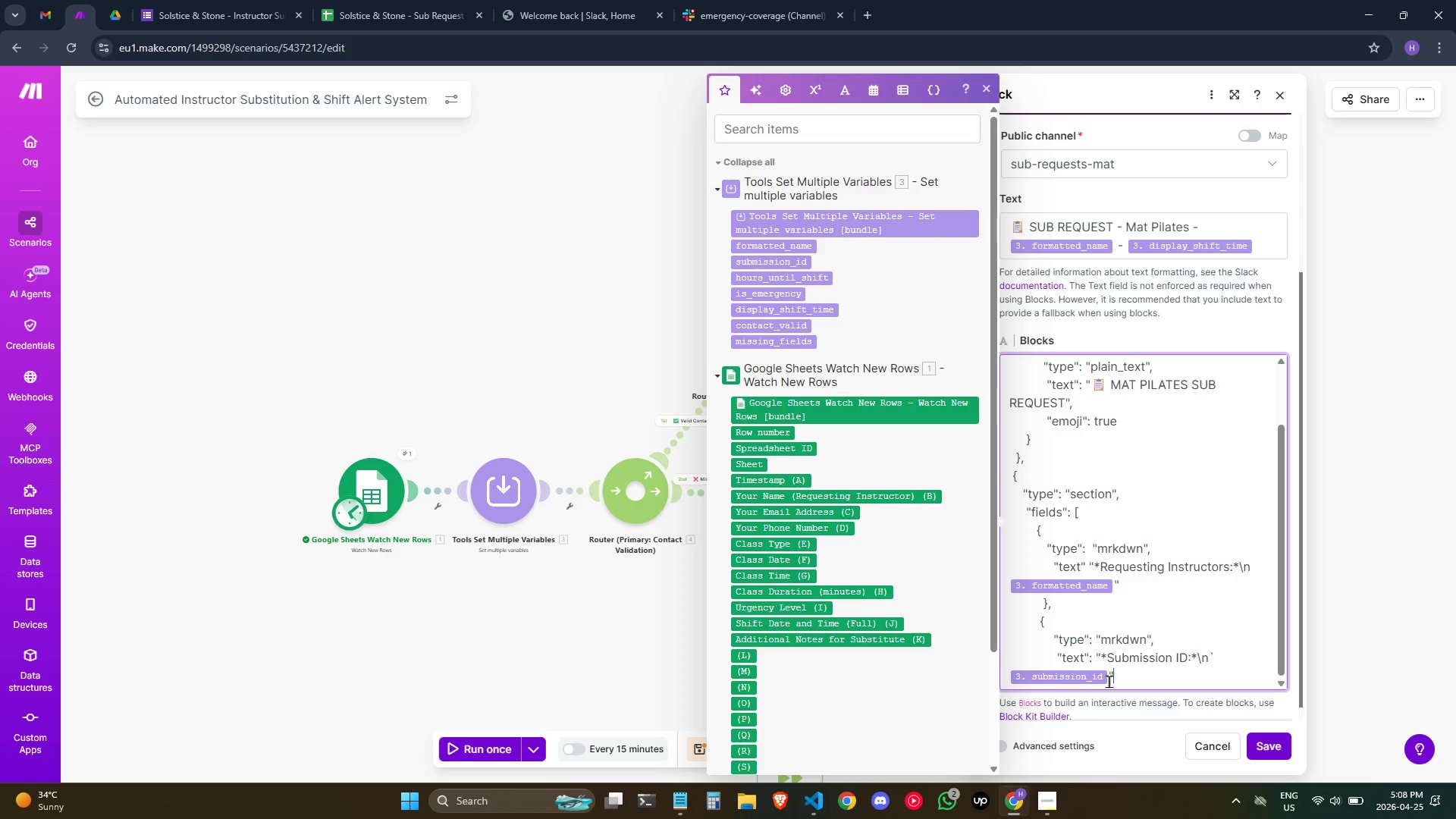 
key(Shift+Quote)
 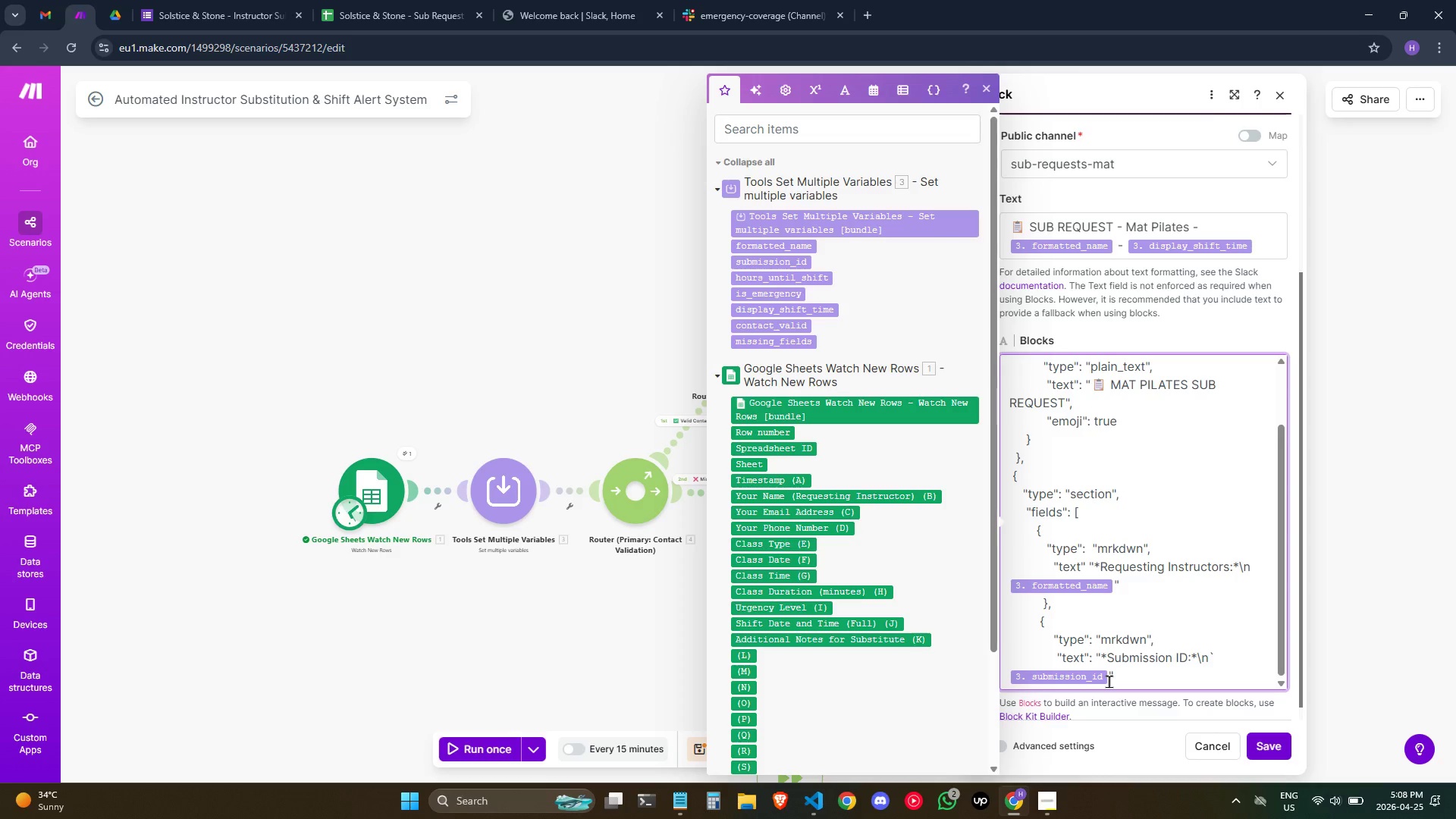 
key(Backspace)
 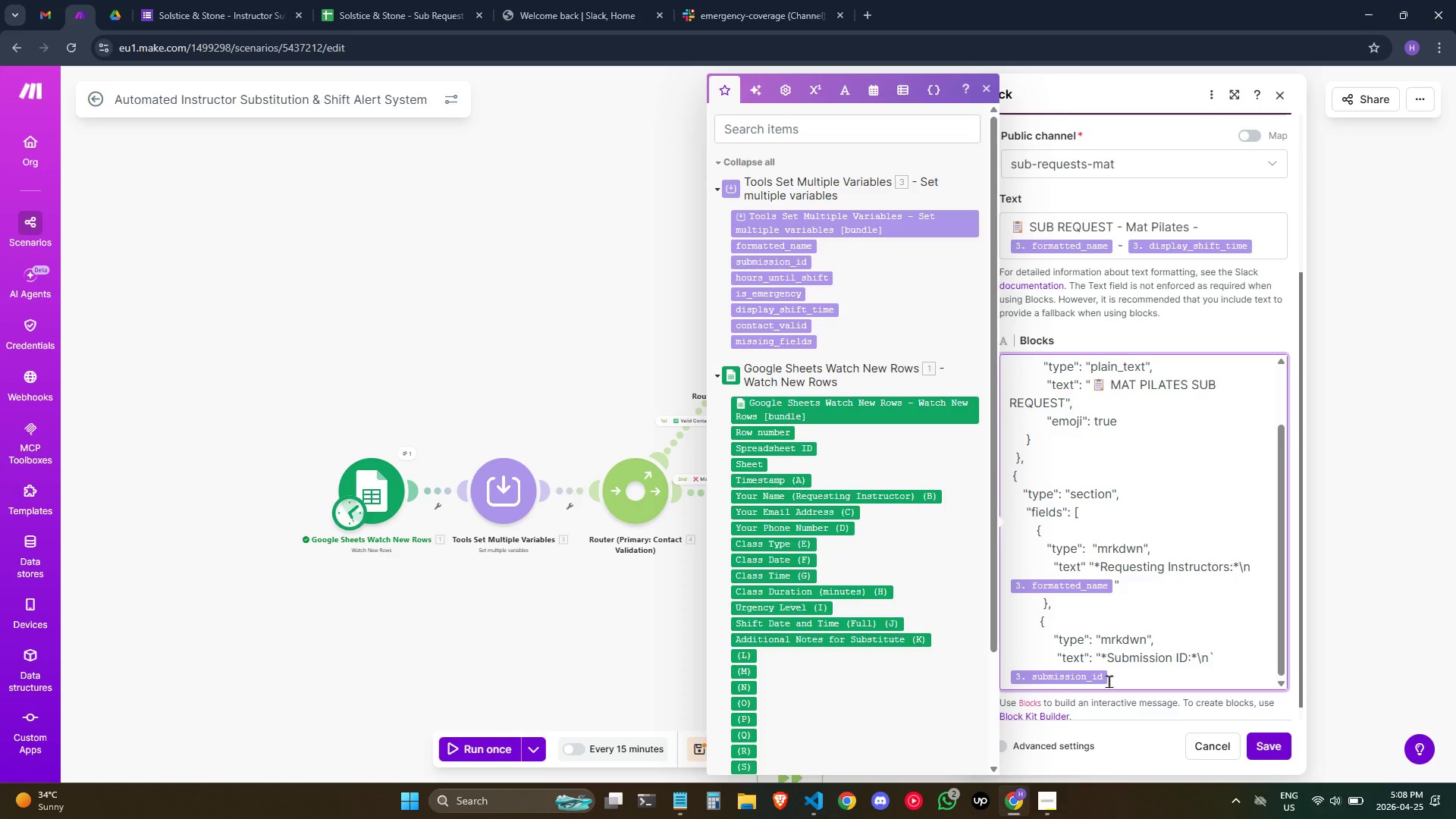 
key(Backquote)
 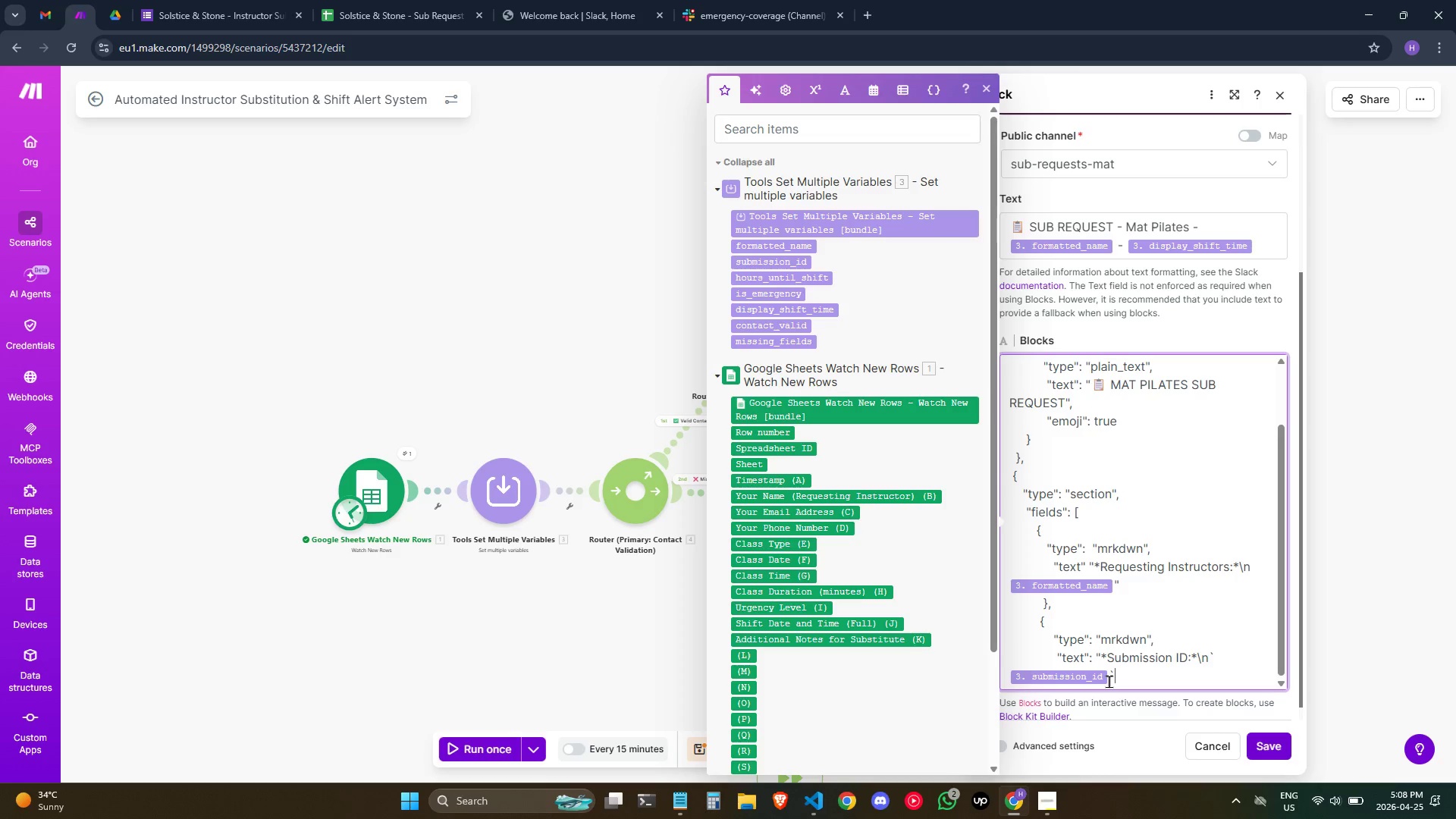 
key(Shift+Quote)
 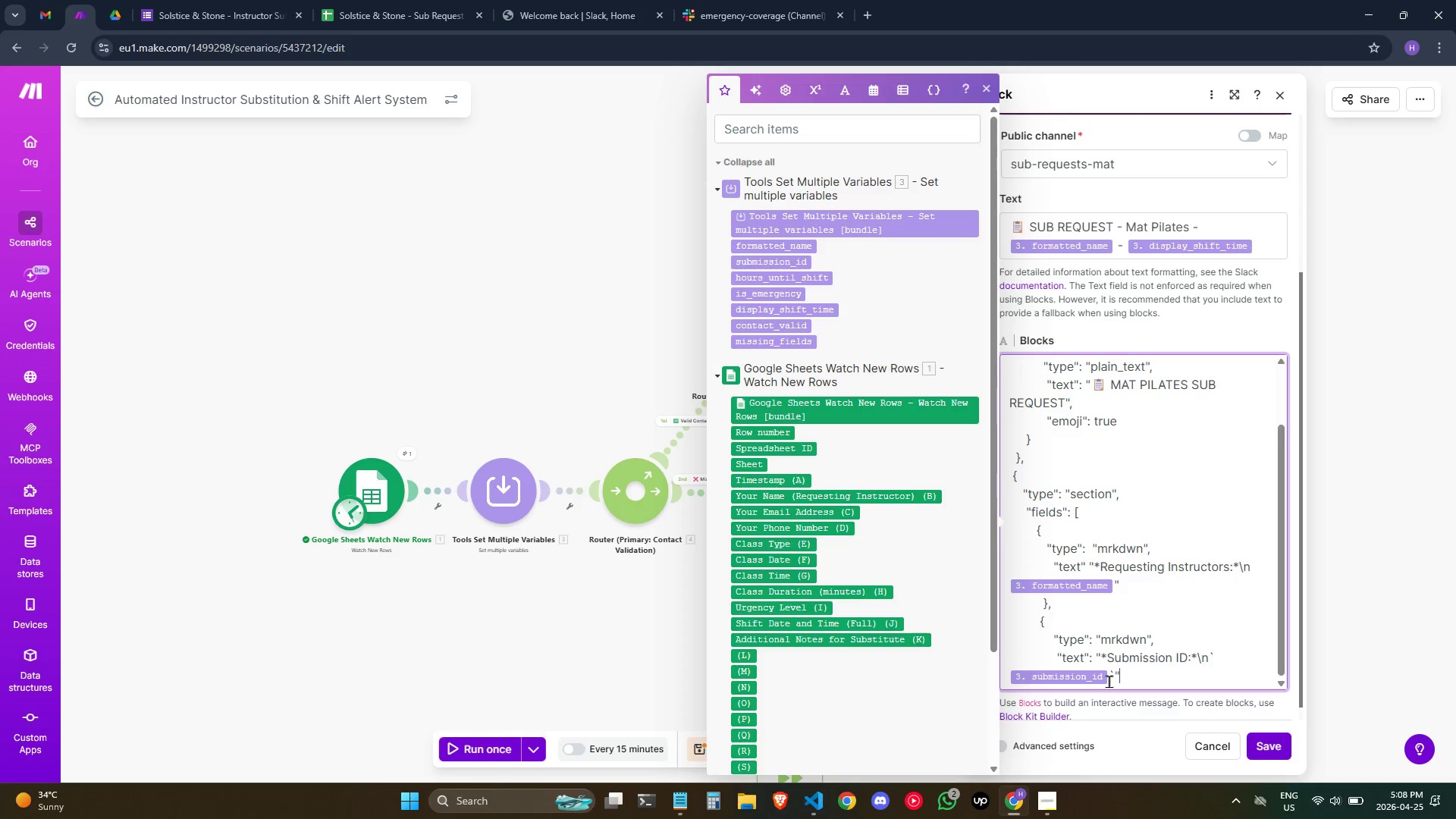 
key(Enter)
 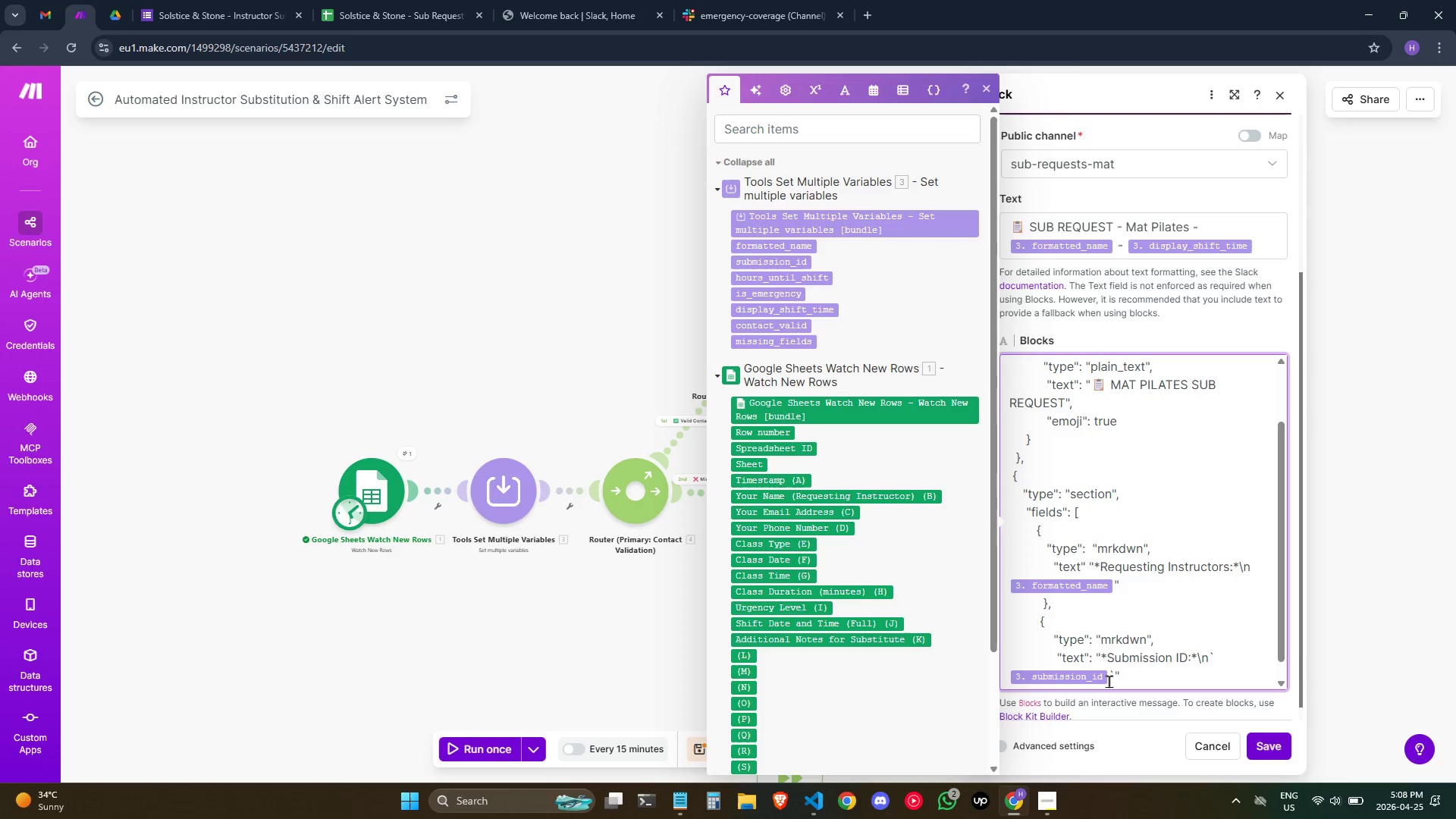 
hold_key(key=Space, duration=0.64)
 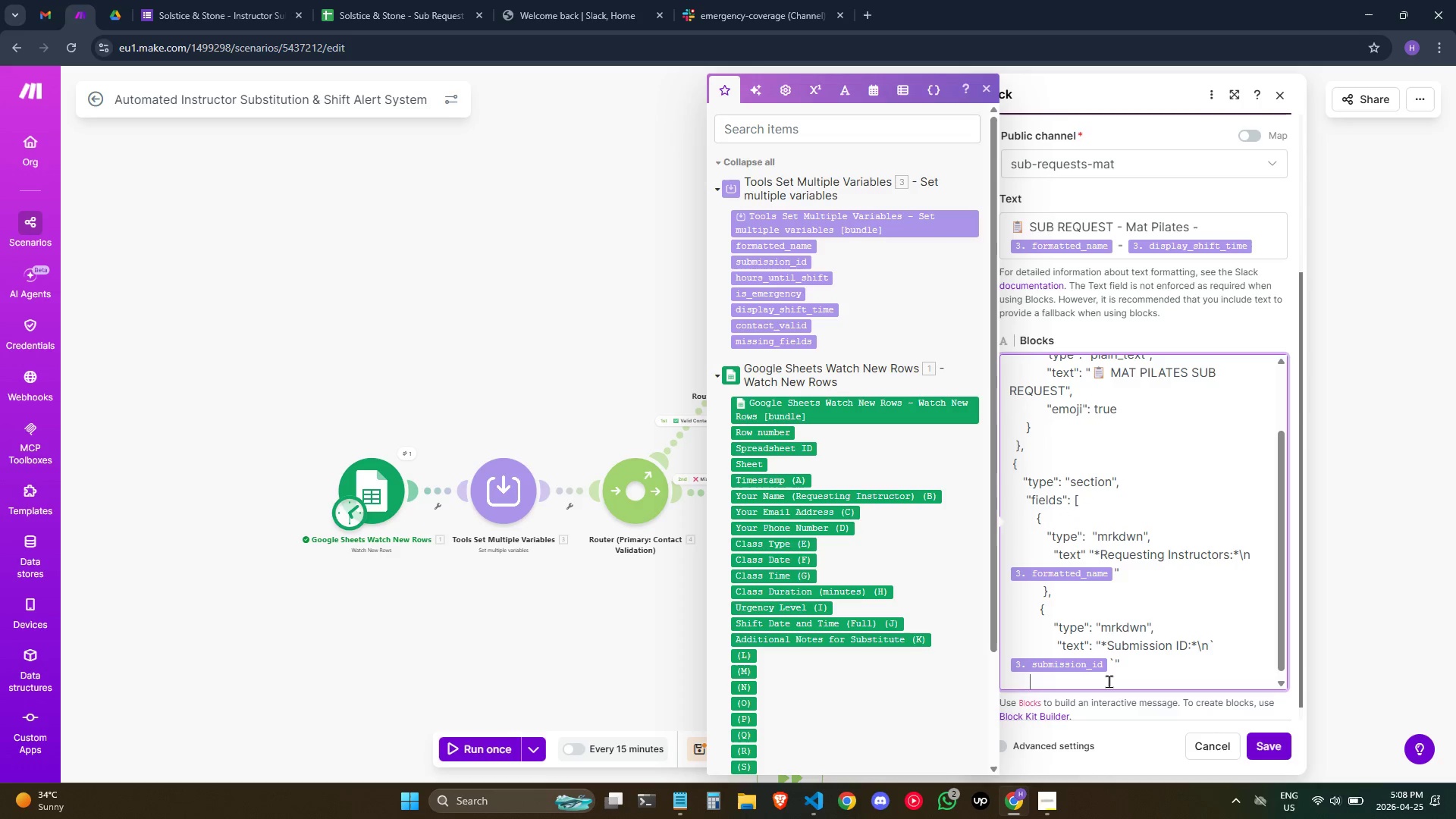 
key(Space)
 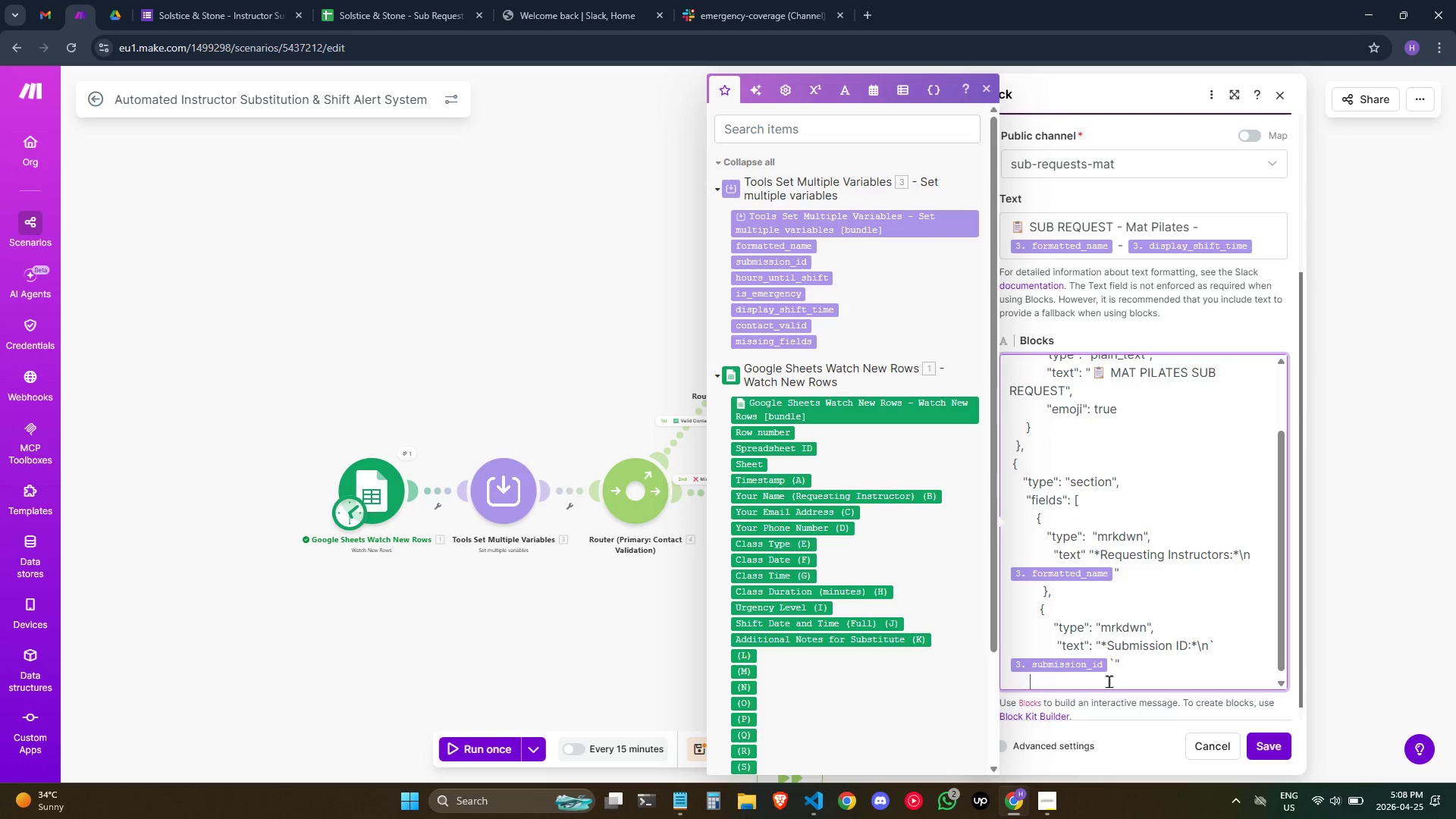 
key(Space)
 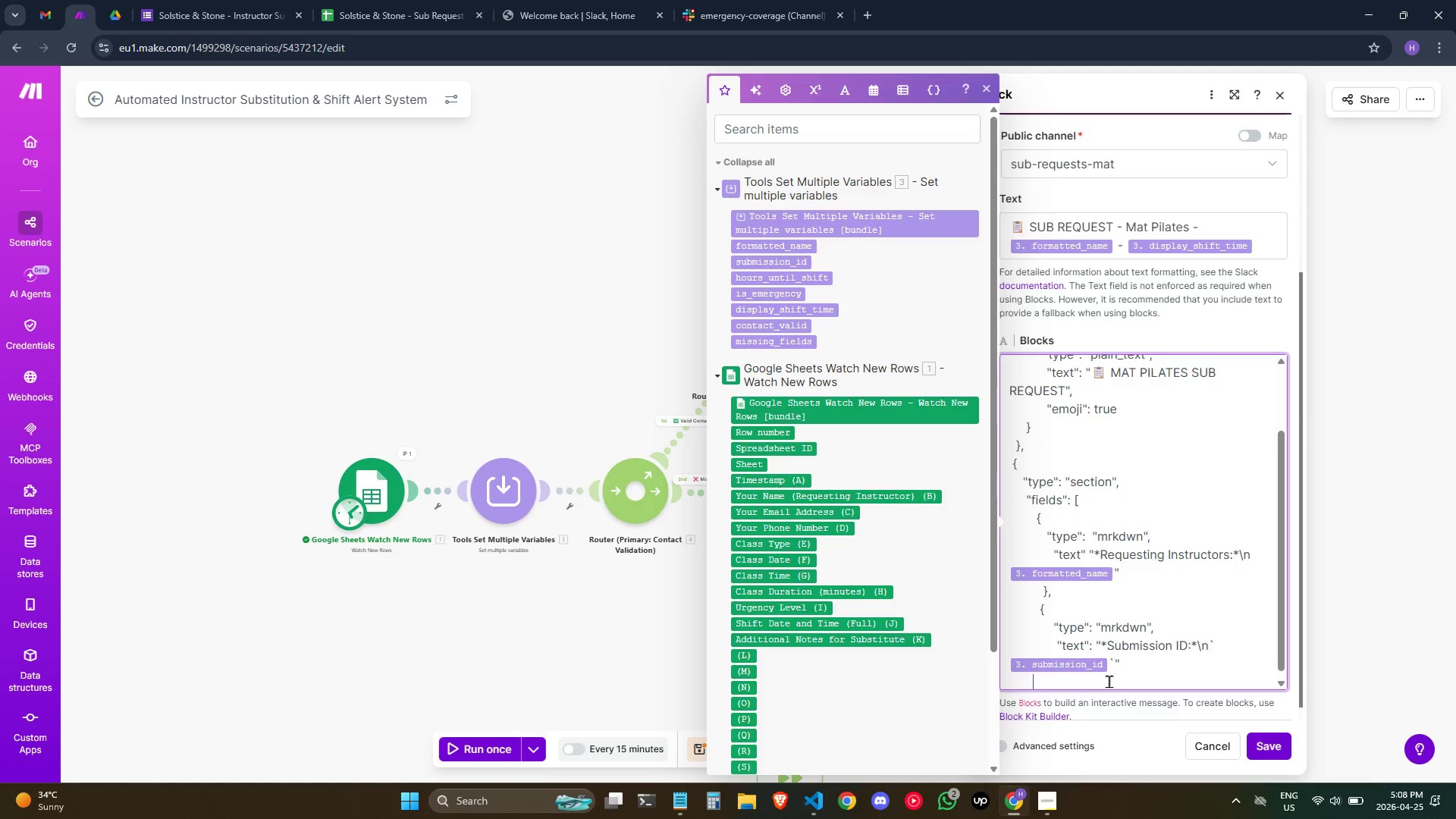 
key(Space)
 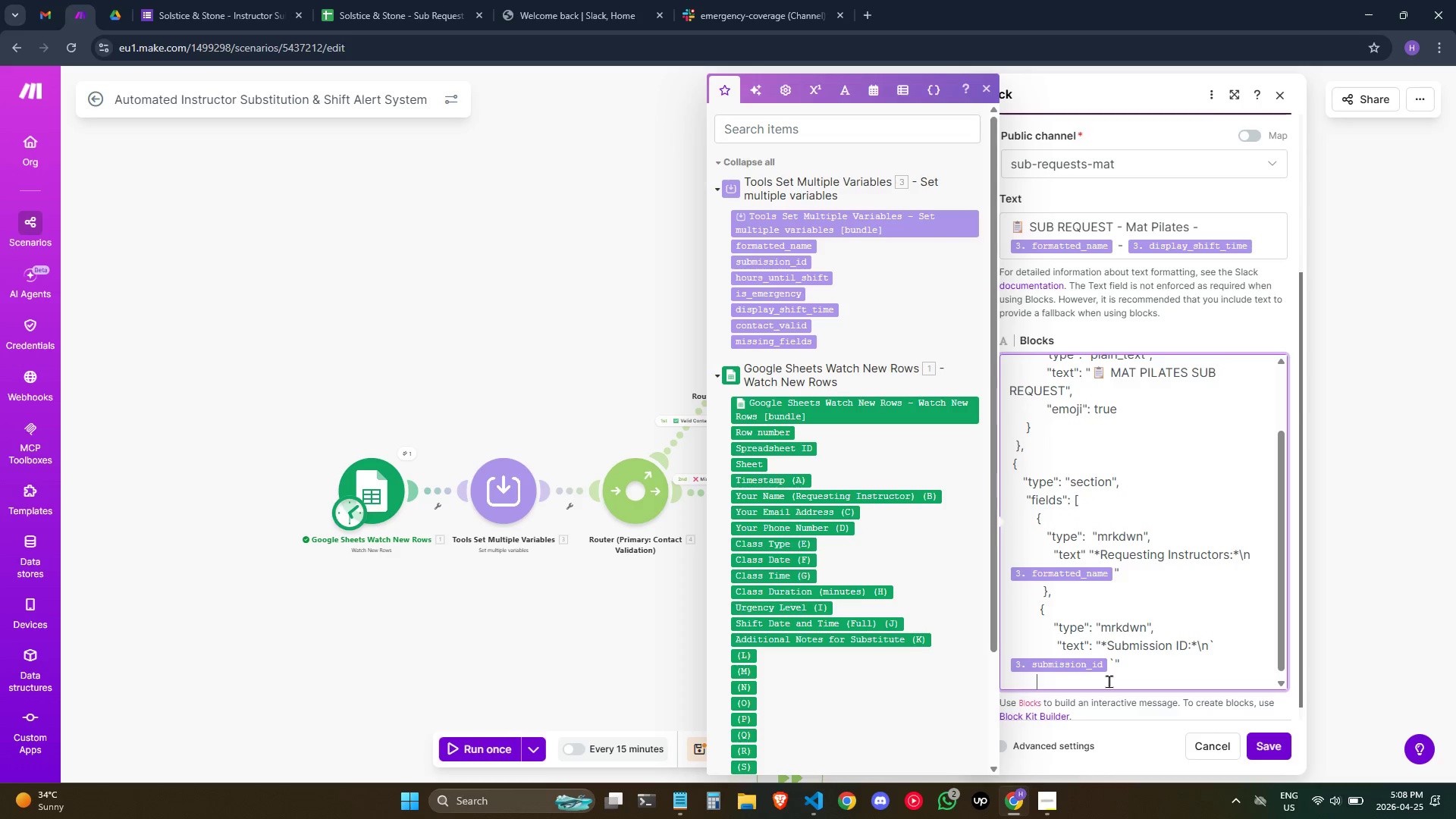 
key(Space)
 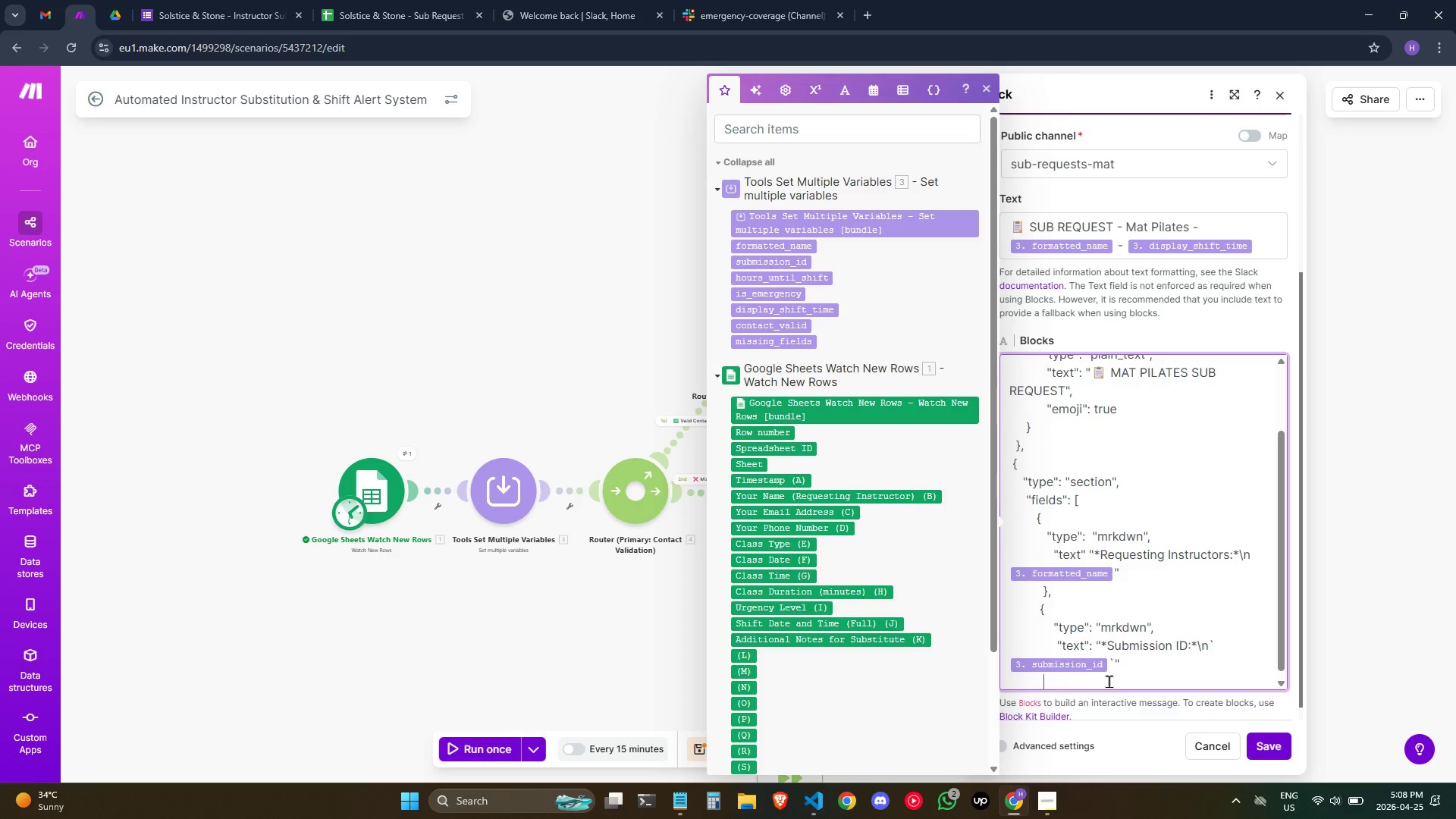 
key(Space)
 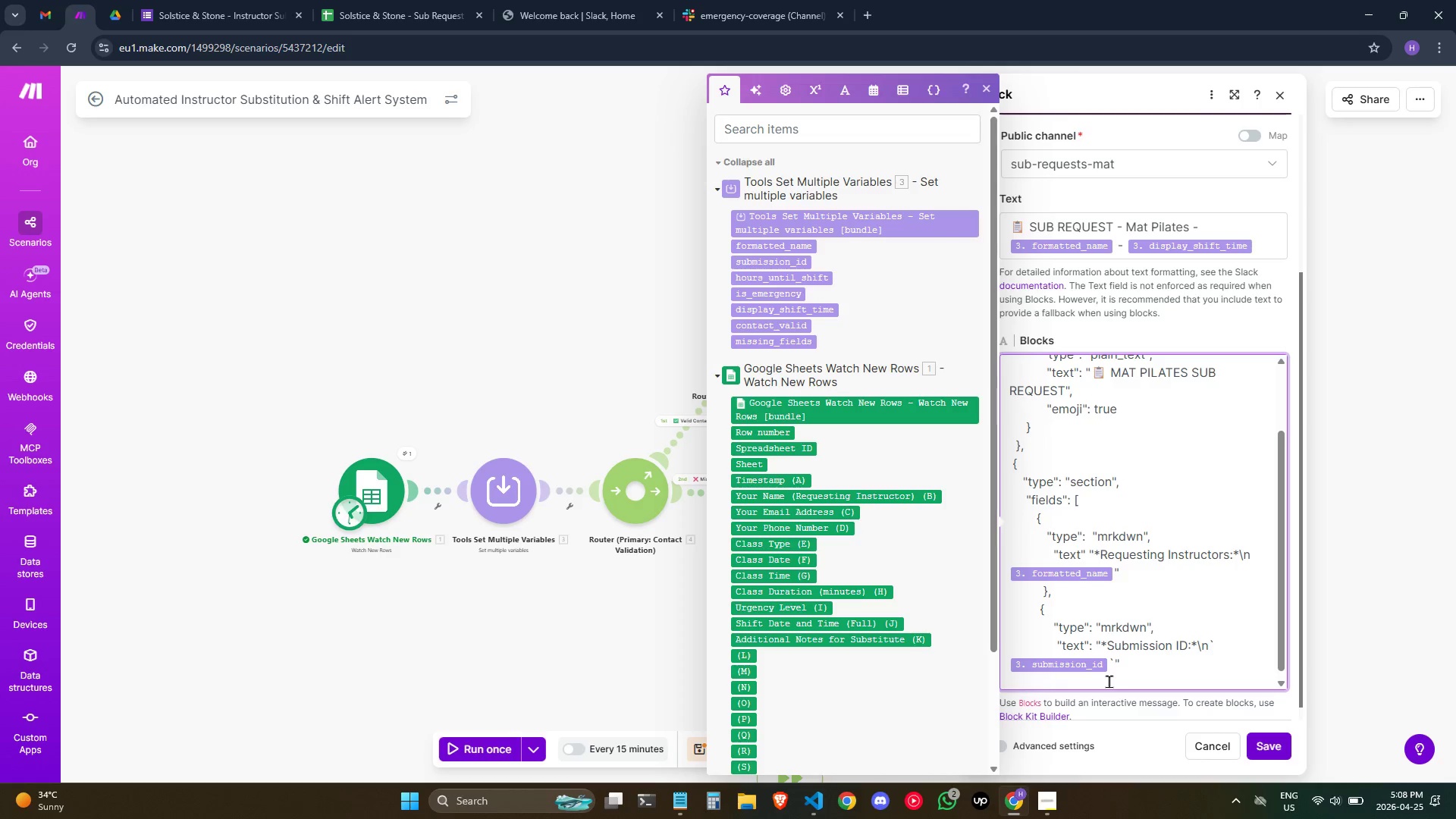 
key(Shift+BracketRight)
 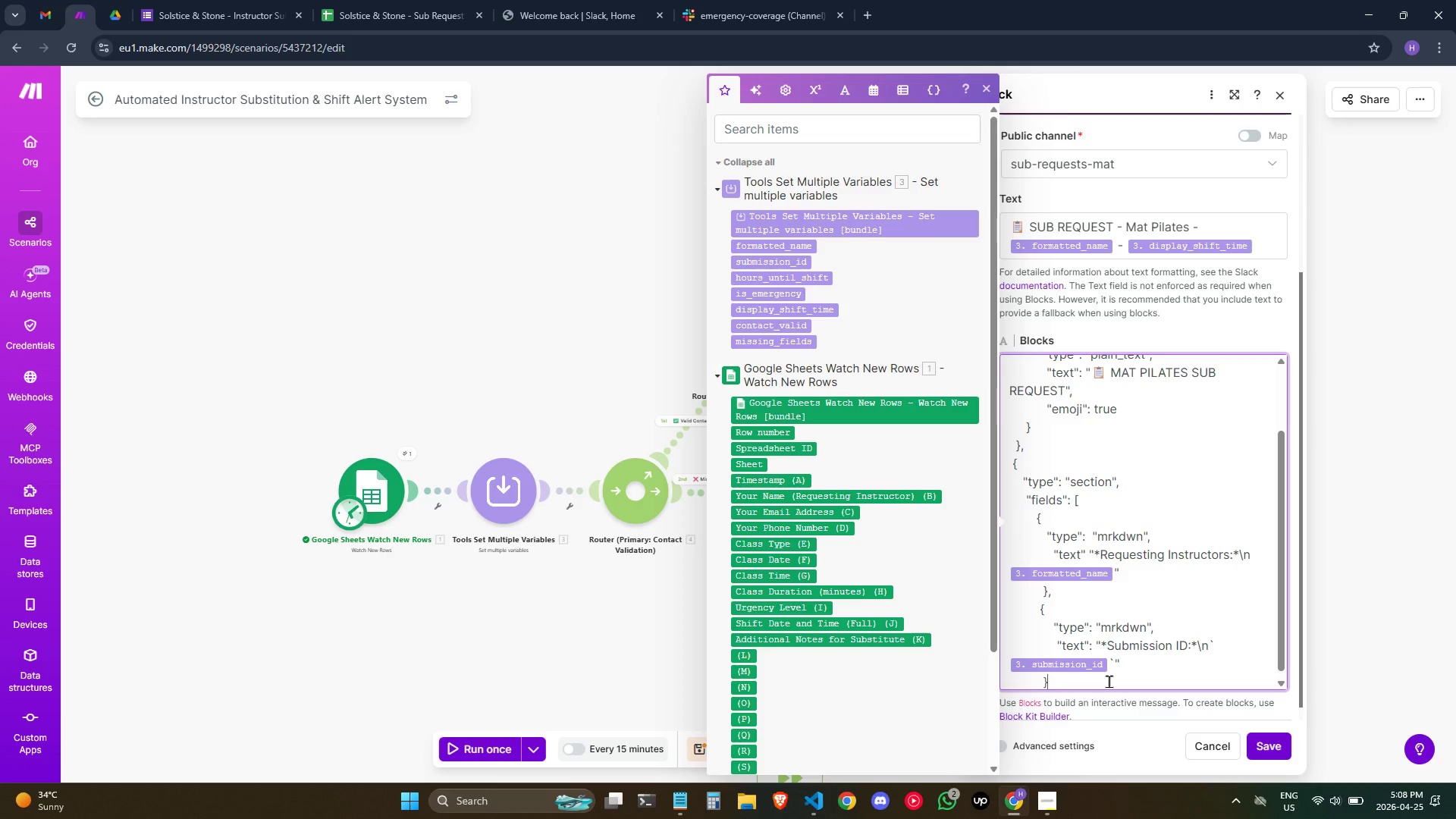 
key(Enter)
 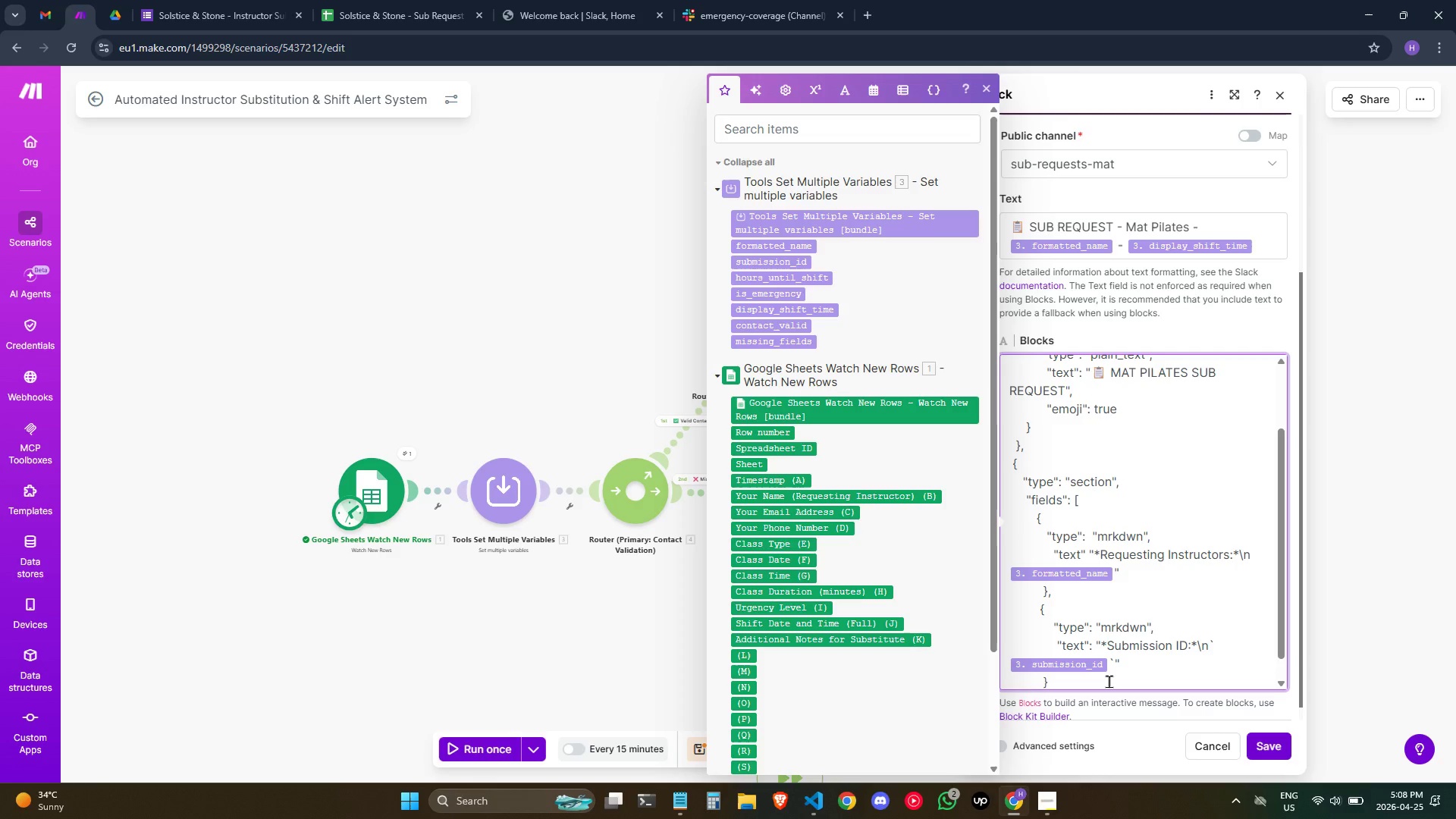 
key(Backspace)
 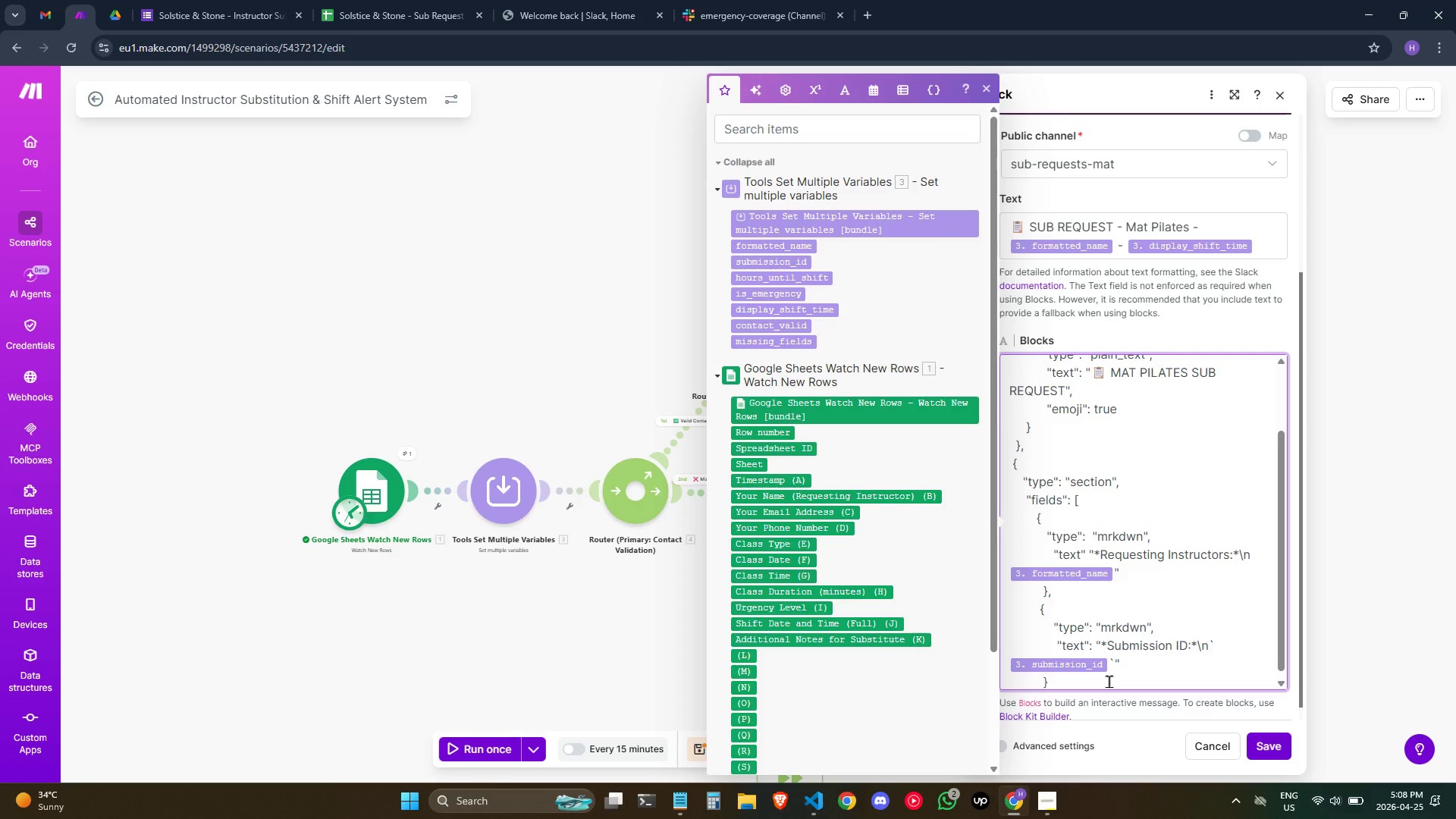 
key(Comma)
 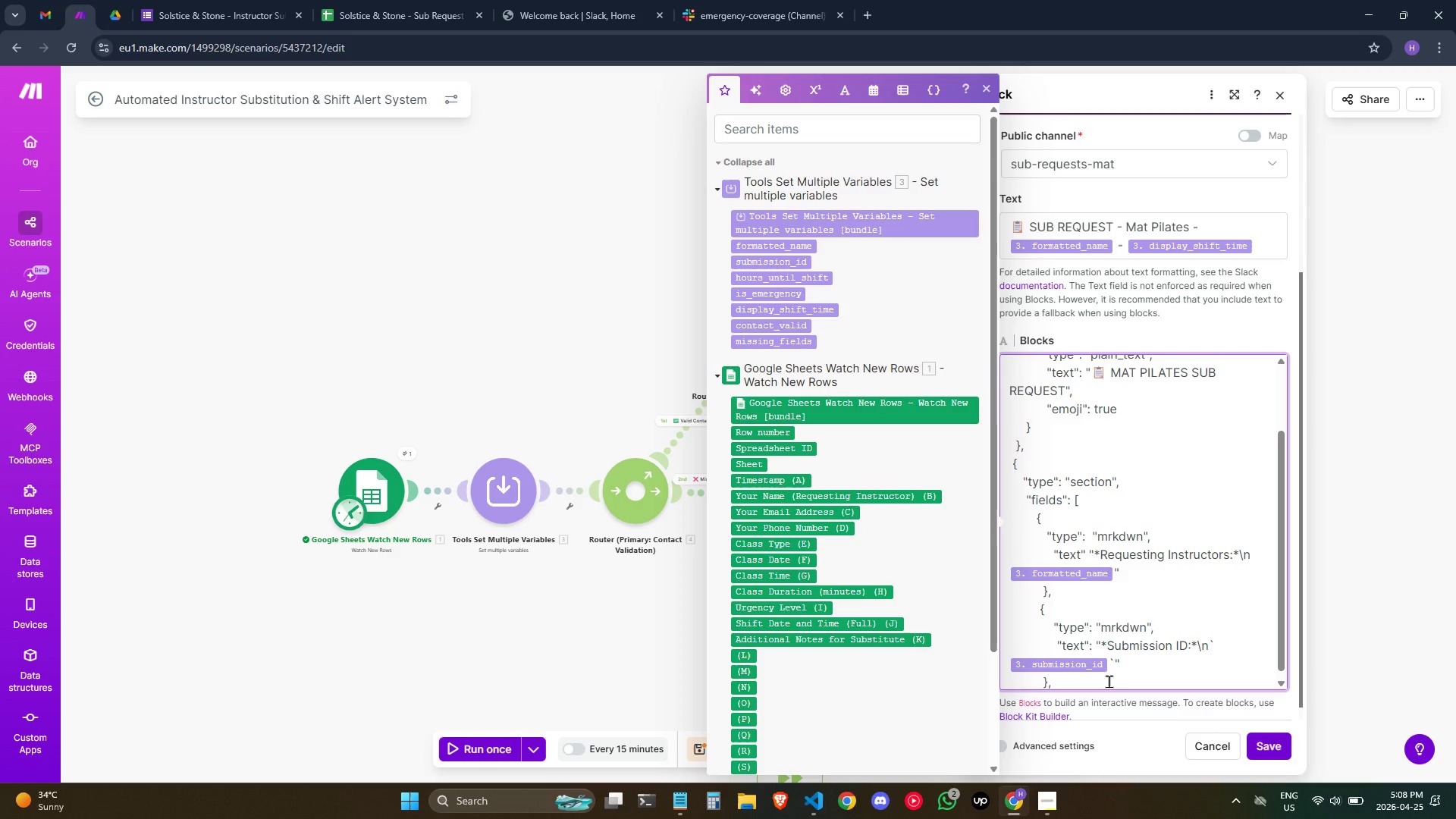 
key(Enter)
 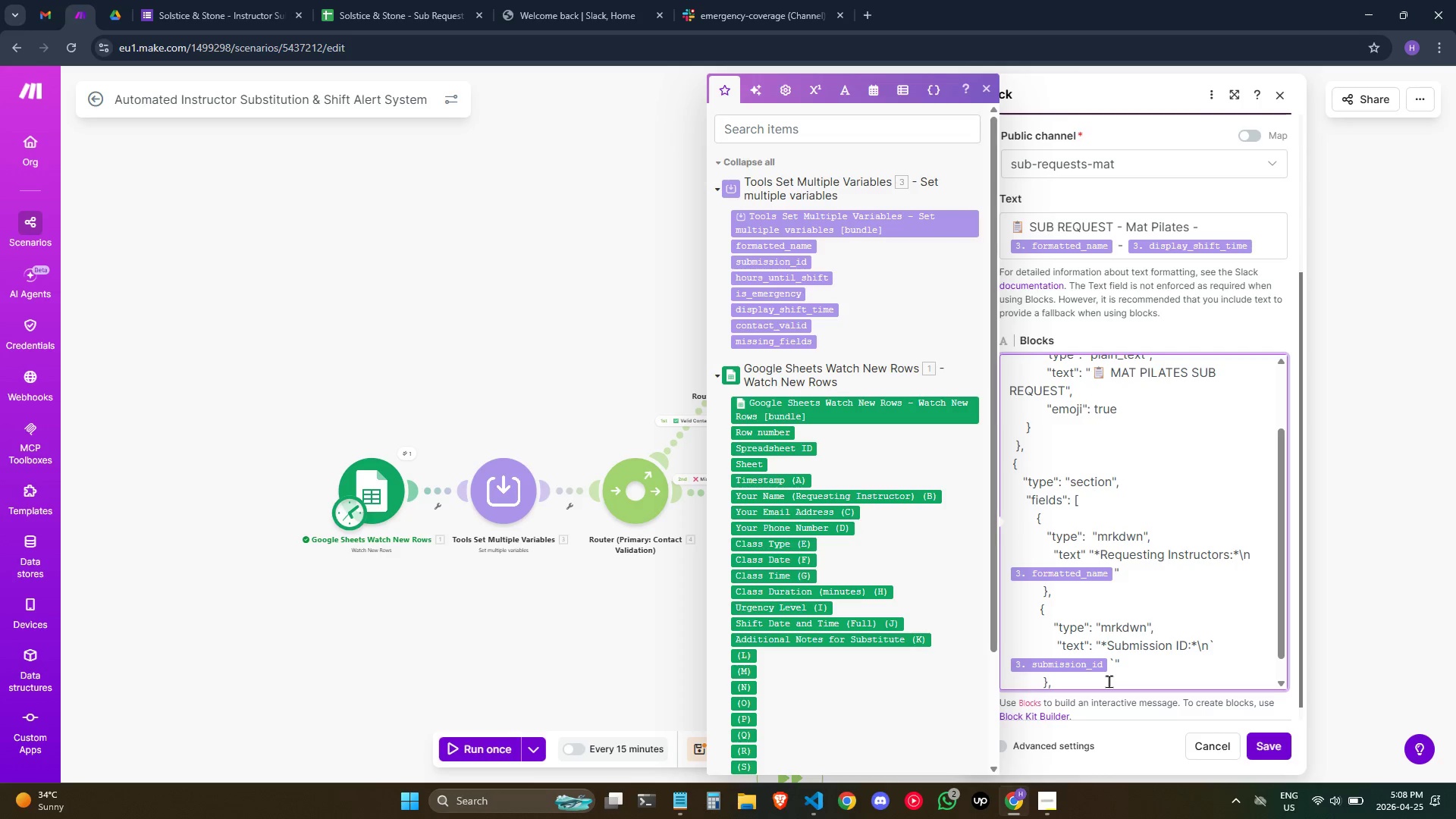 
key(Enter)
 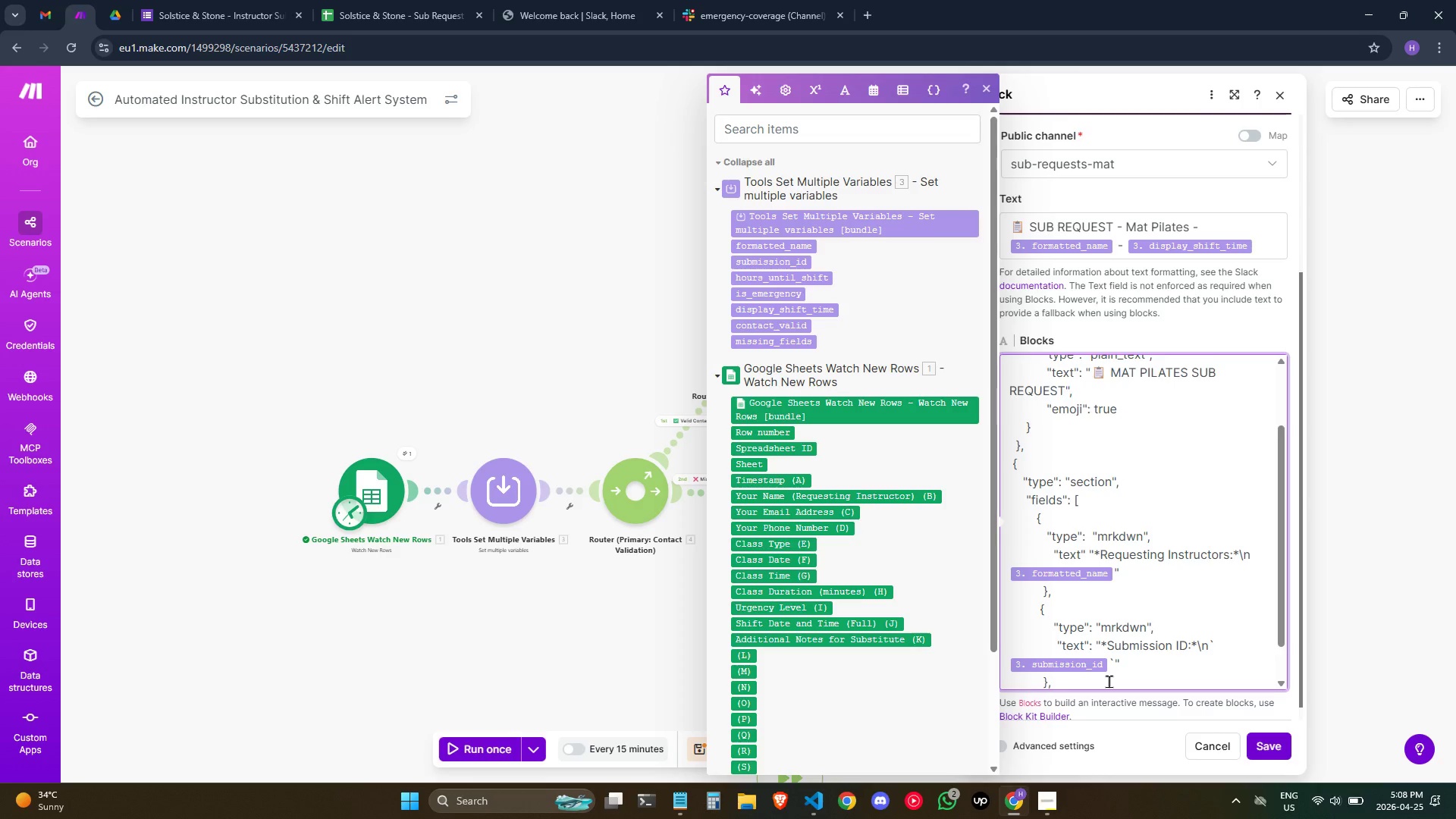 
key(Backspace)
 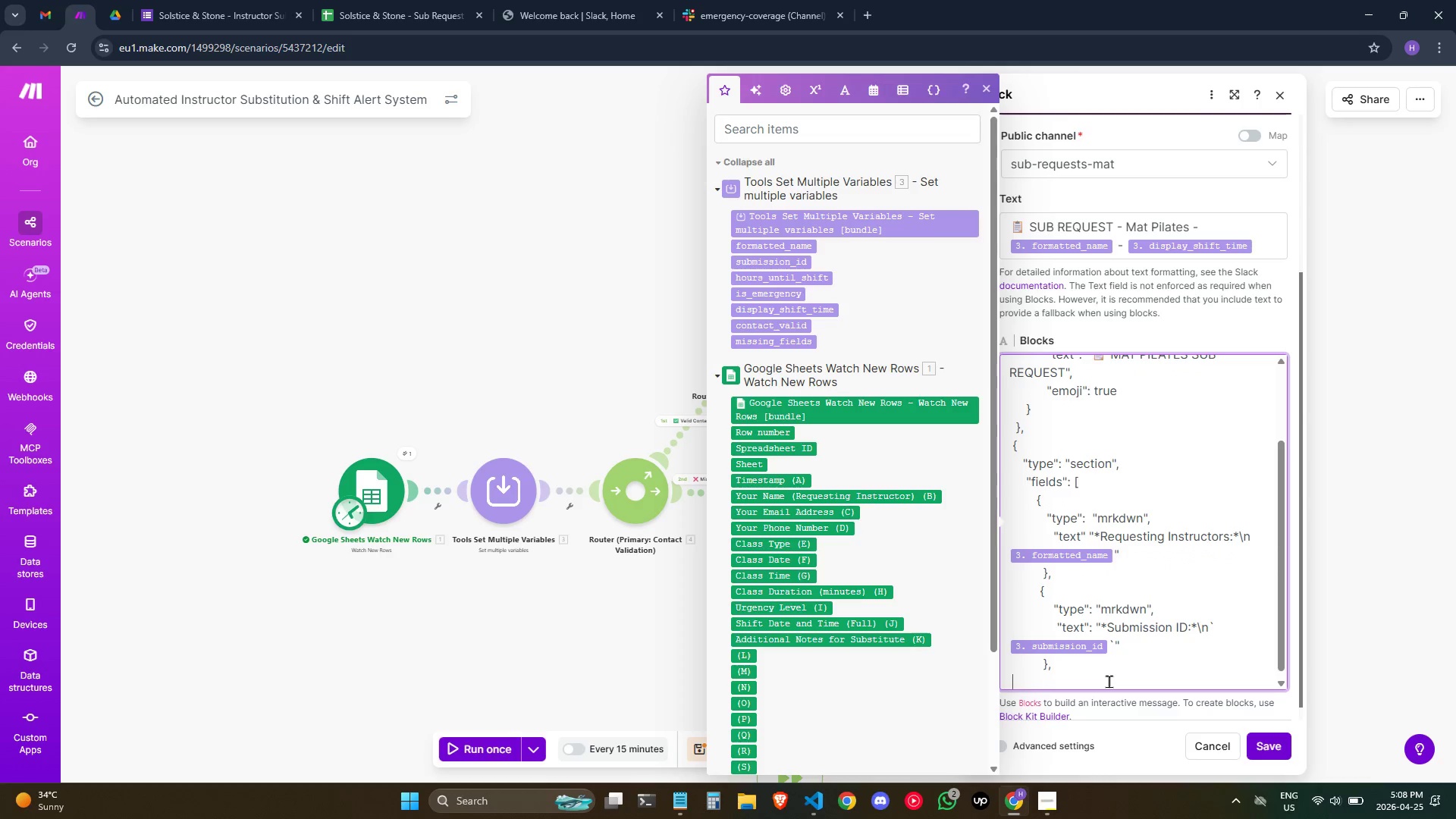 
hold_key(key=Space, duration=0.7)
 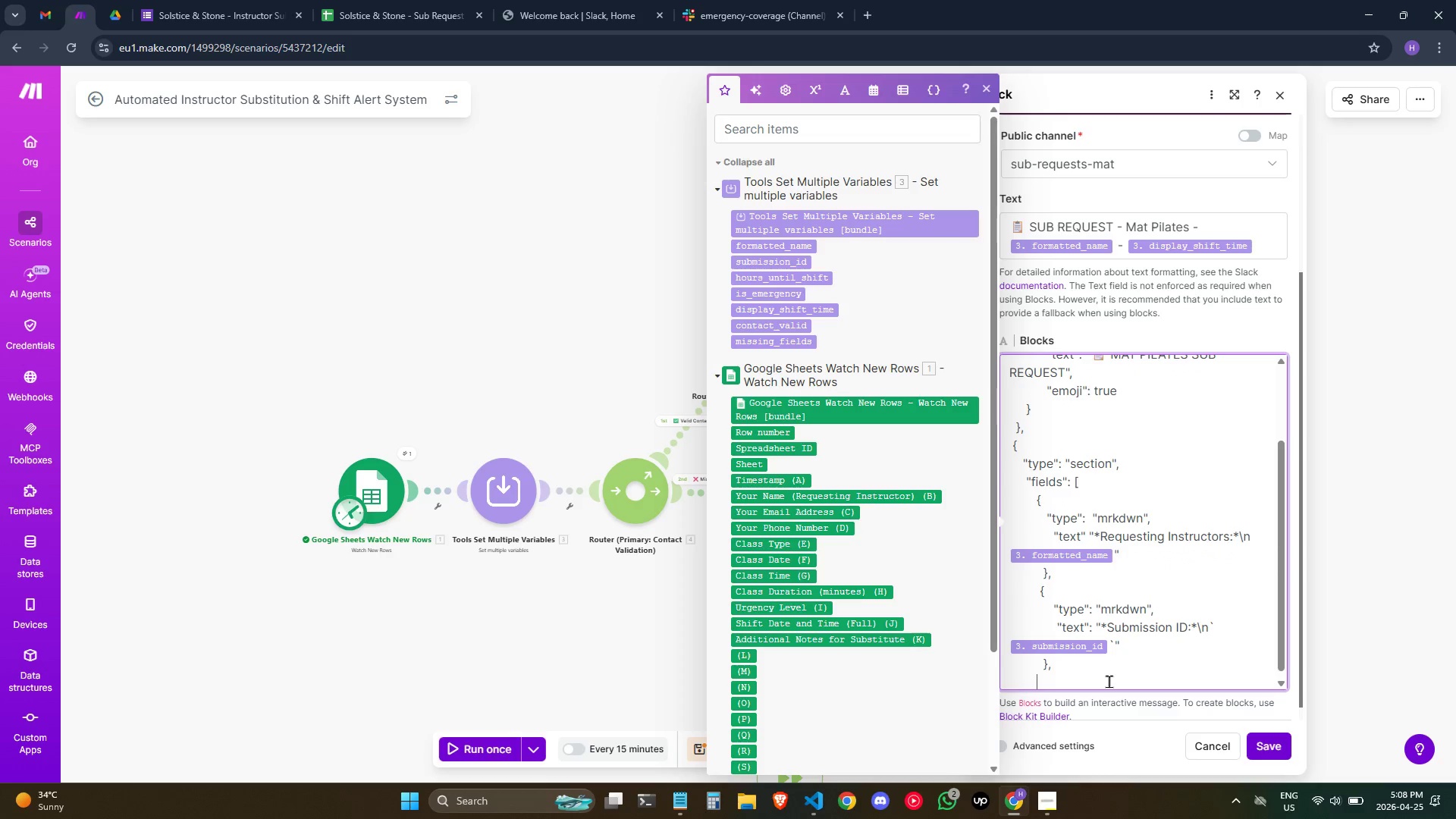 
key(Space)
 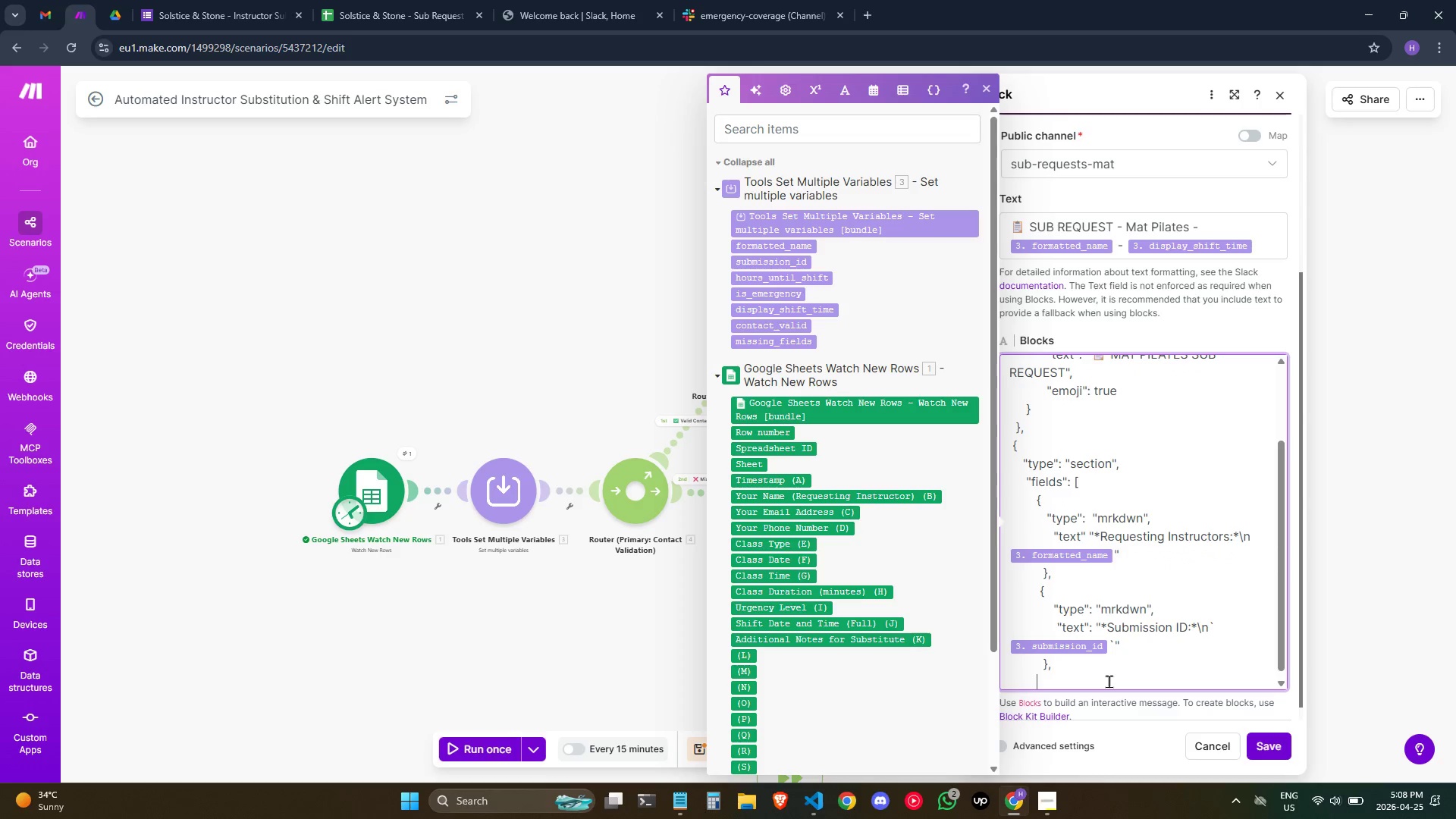 
key(Space)
 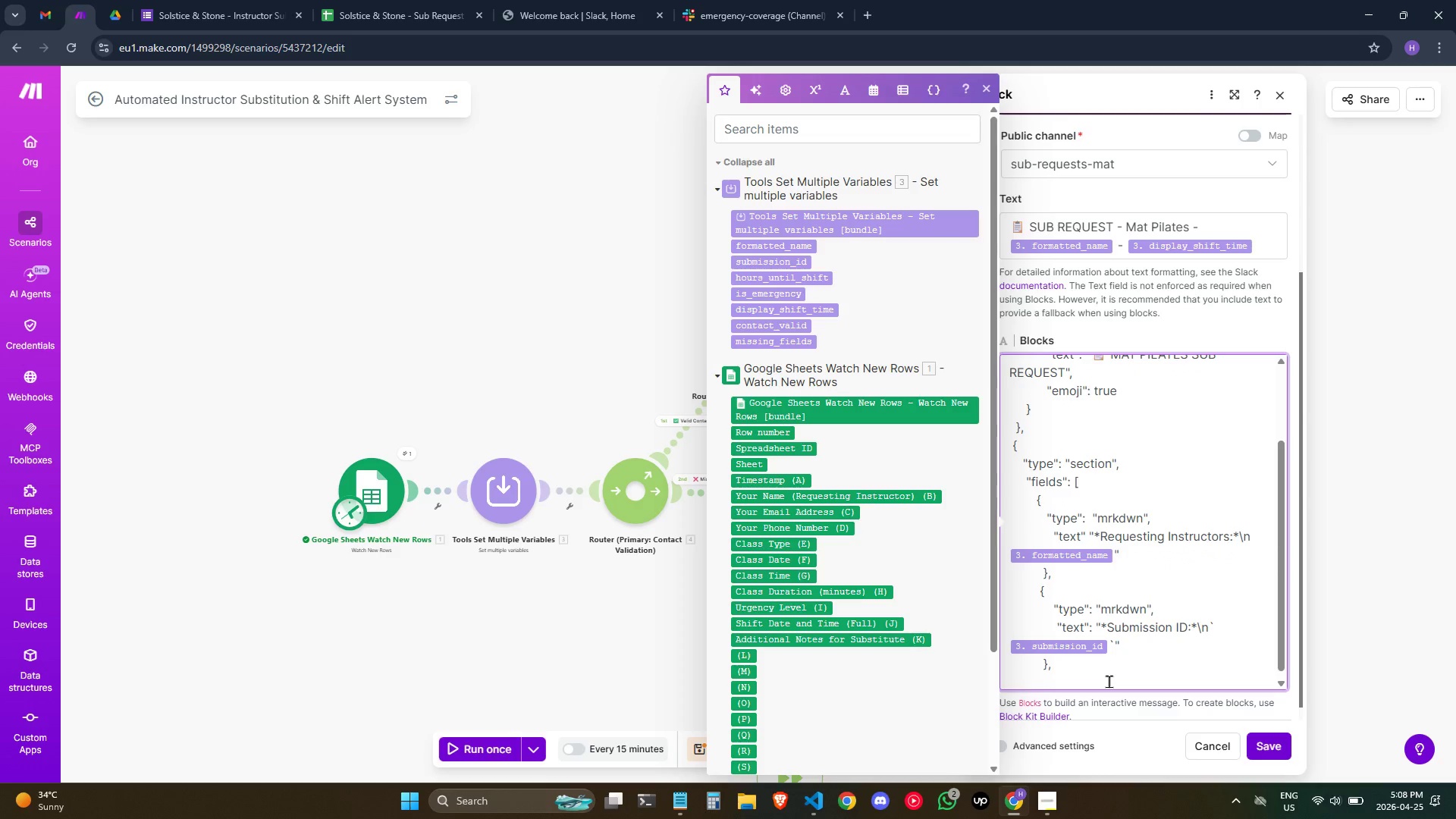 
key(Shift+ShiftRight)
 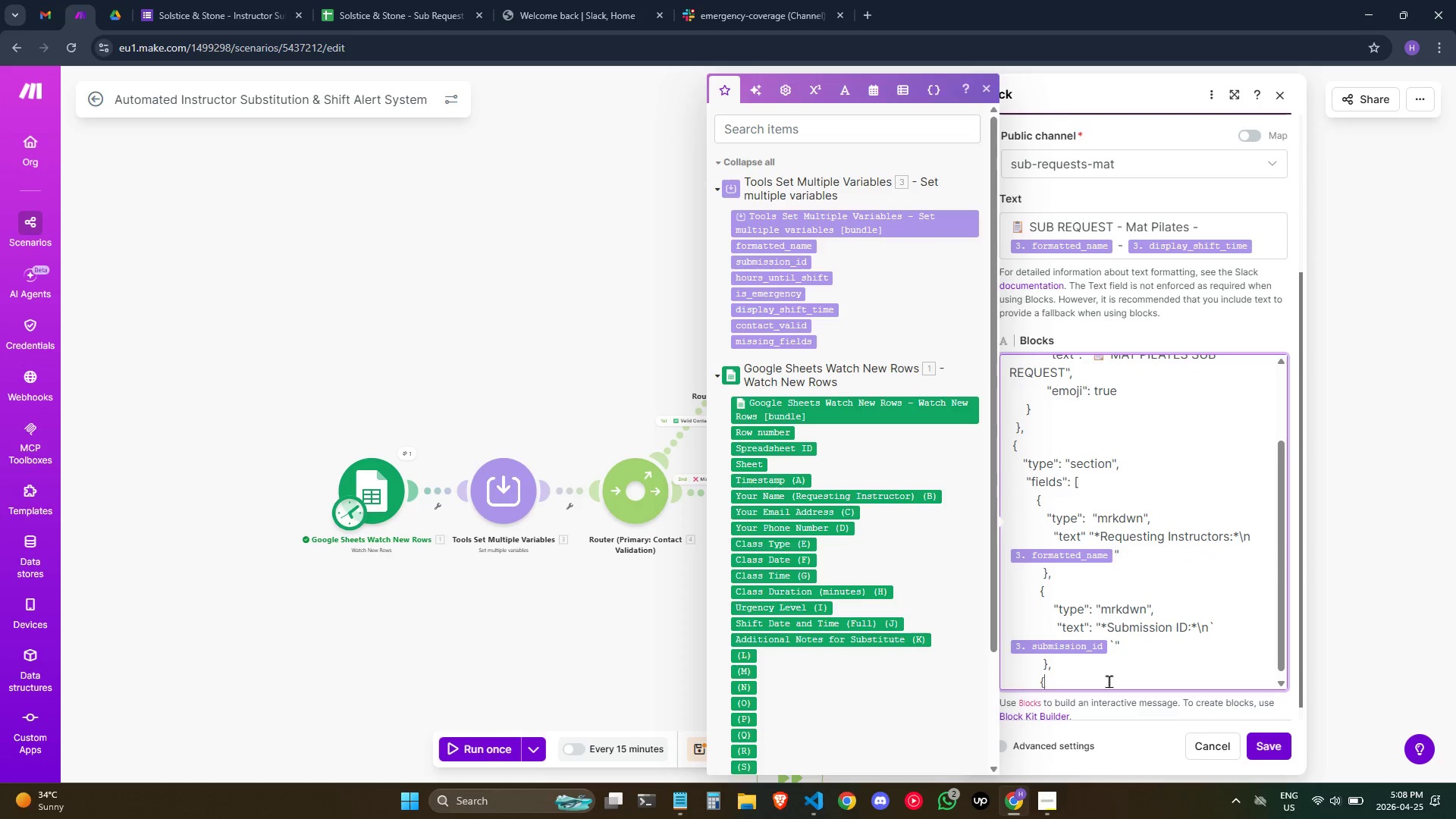 
key(Shift+BracketLeft)
 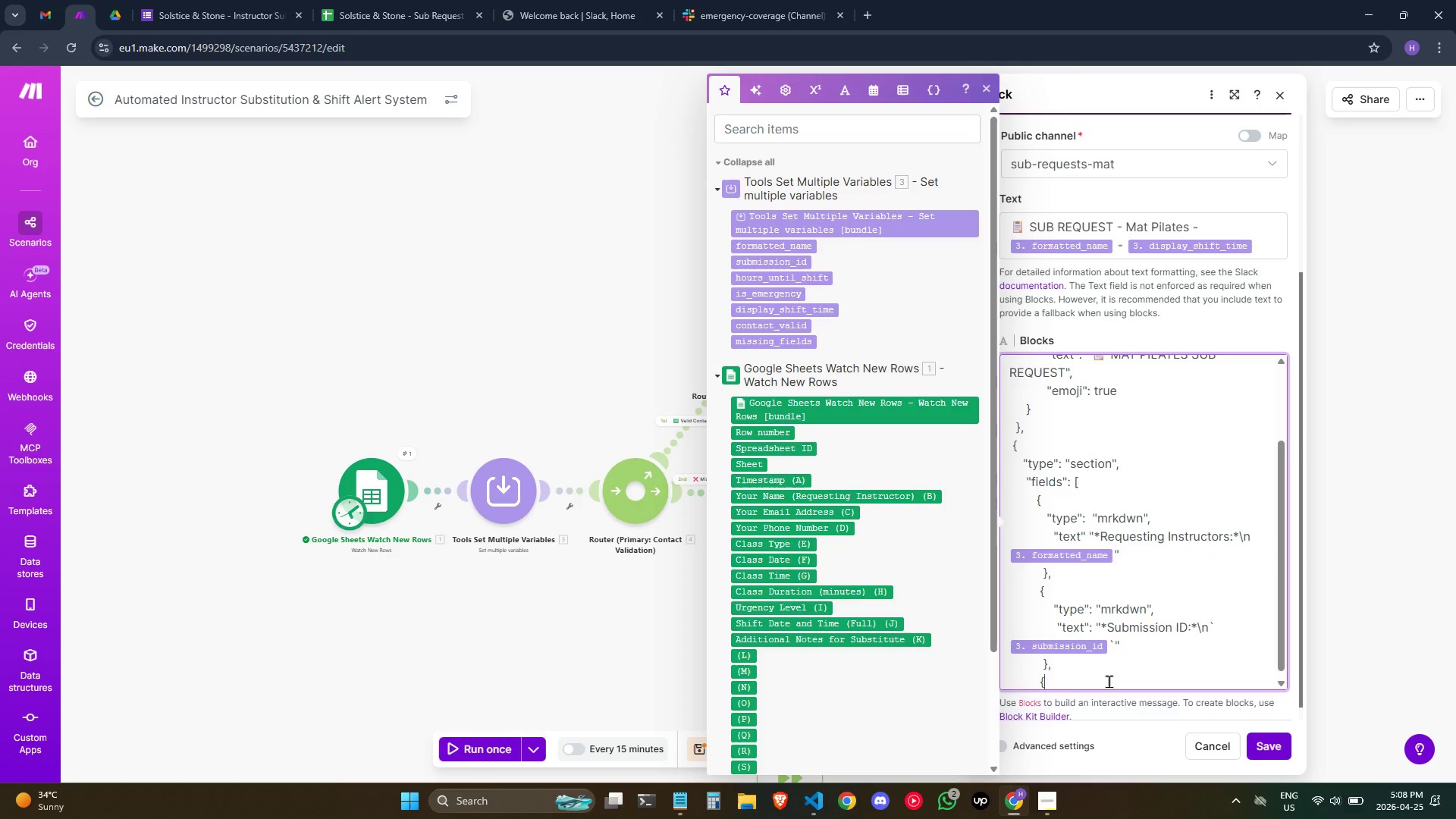 
key(Enter)
 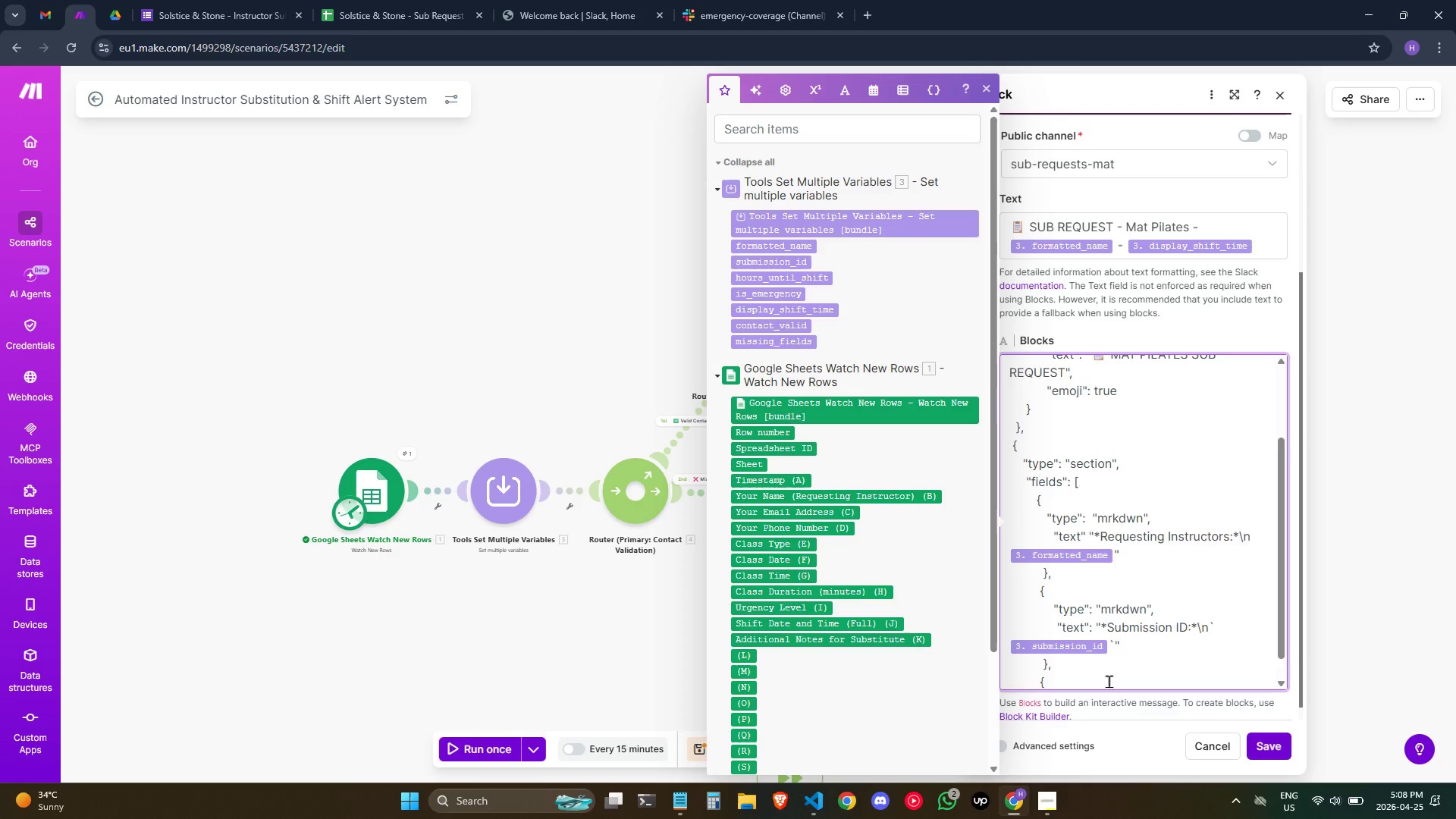 
hold_key(key=Space, duration=0.97)
 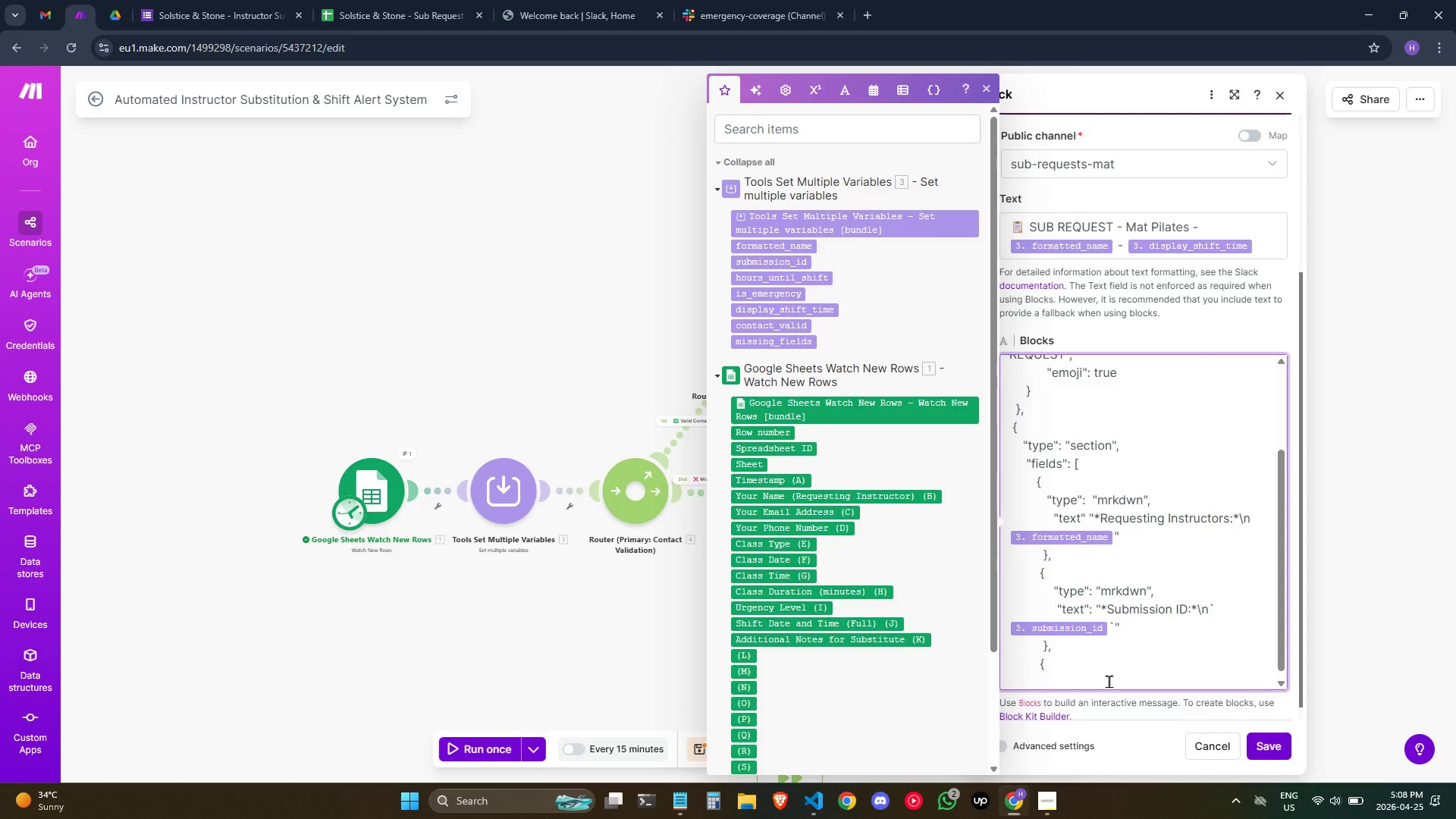 
key(Backspace)
 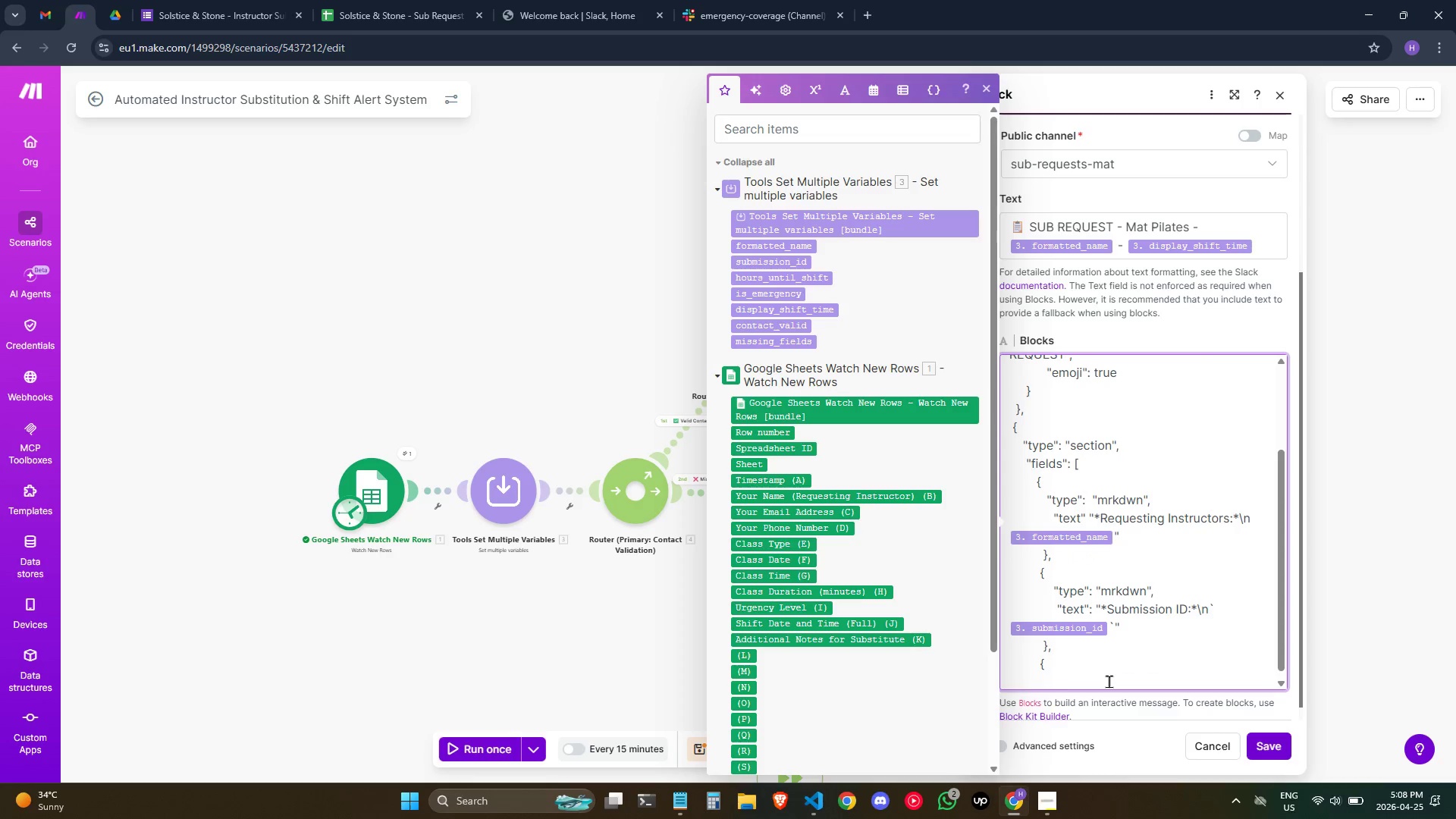 
key(Shift+Quote)
 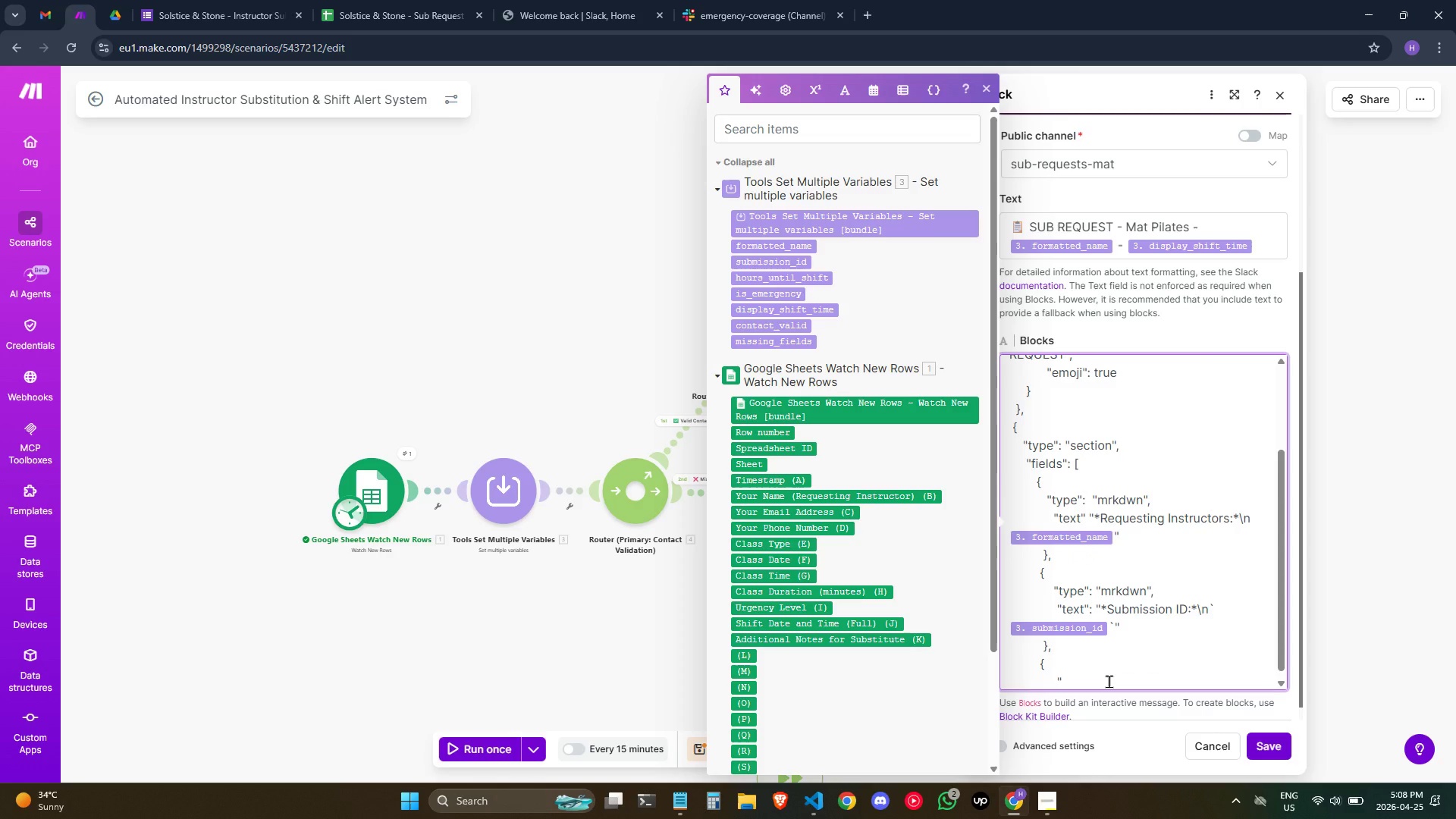 
type(type": "mrkdwn)
 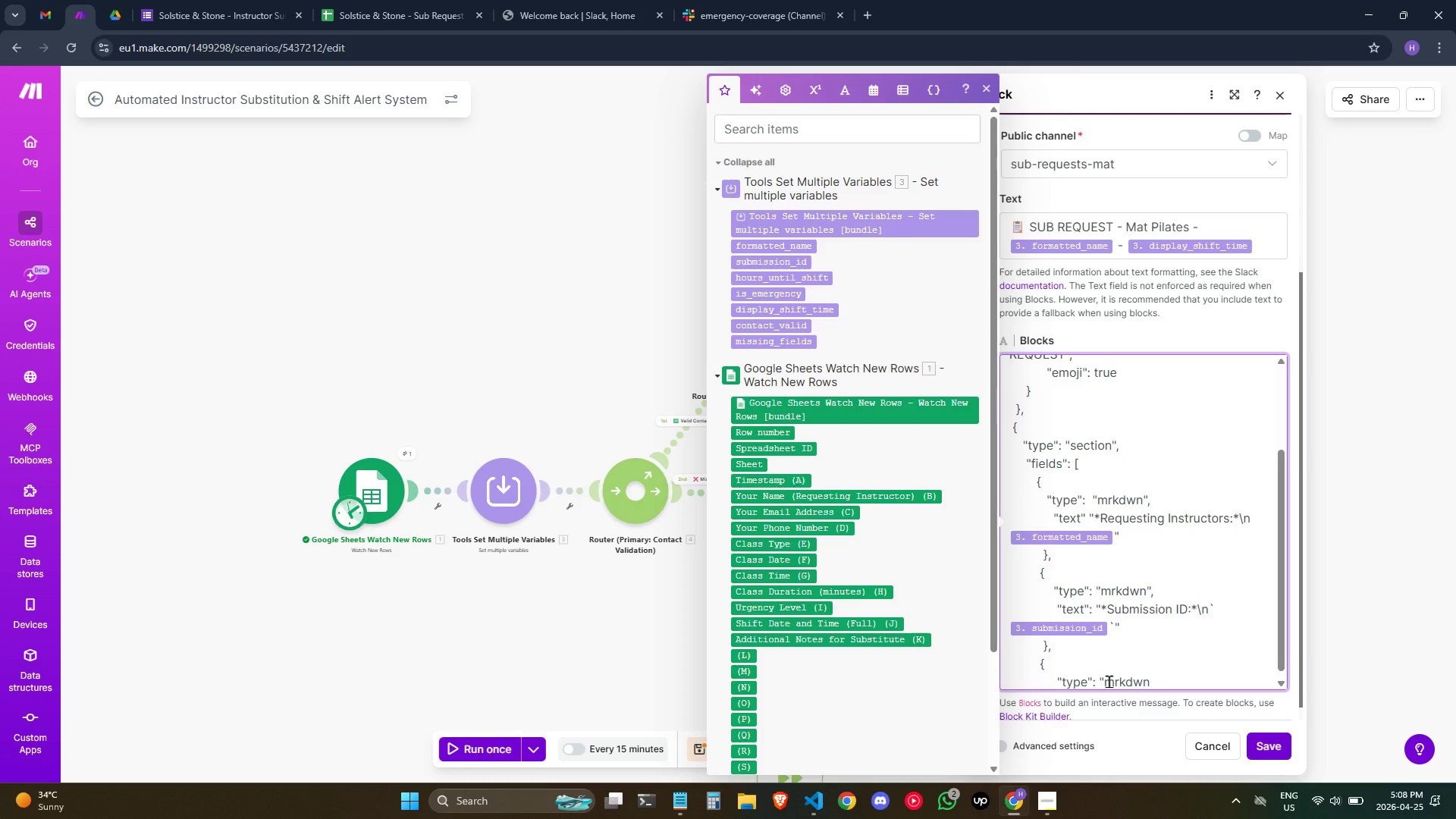 
key(Shift+Quote)
 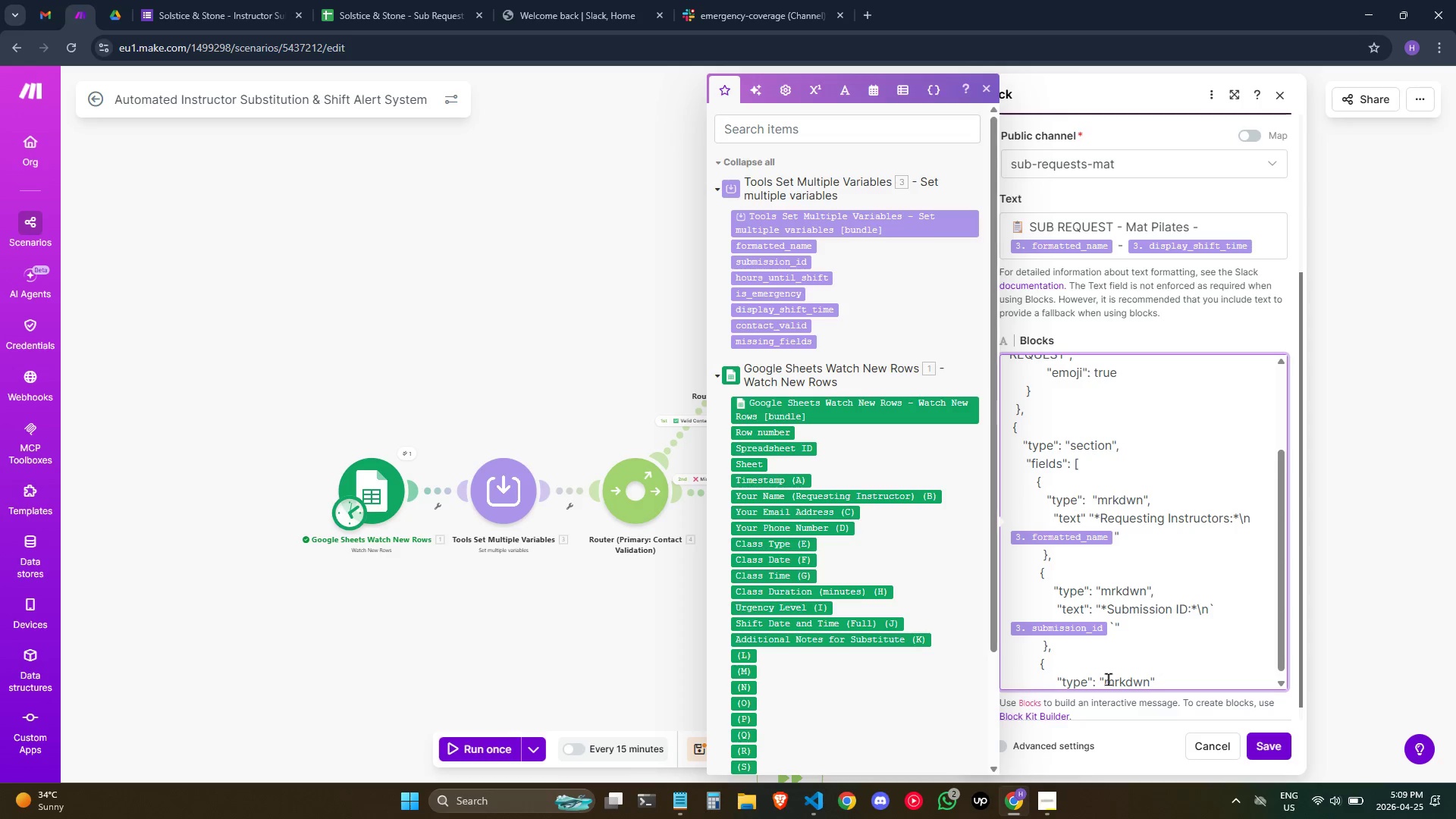 
key(Comma)
 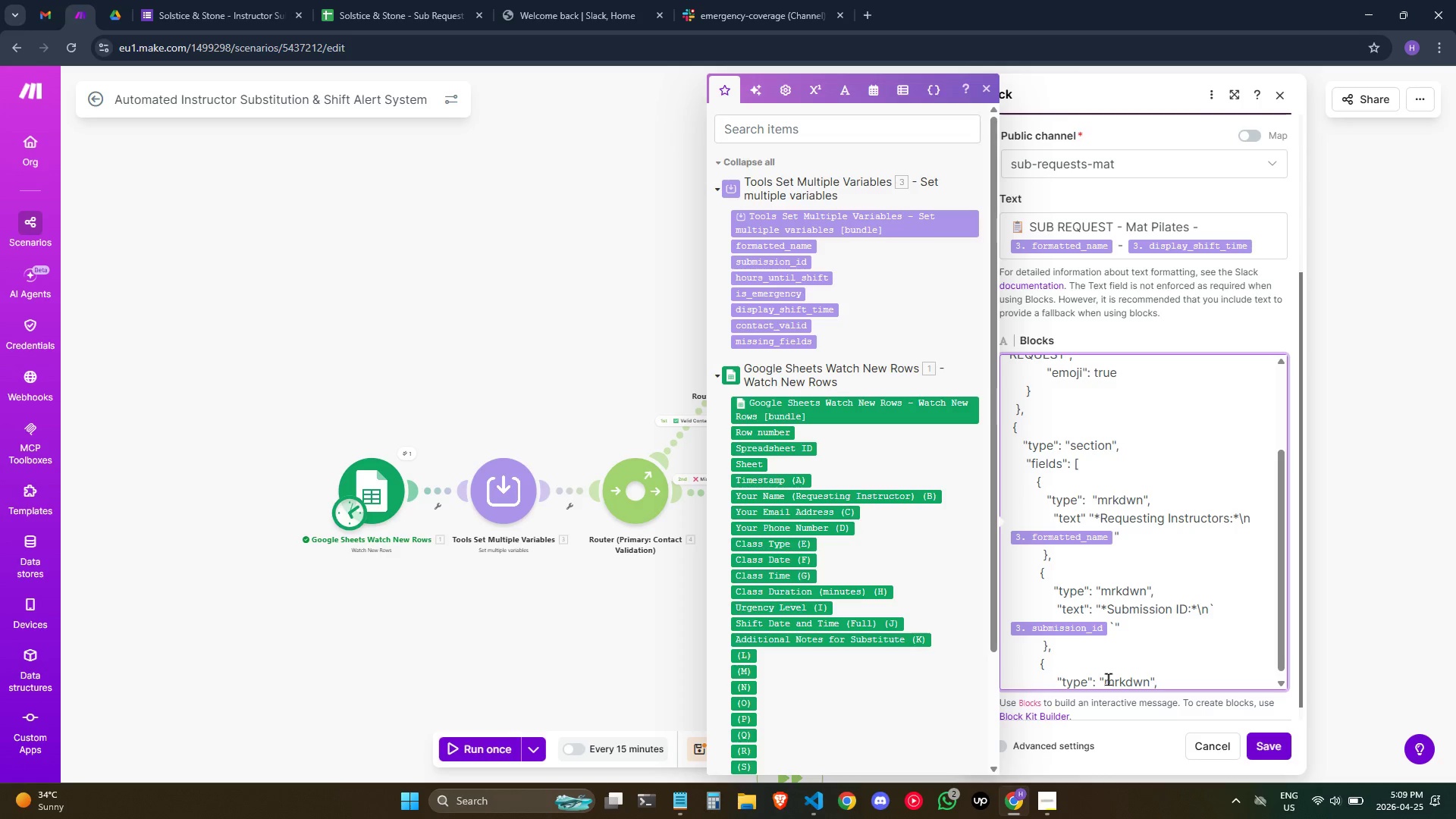 
key(Enter)
 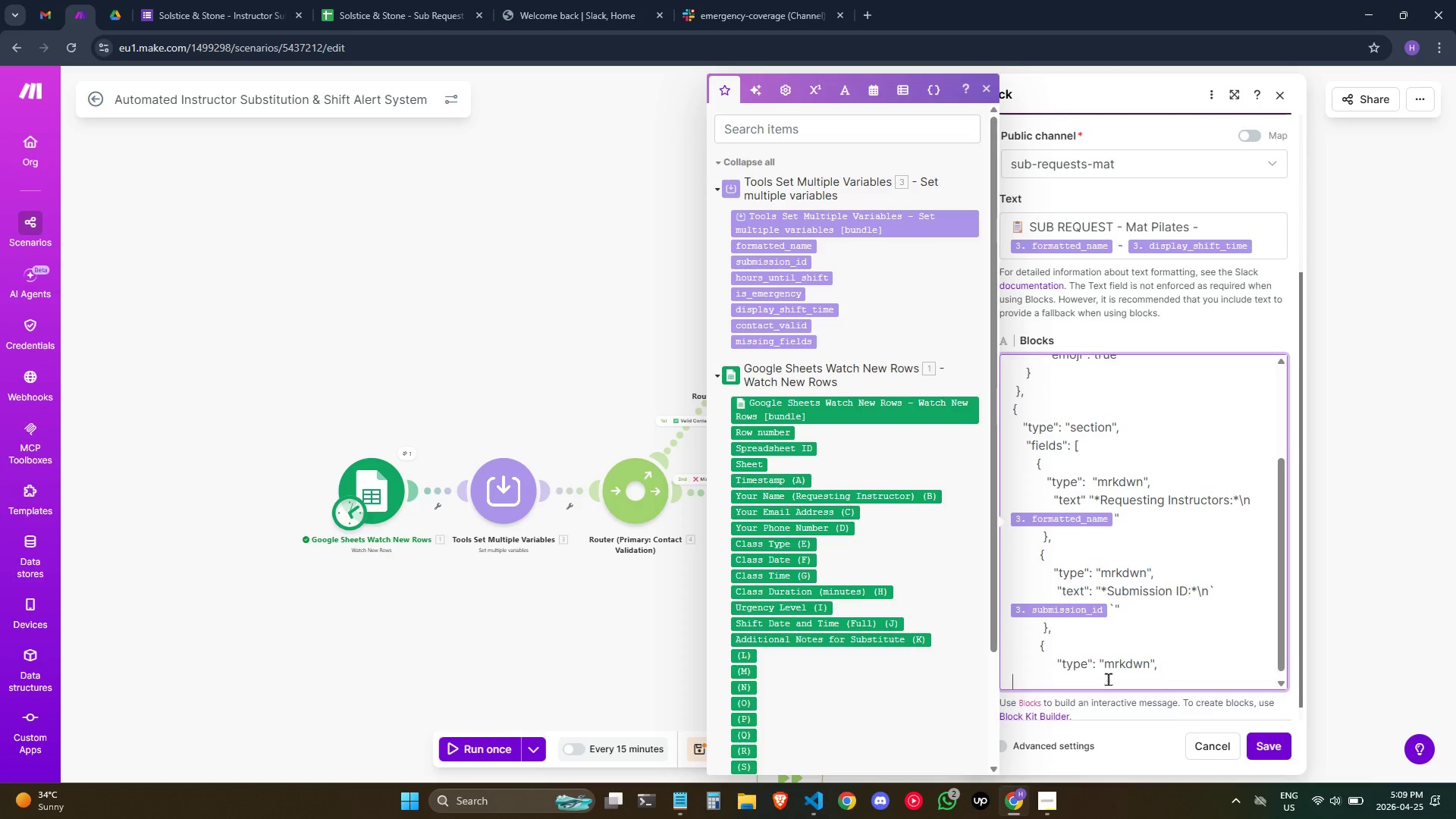 
hold_key(key=Space, duration=0.88)
 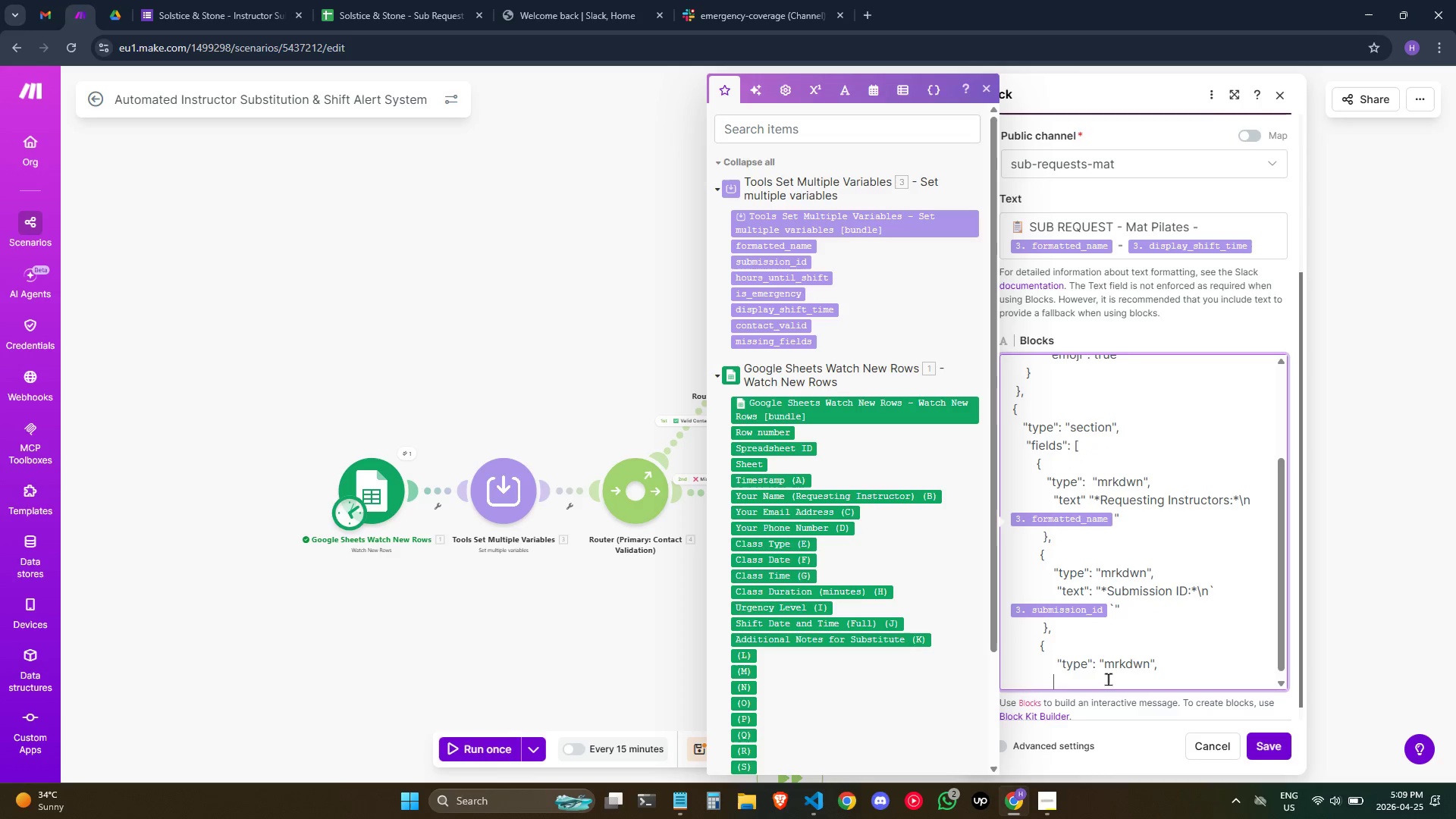 
type(  "text": "*Class Type:*)
 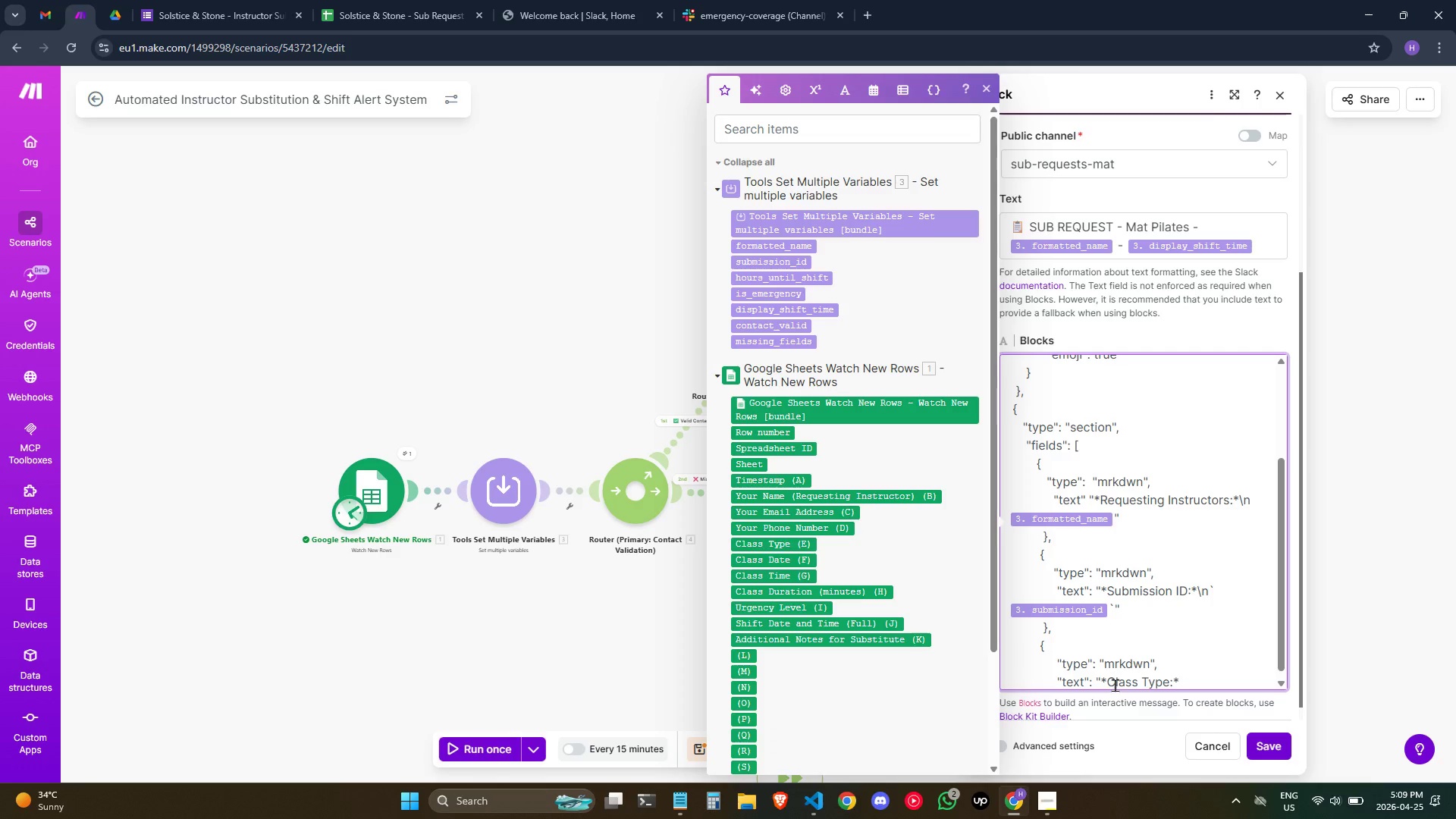 
type(\nMat Pilaye)
key(Backspace)
key(Backspace)
type(tes )
 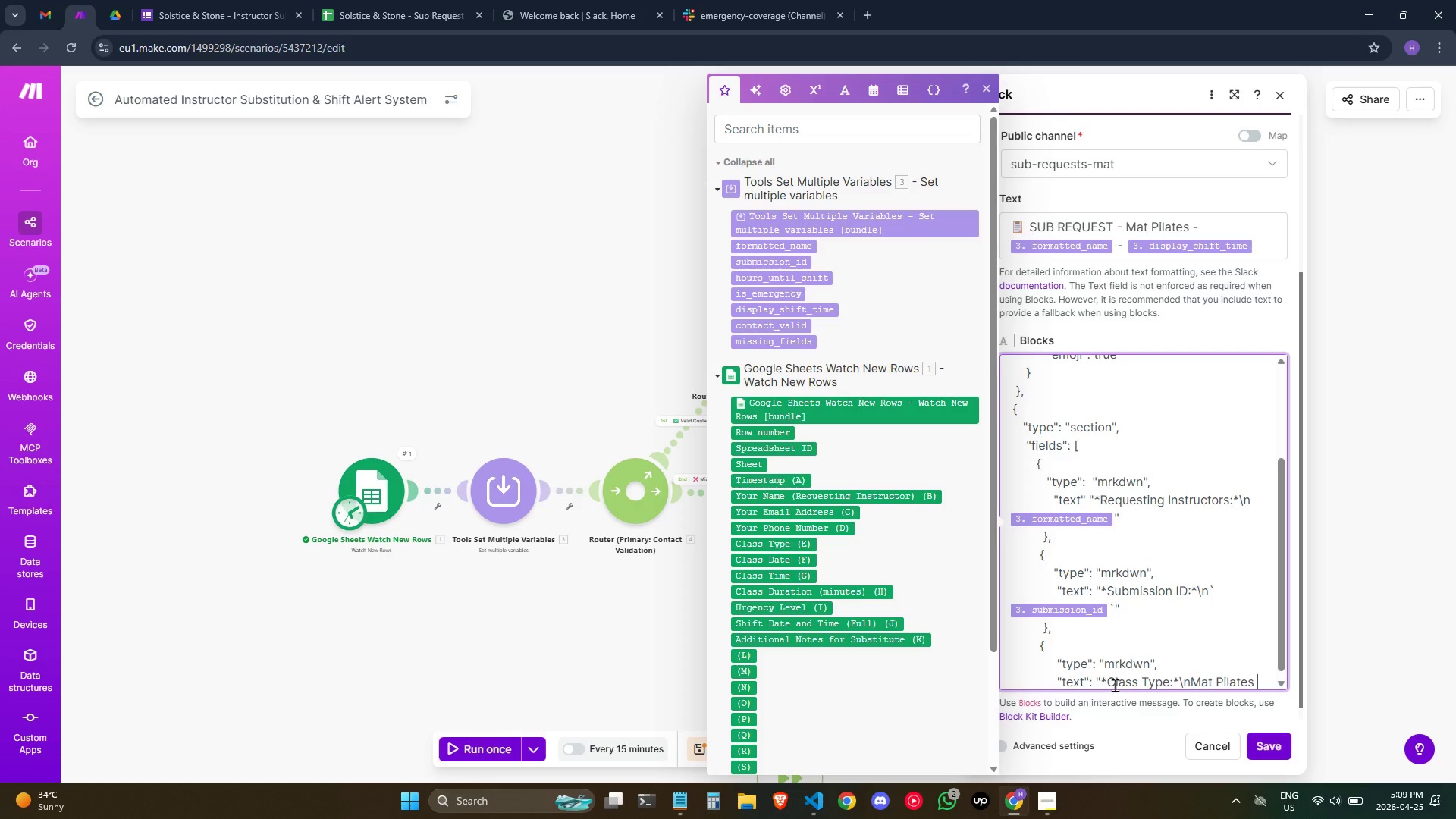 
key(Meta+Semicolon)
 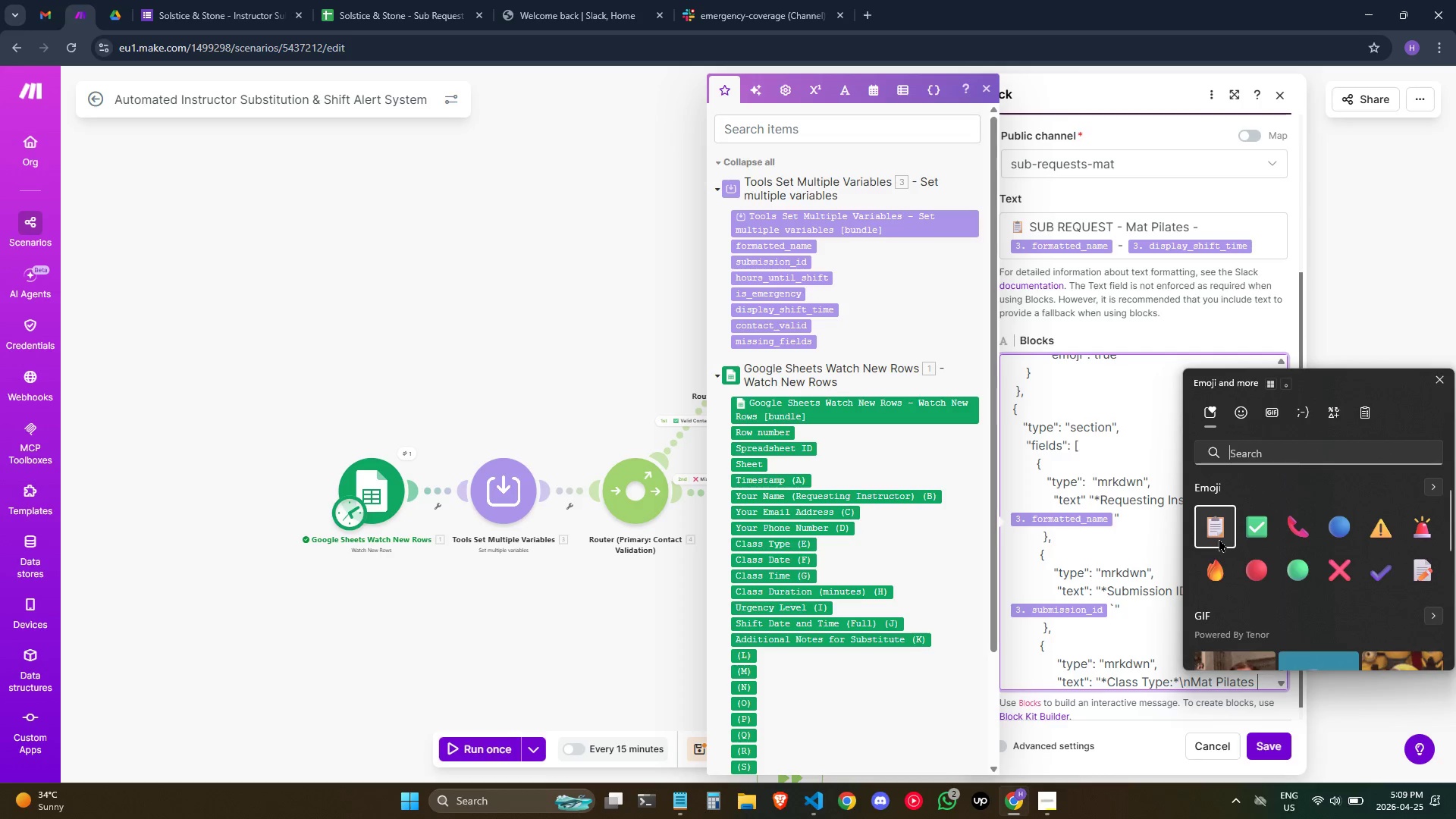 
left_click([1312, 565])
 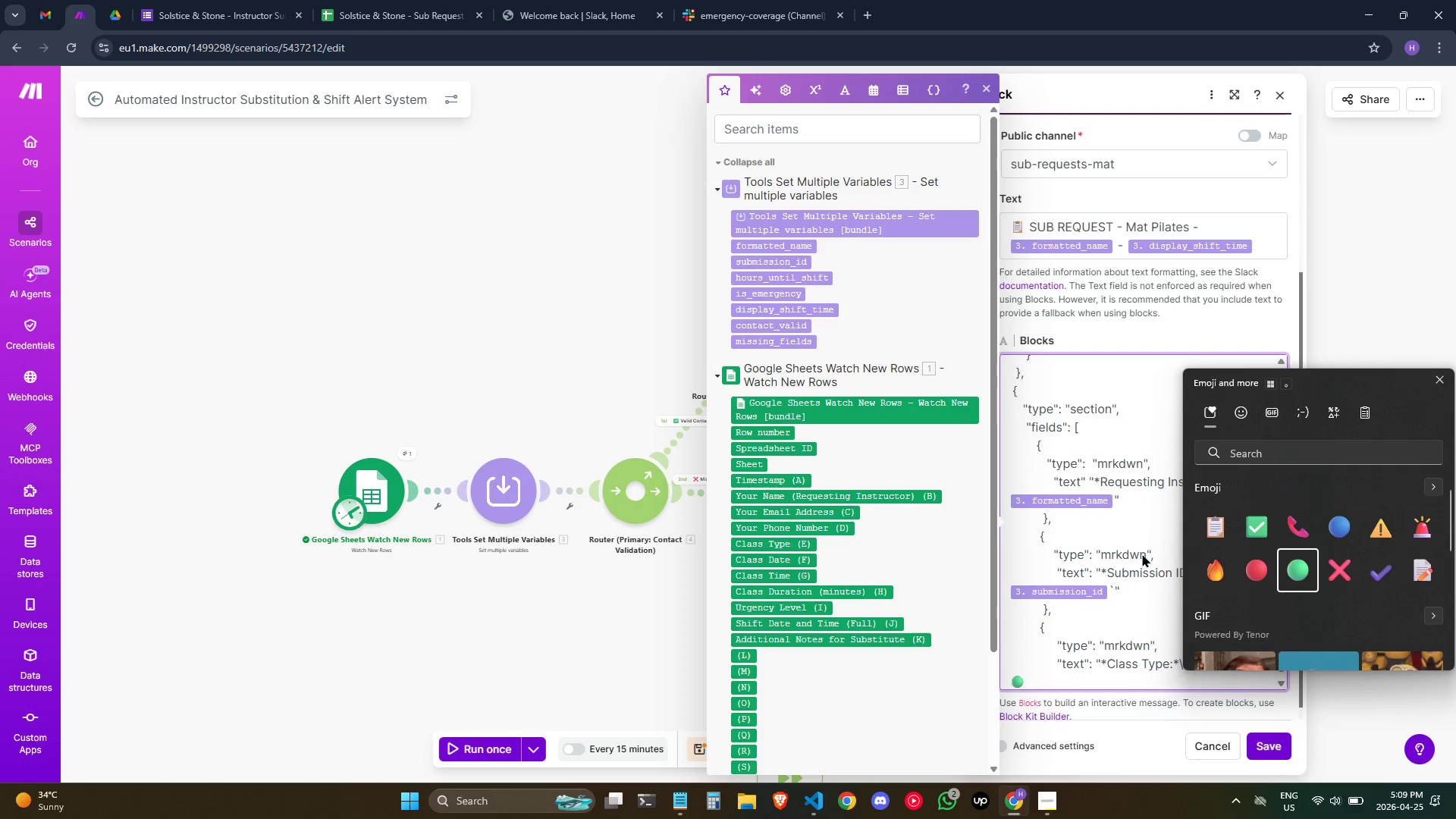 
scroll: coordinate [1083, 650], scroll_direction: down, amount: 2.0
 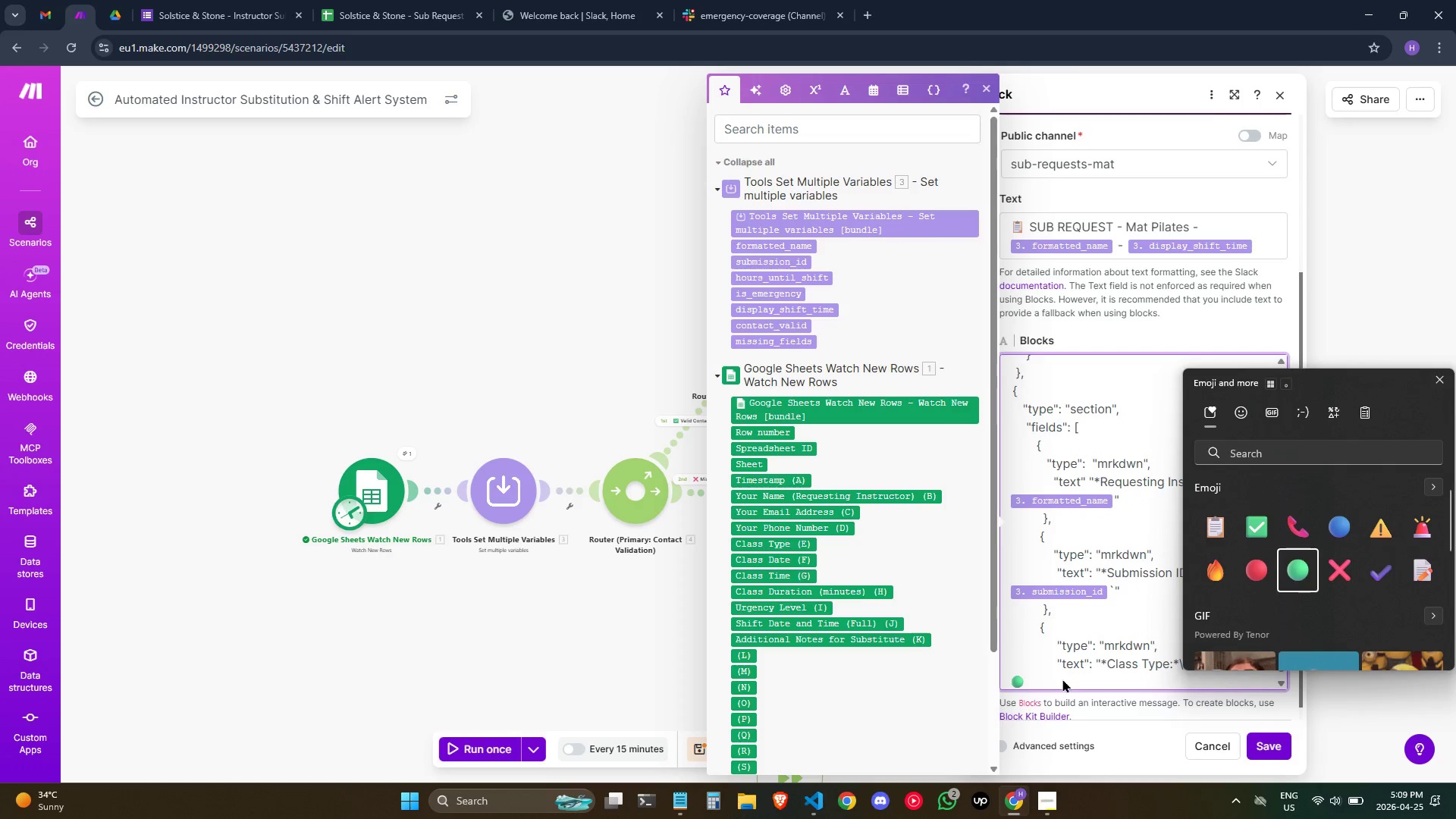 
left_click([1062, 679])
 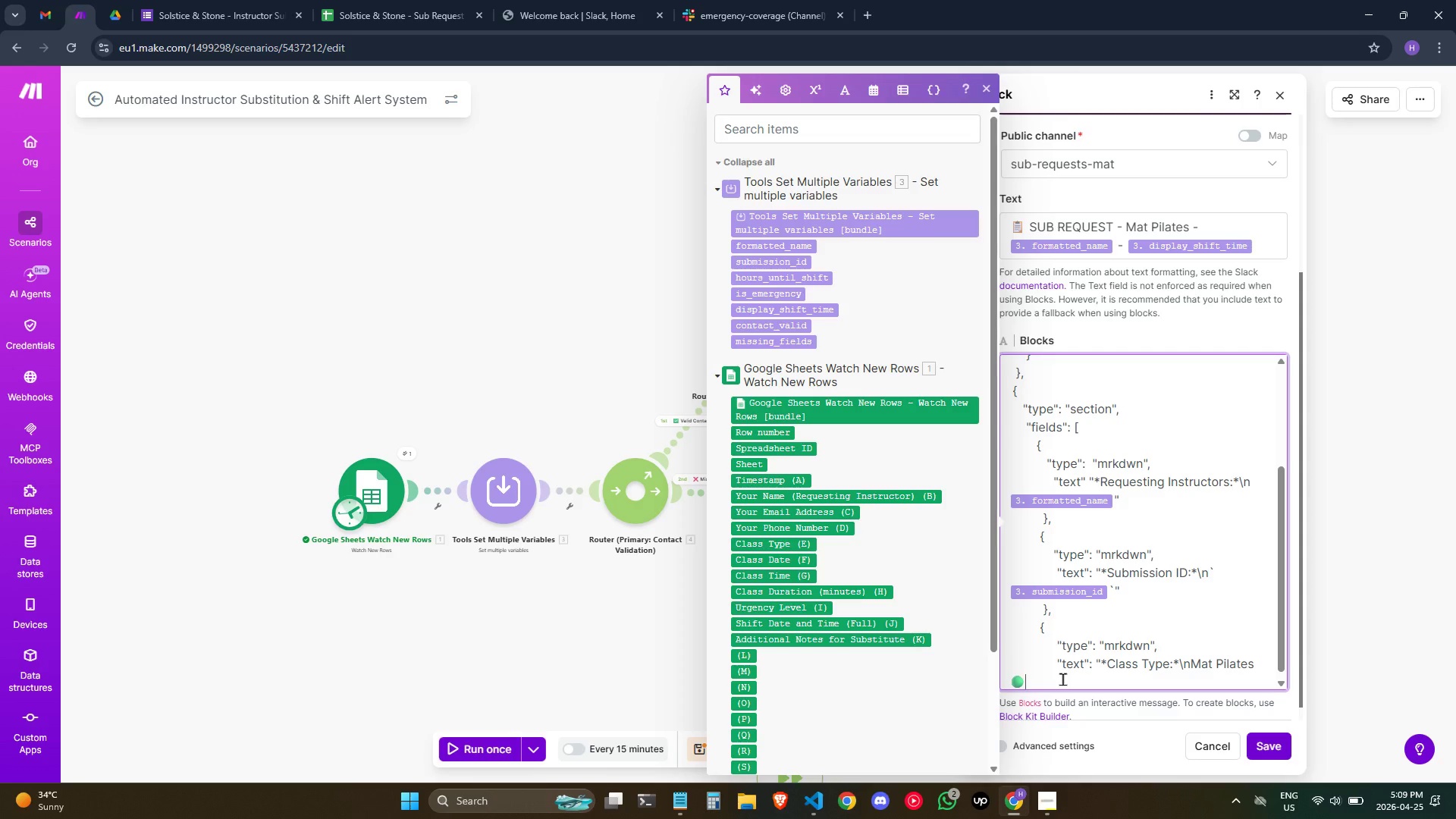 
key(Shift+Quote)
 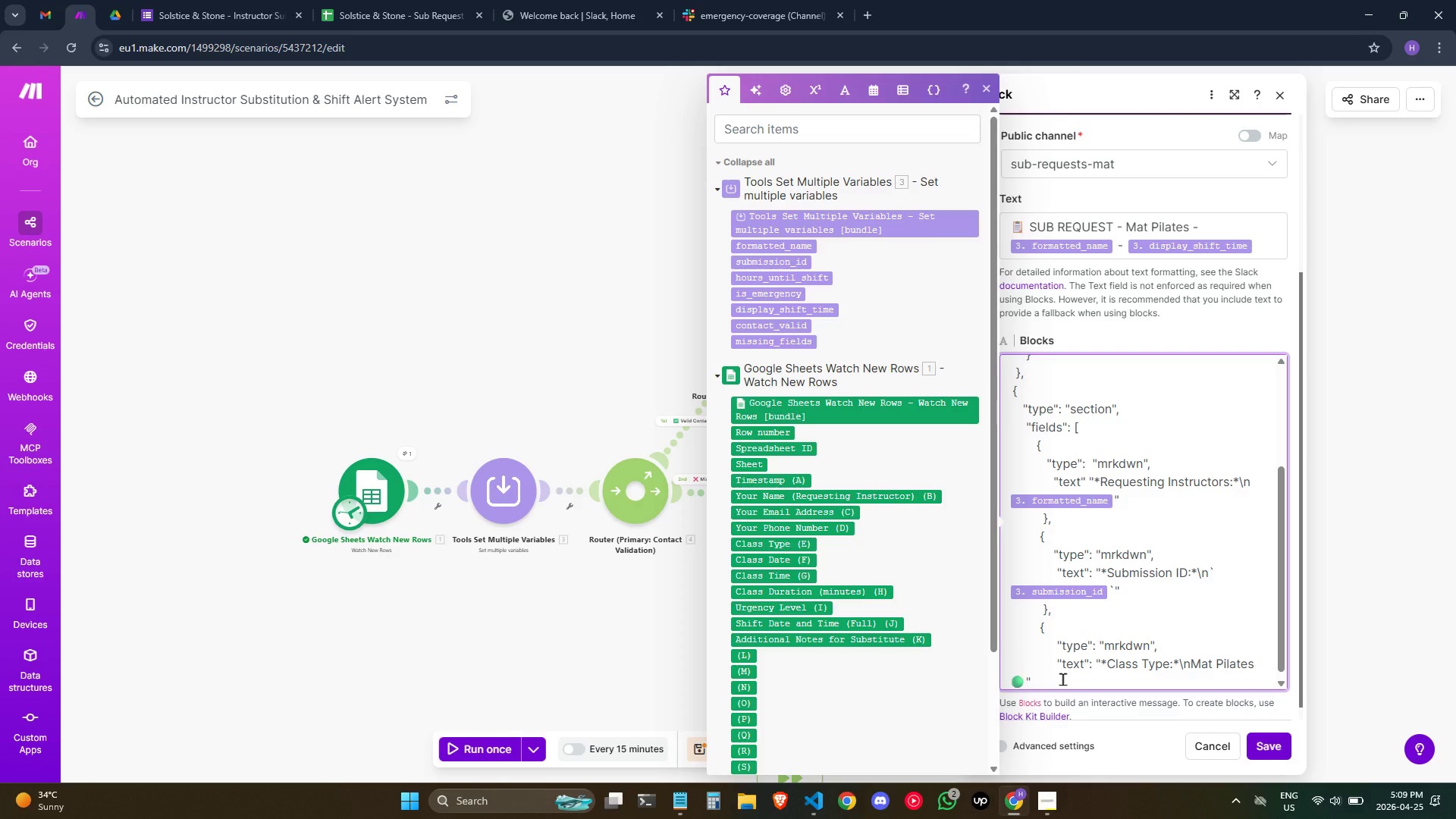 
key(Enter)
 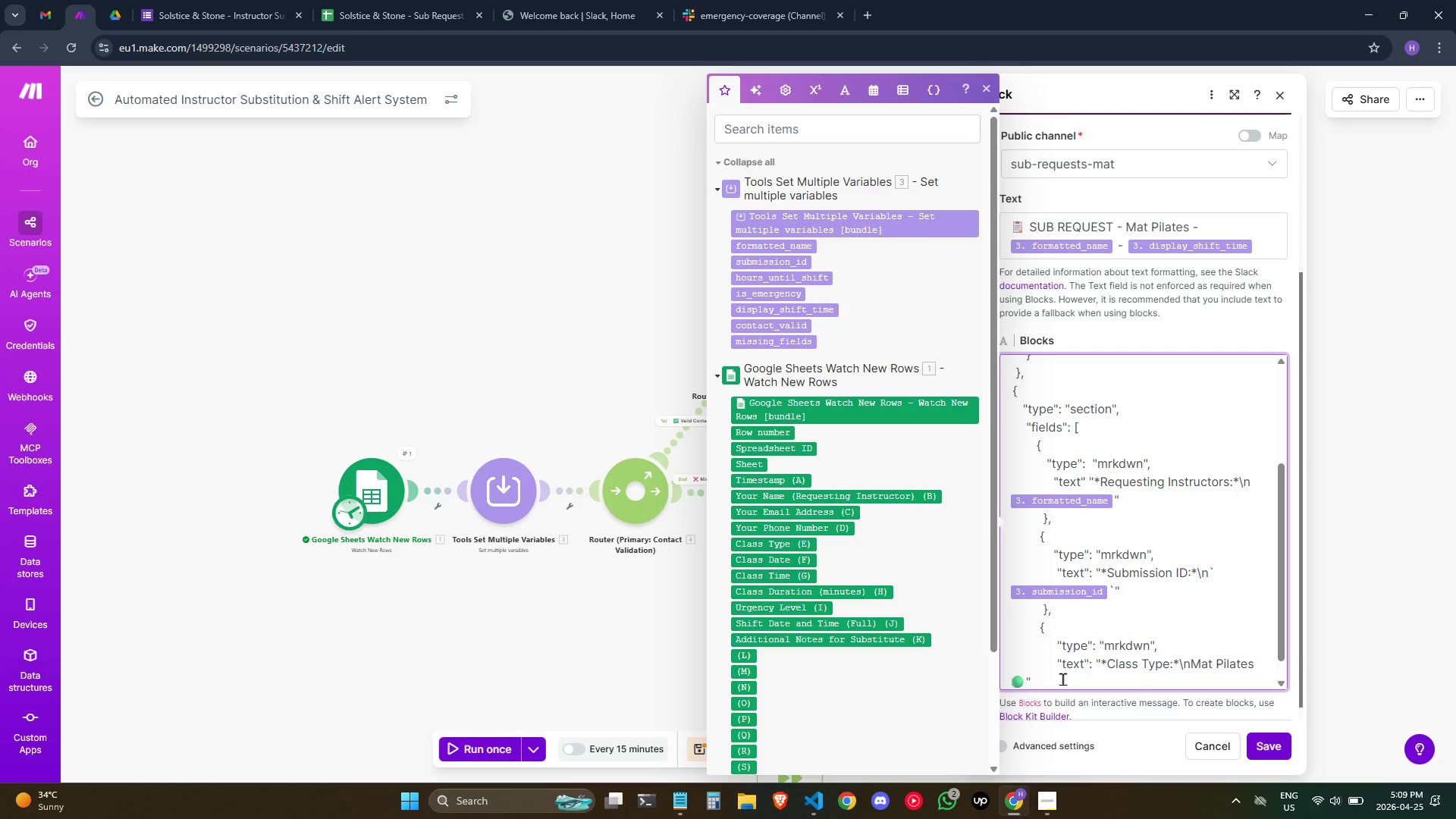 
hold_key(key=Space, duration=0.75)
 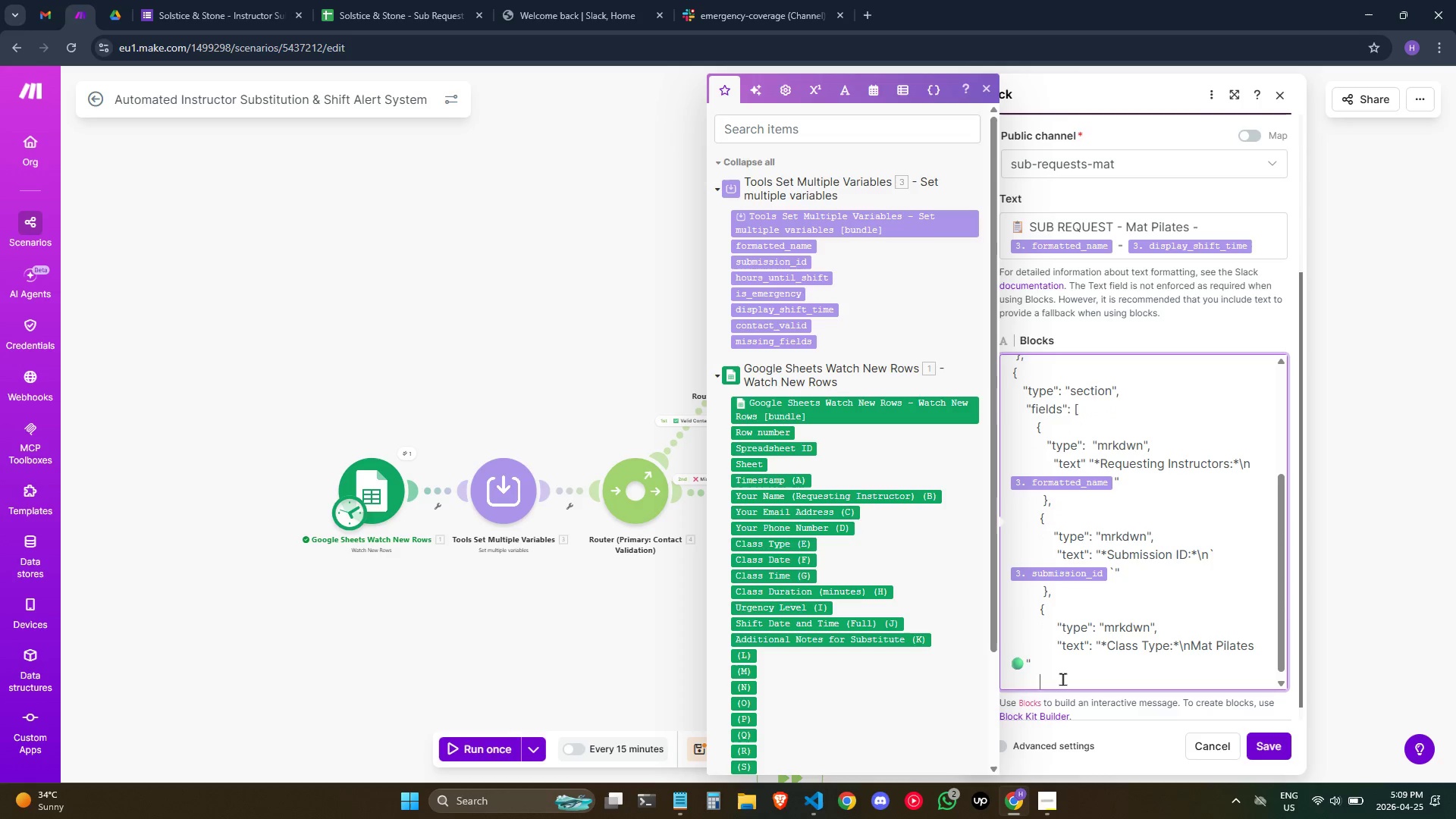 
key(Space)
 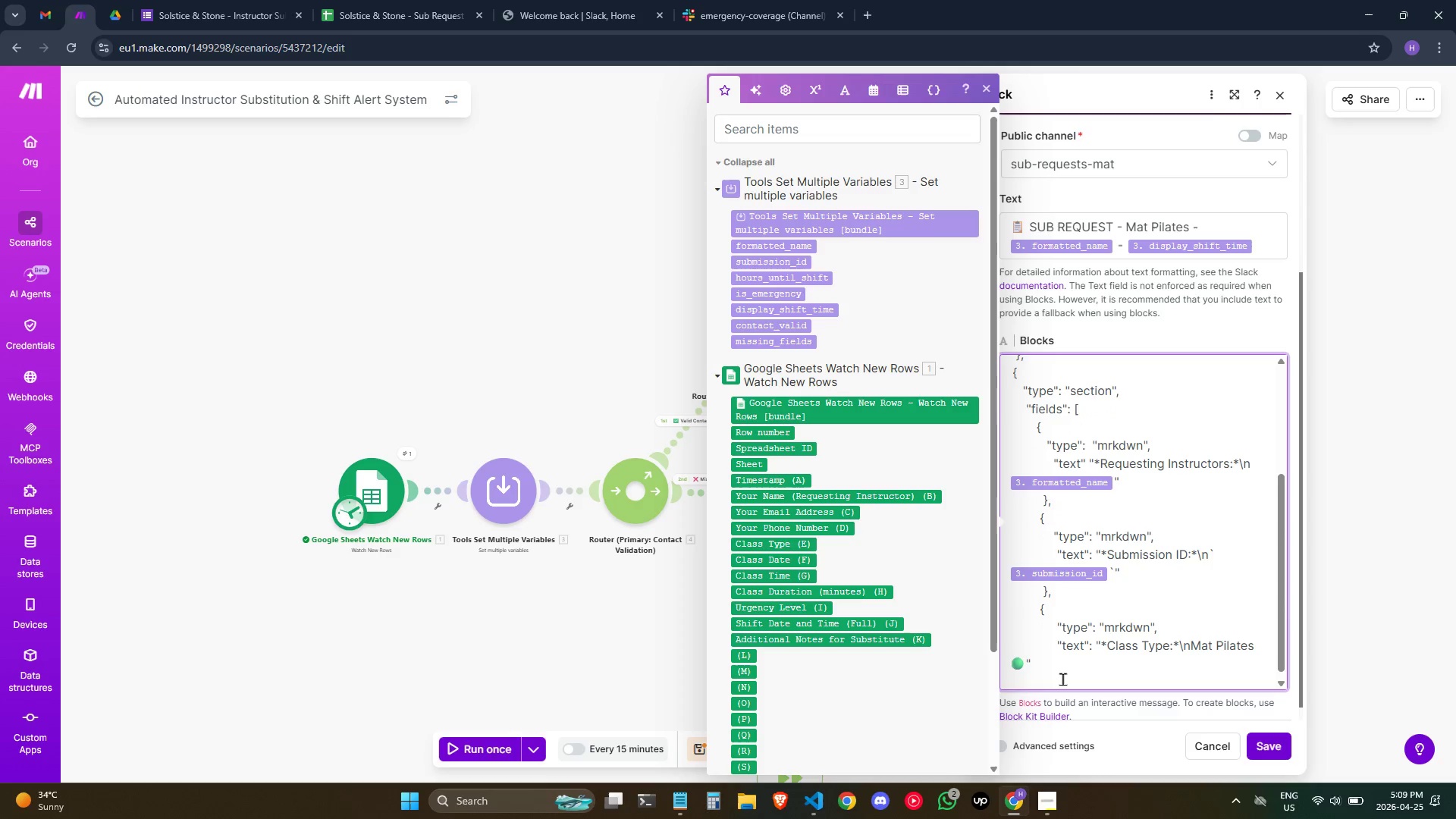 
key(Shift+BracketRight)
 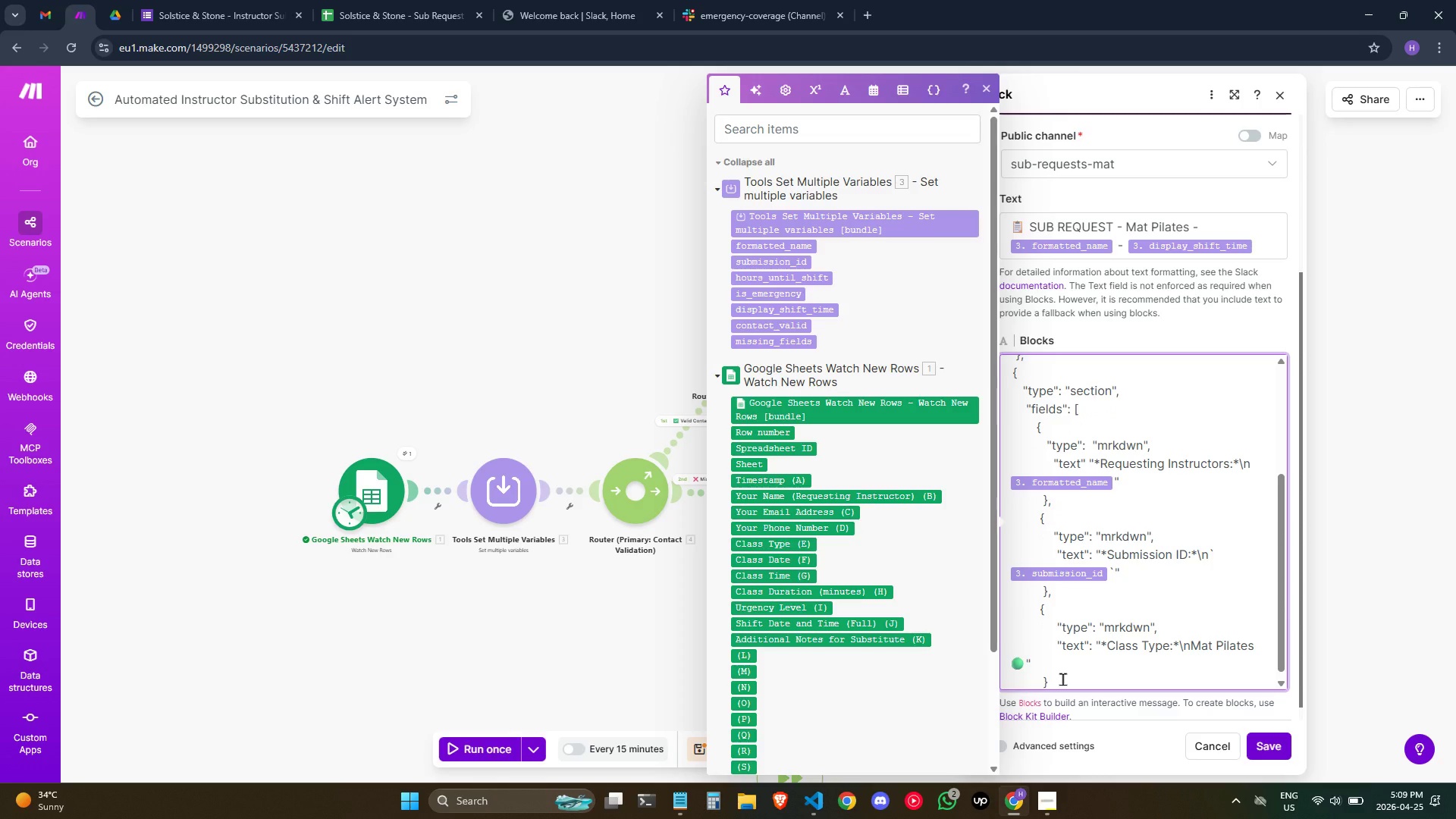 
key(Enter)
 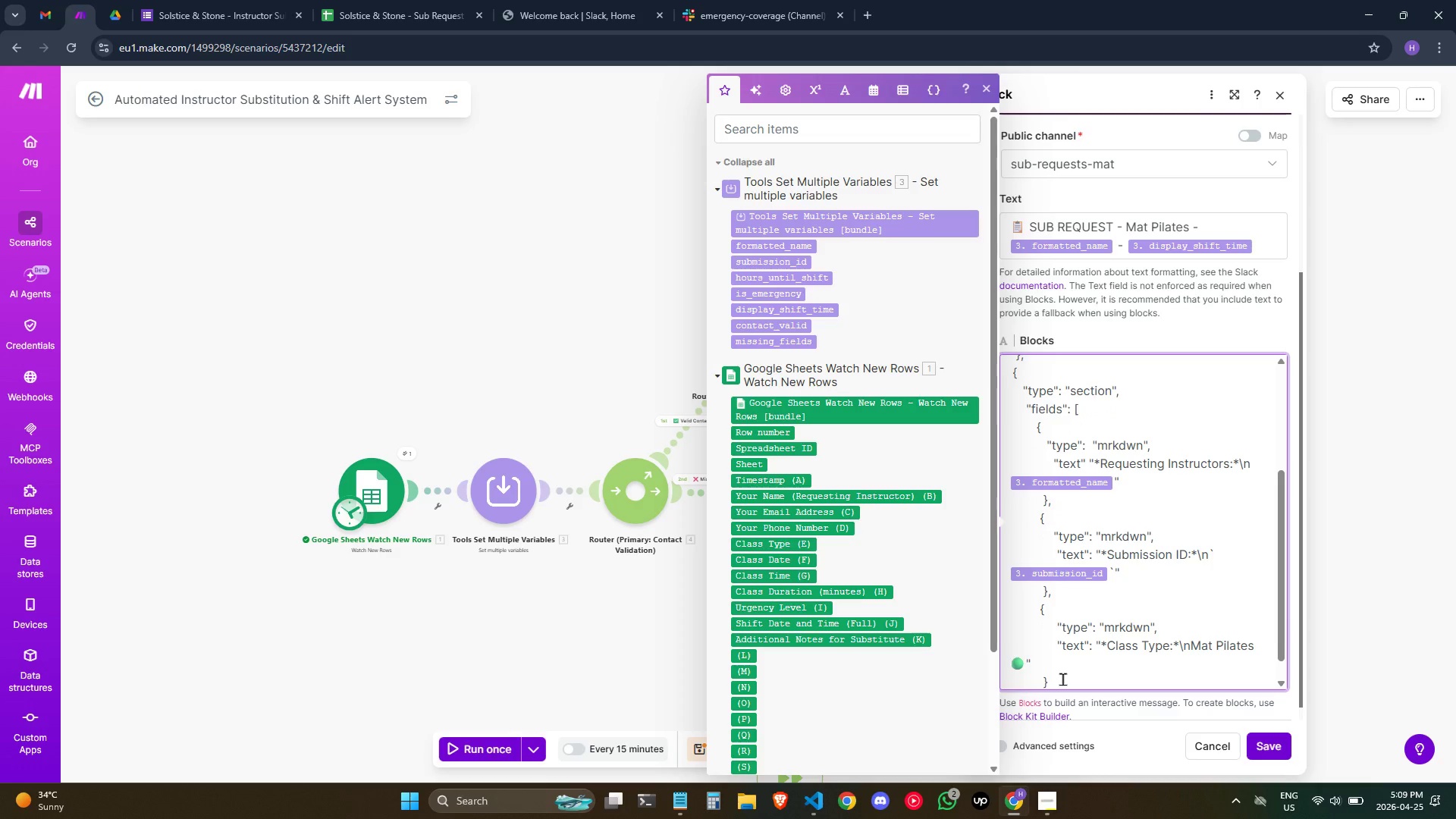 
key(Backspace)
 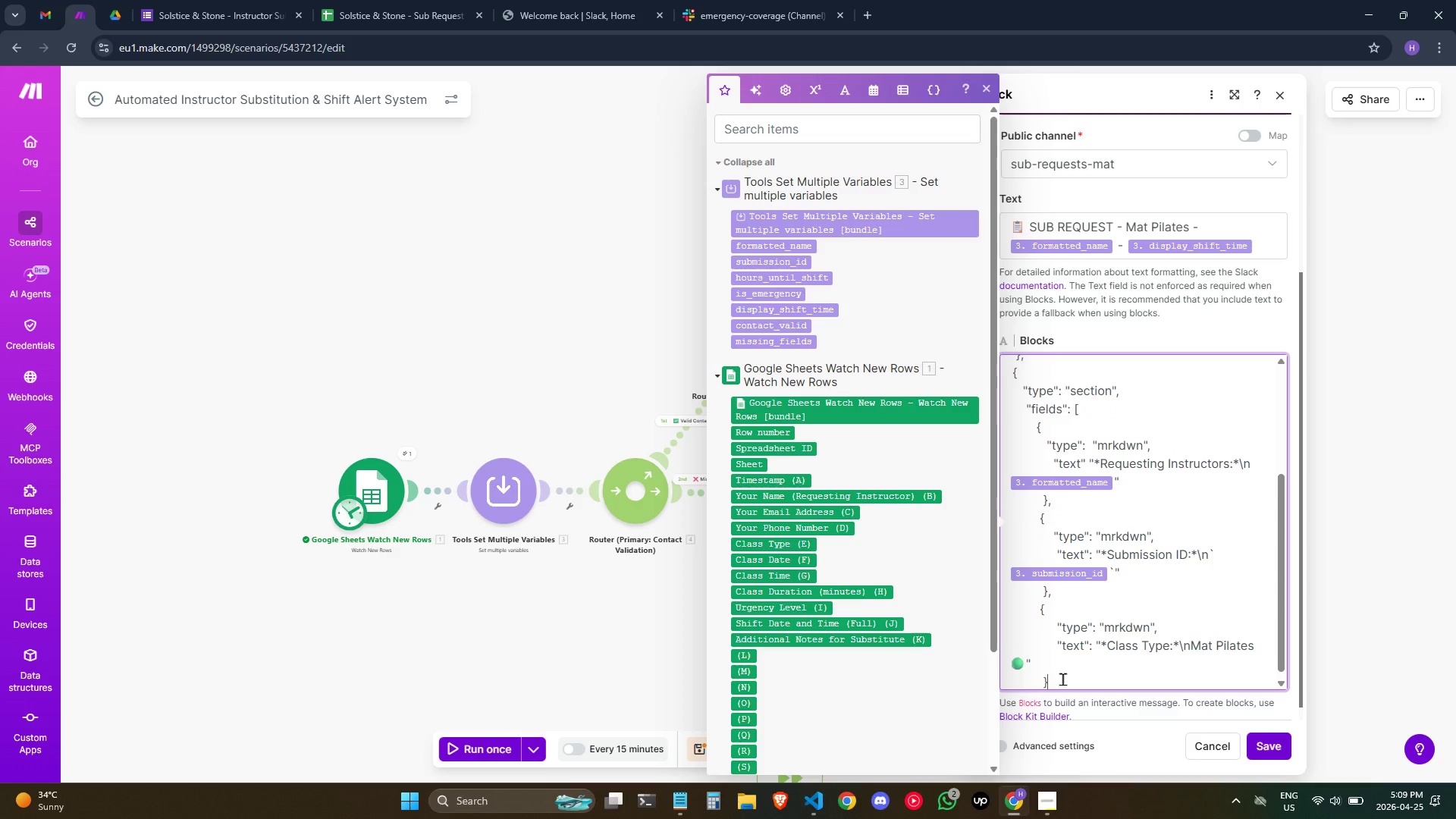 
key(Comma)
 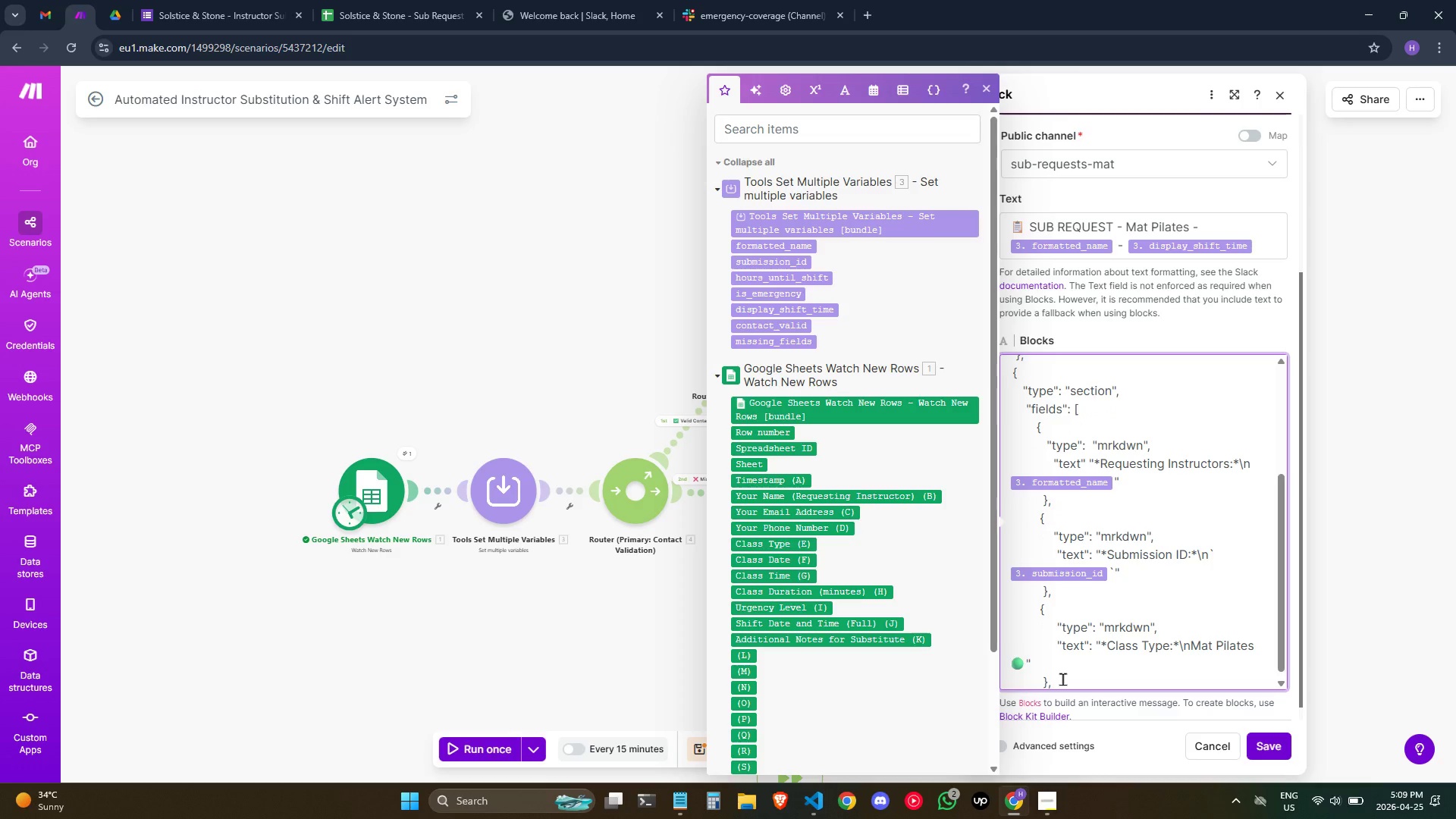 
key(Enter)
 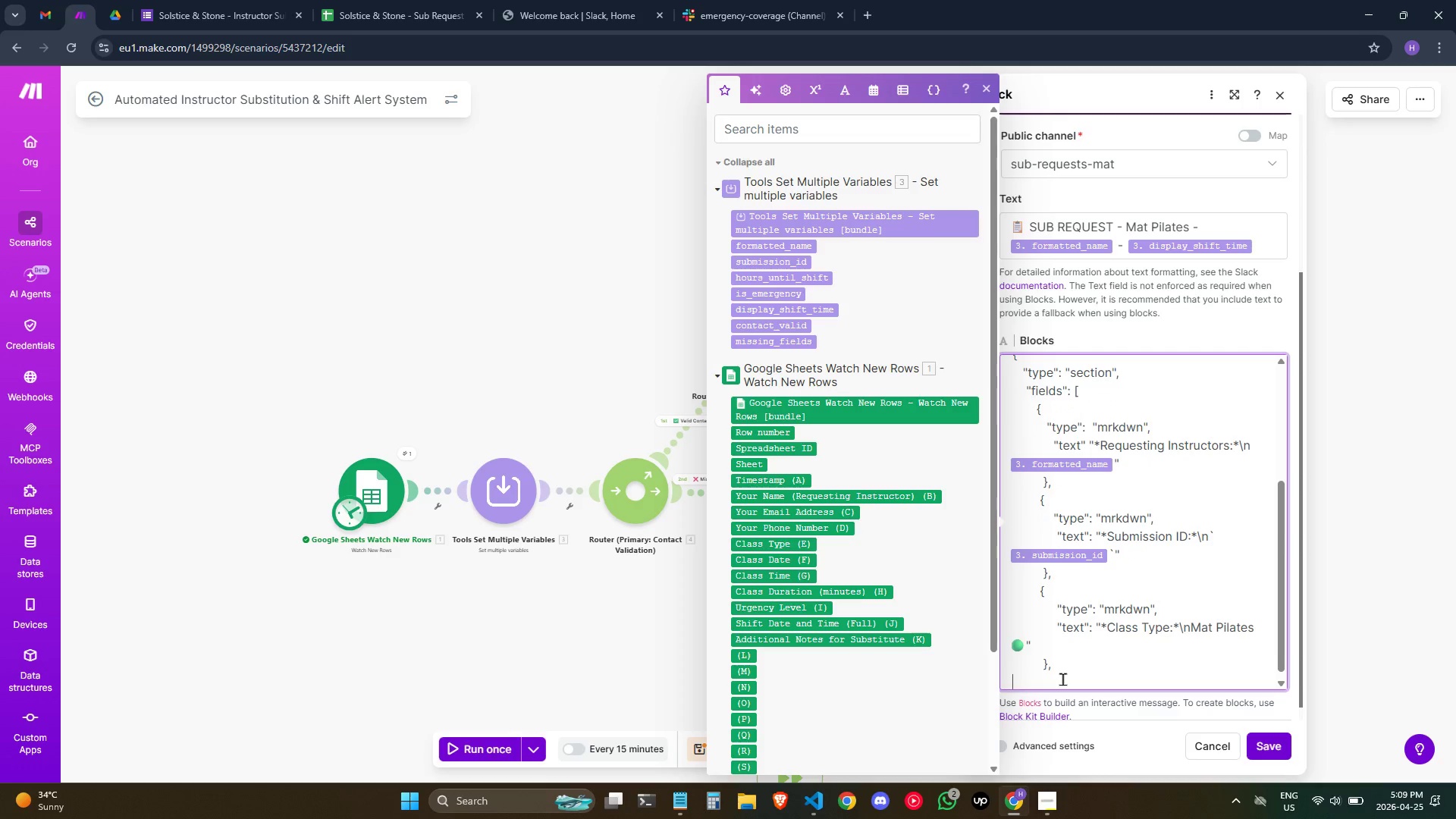 
hold_key(key=Space, duration=0.66)
 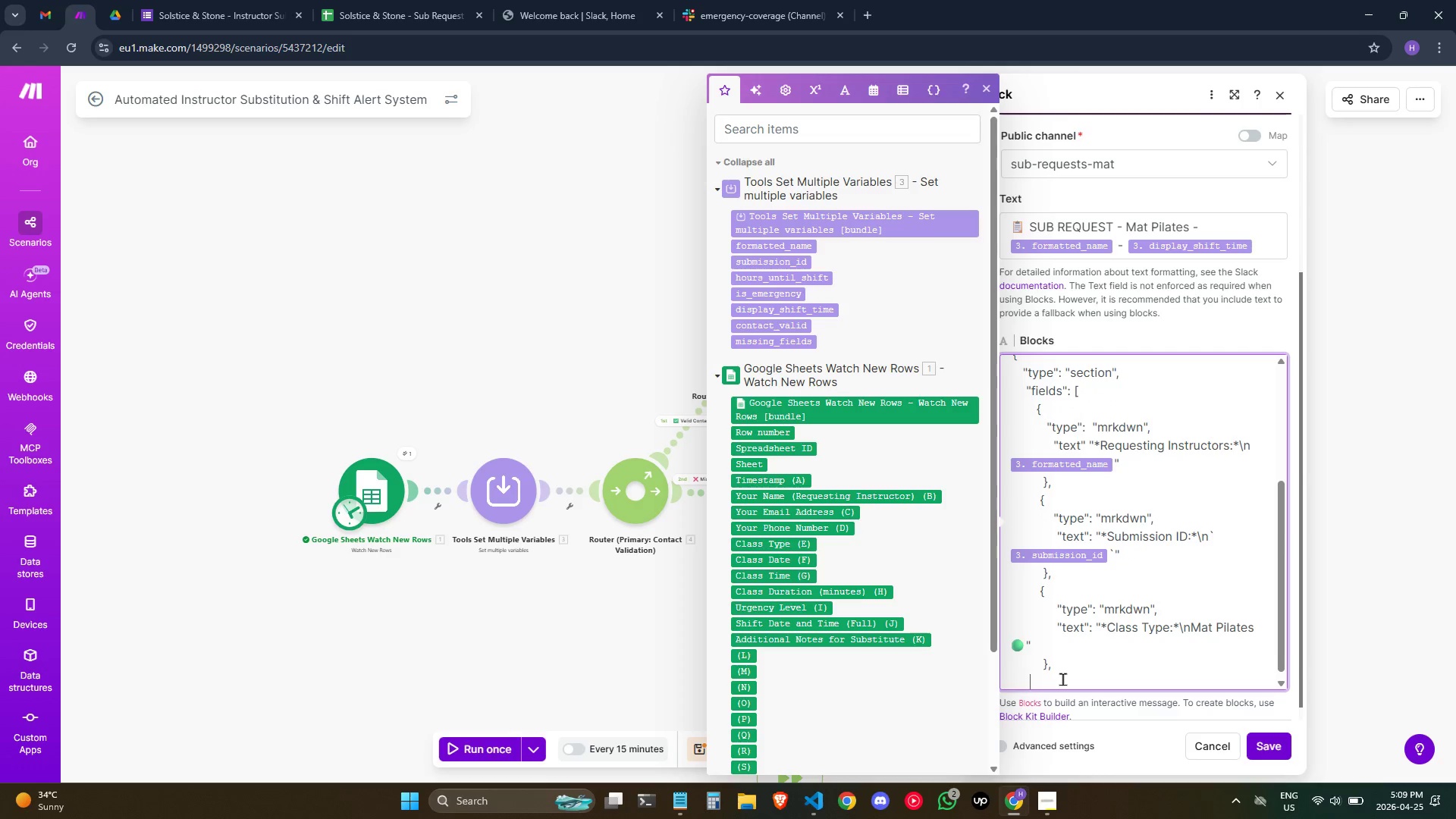 
key(Space)
 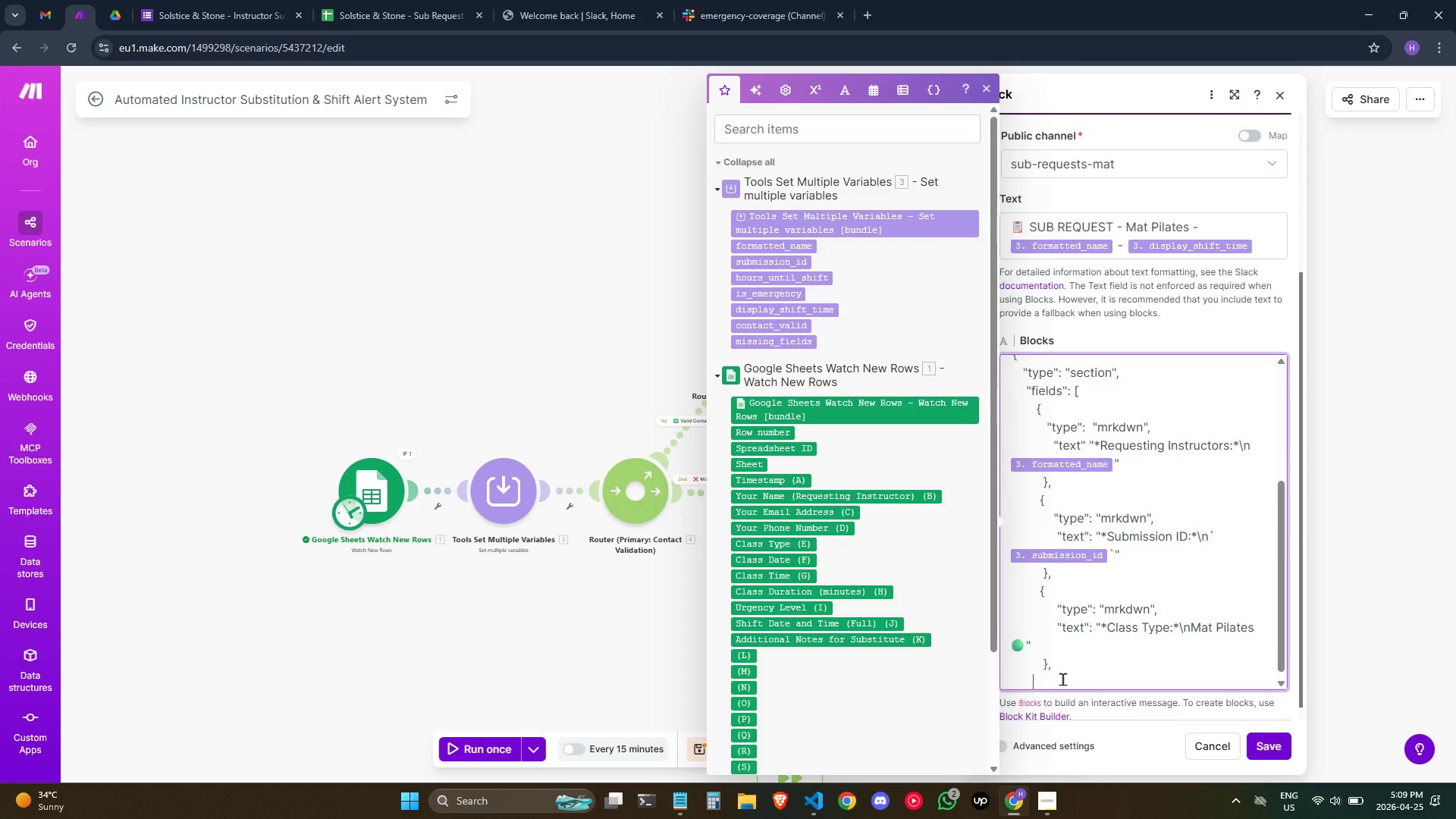 
key(Space)
 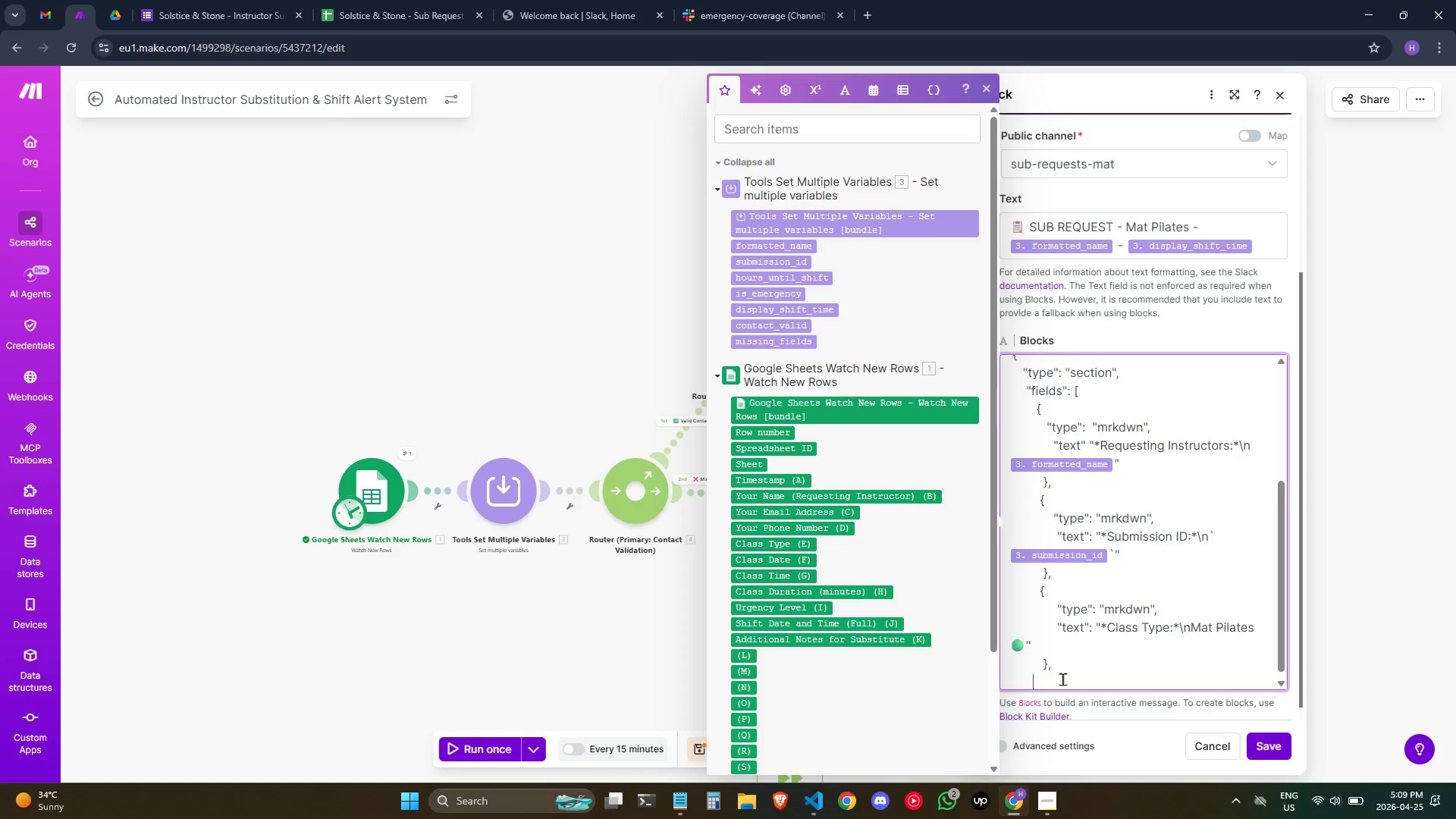 
key(Space)
 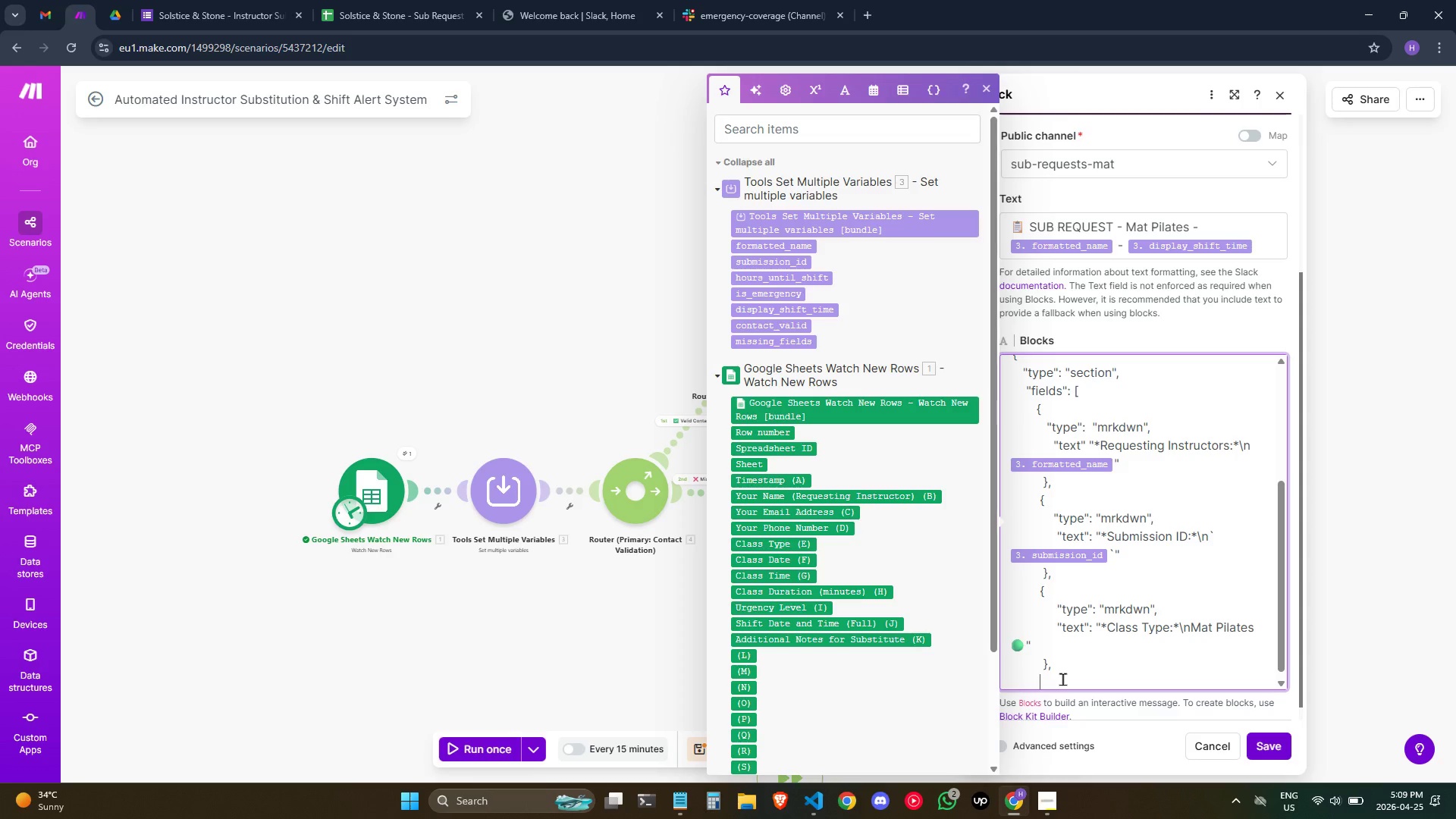 
key(Space)
 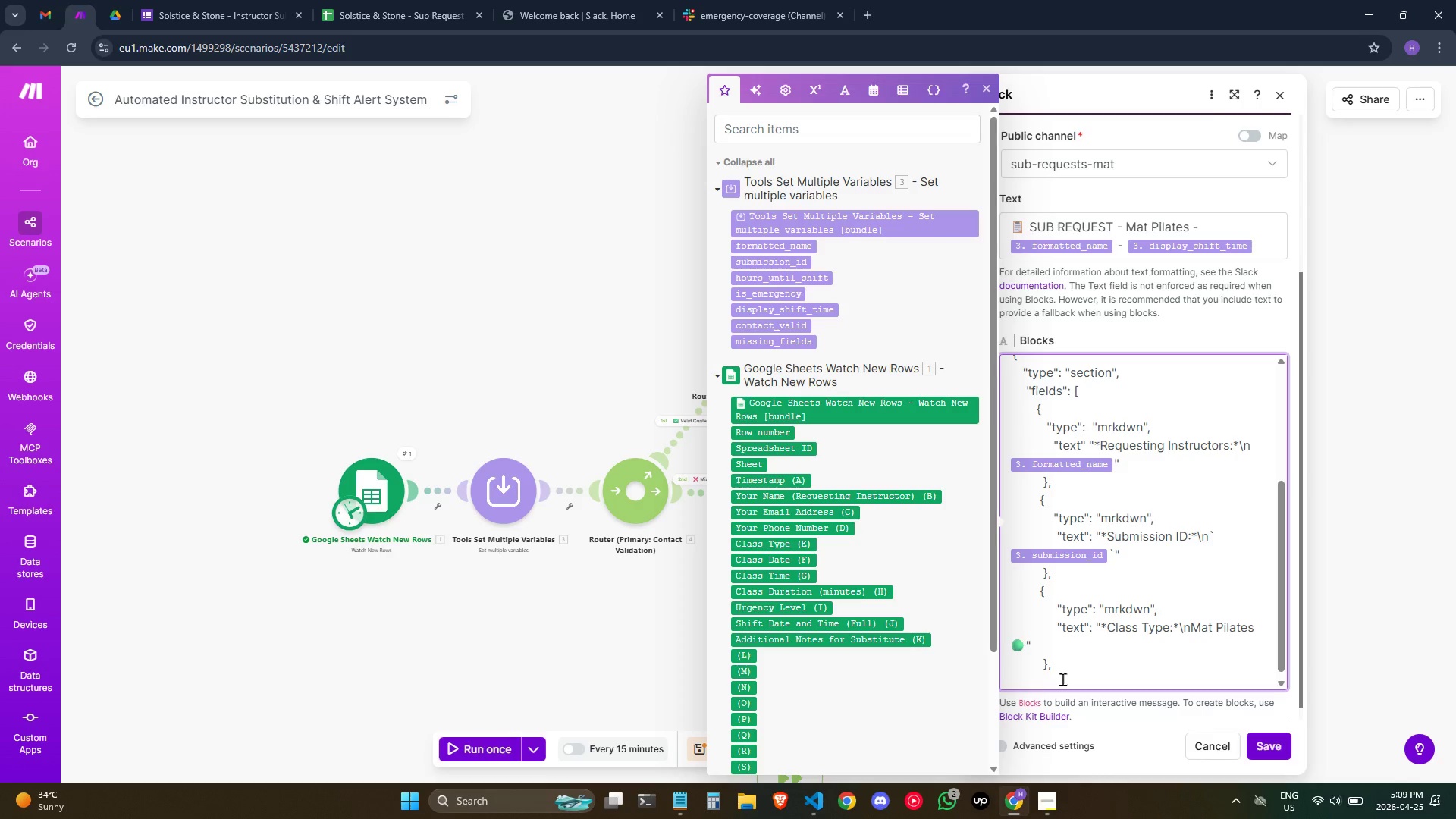 
key(Shift+BracketLeft)
 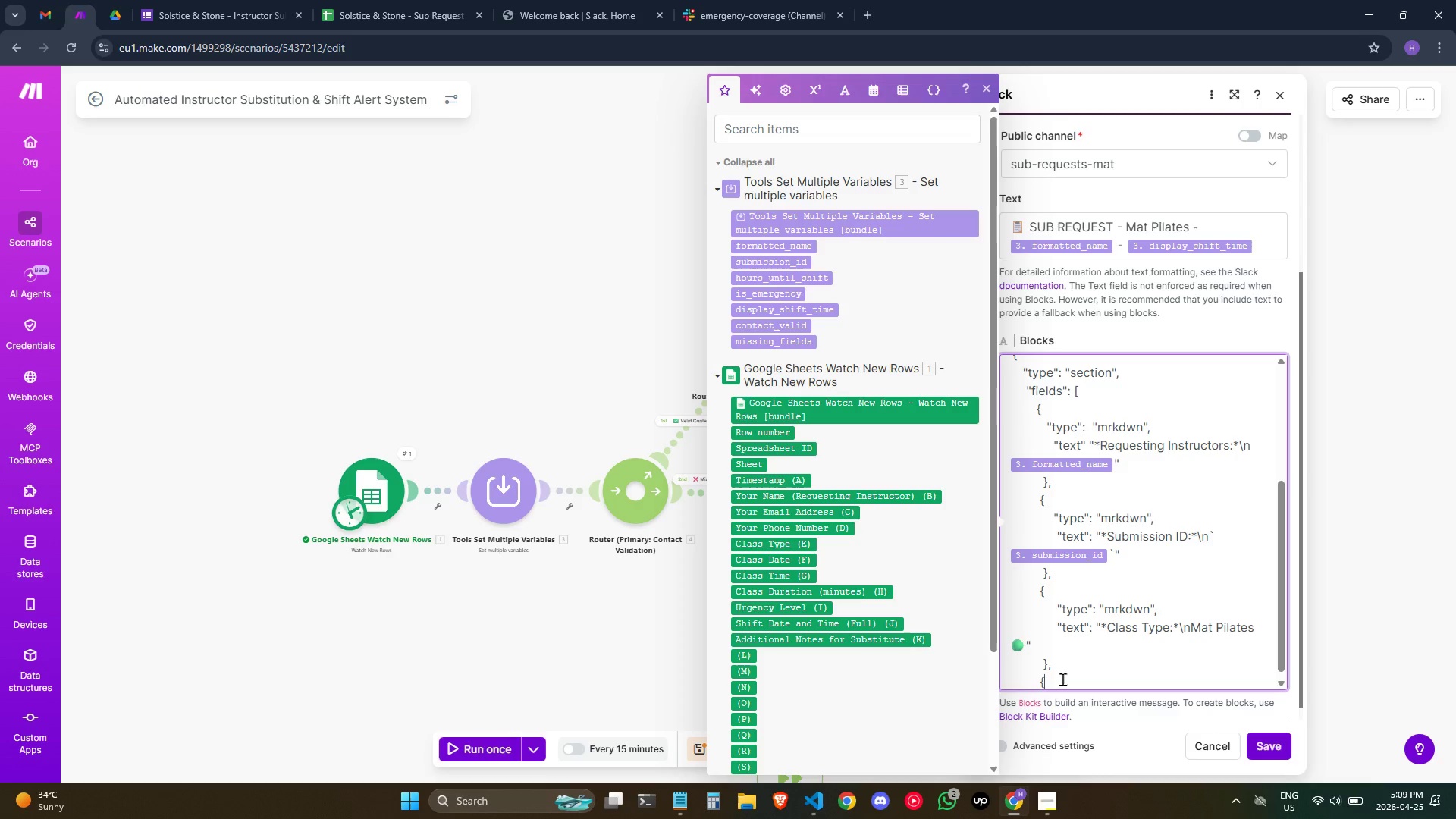 
key(Enter)
 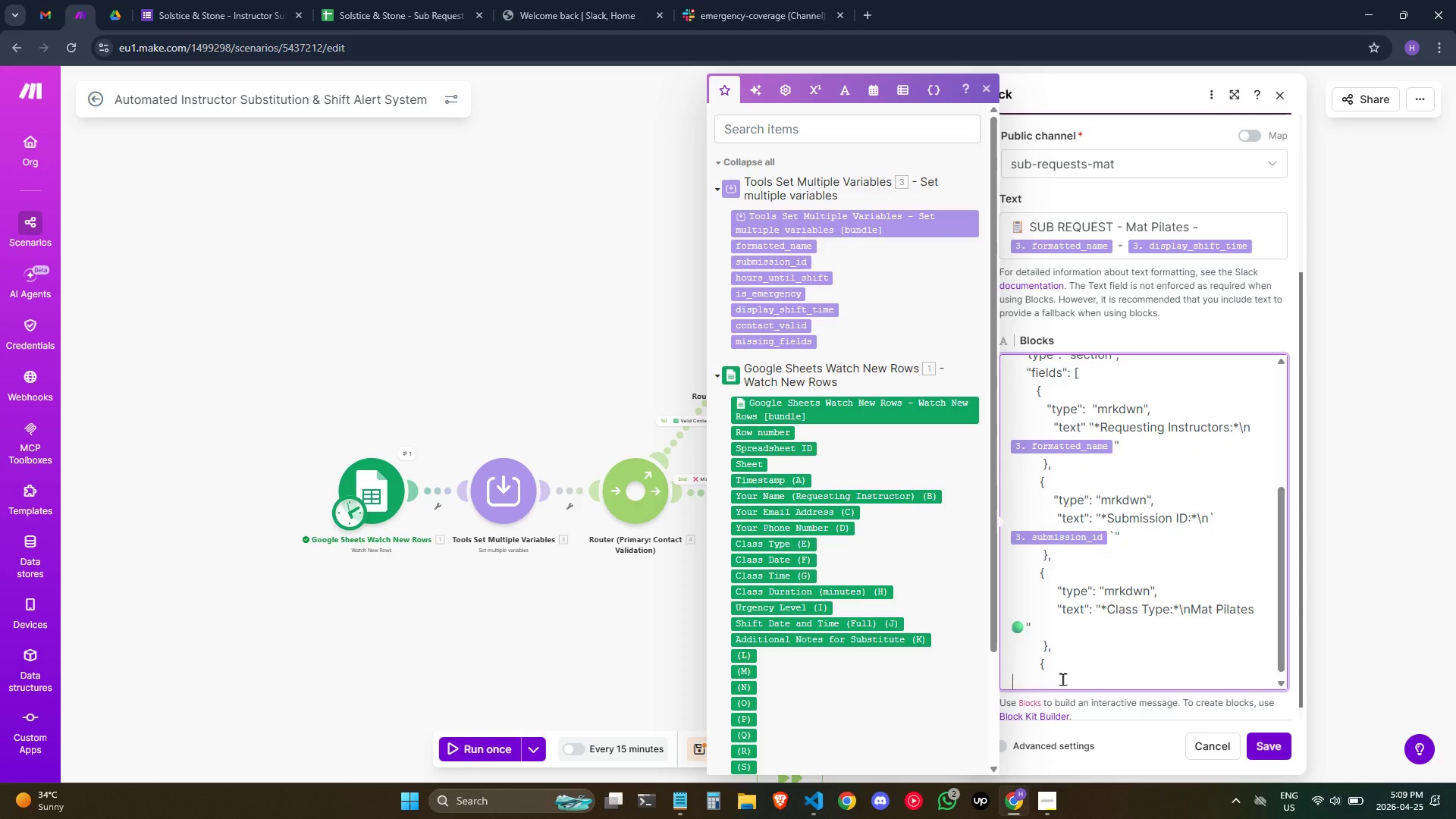 
hold_key(key=Space, duration=0.92)
 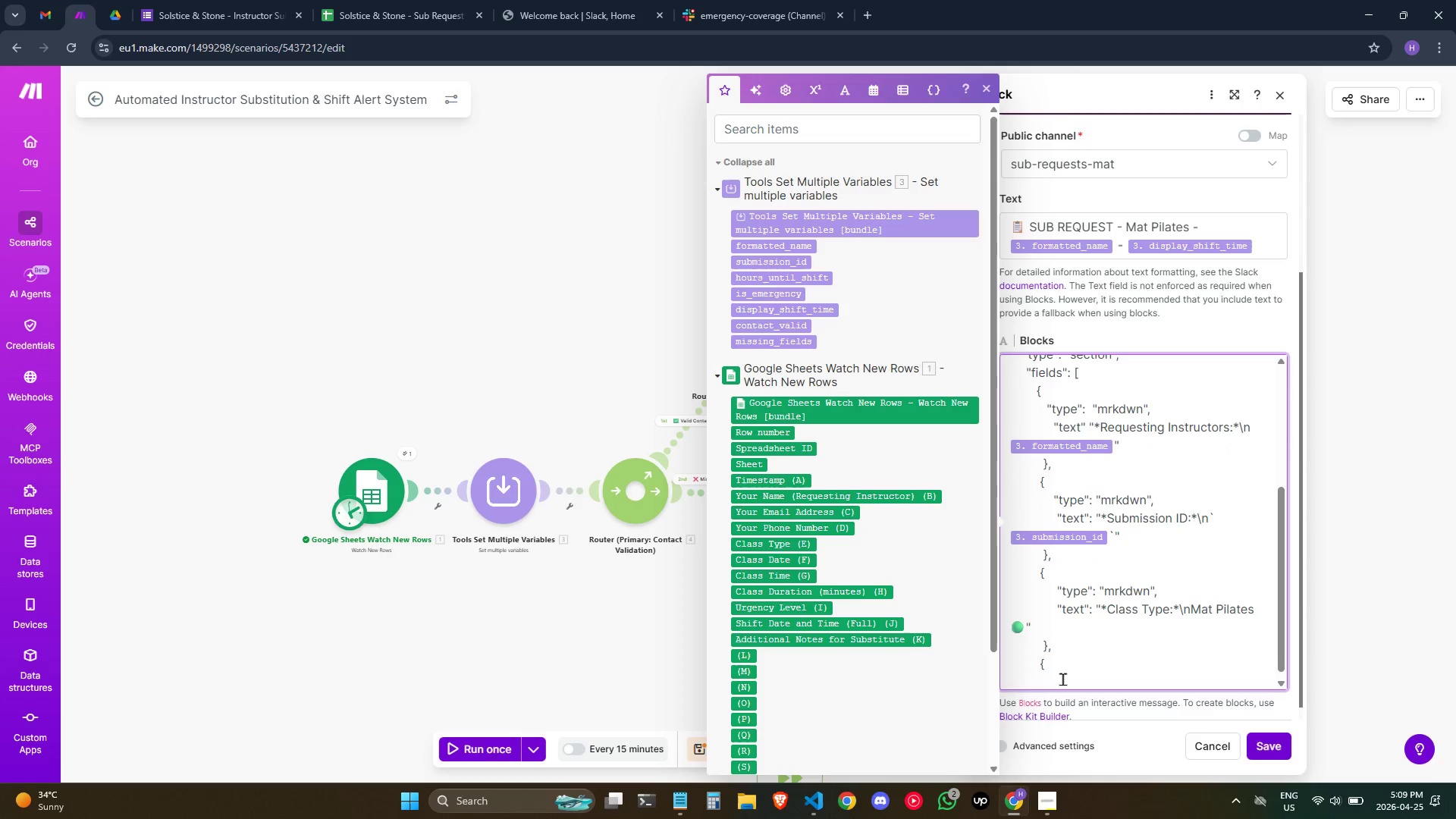 
type( "tye)
key(Backspace)
type(pe": "mrkdwn",)
 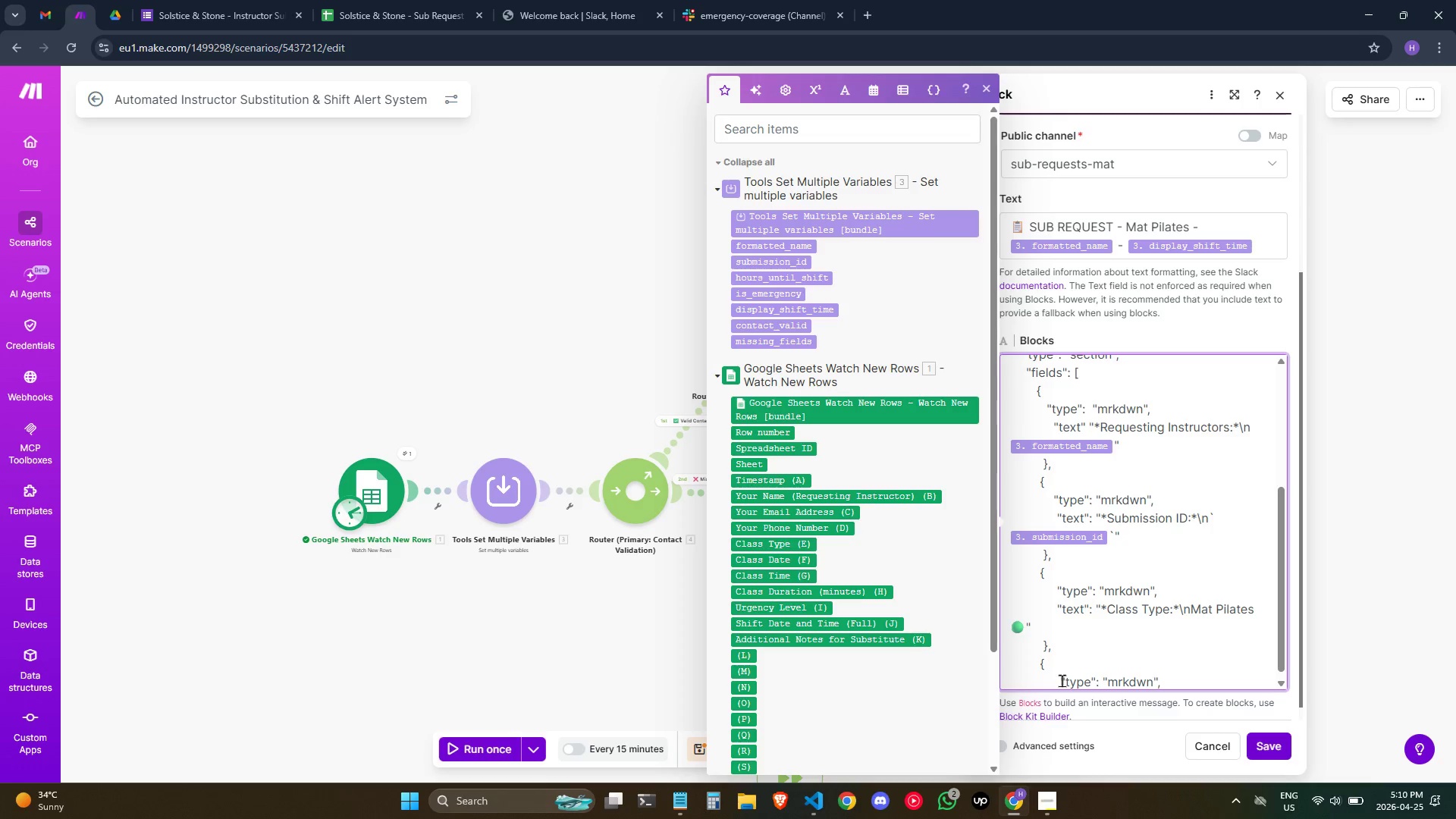 
key(Enter)
 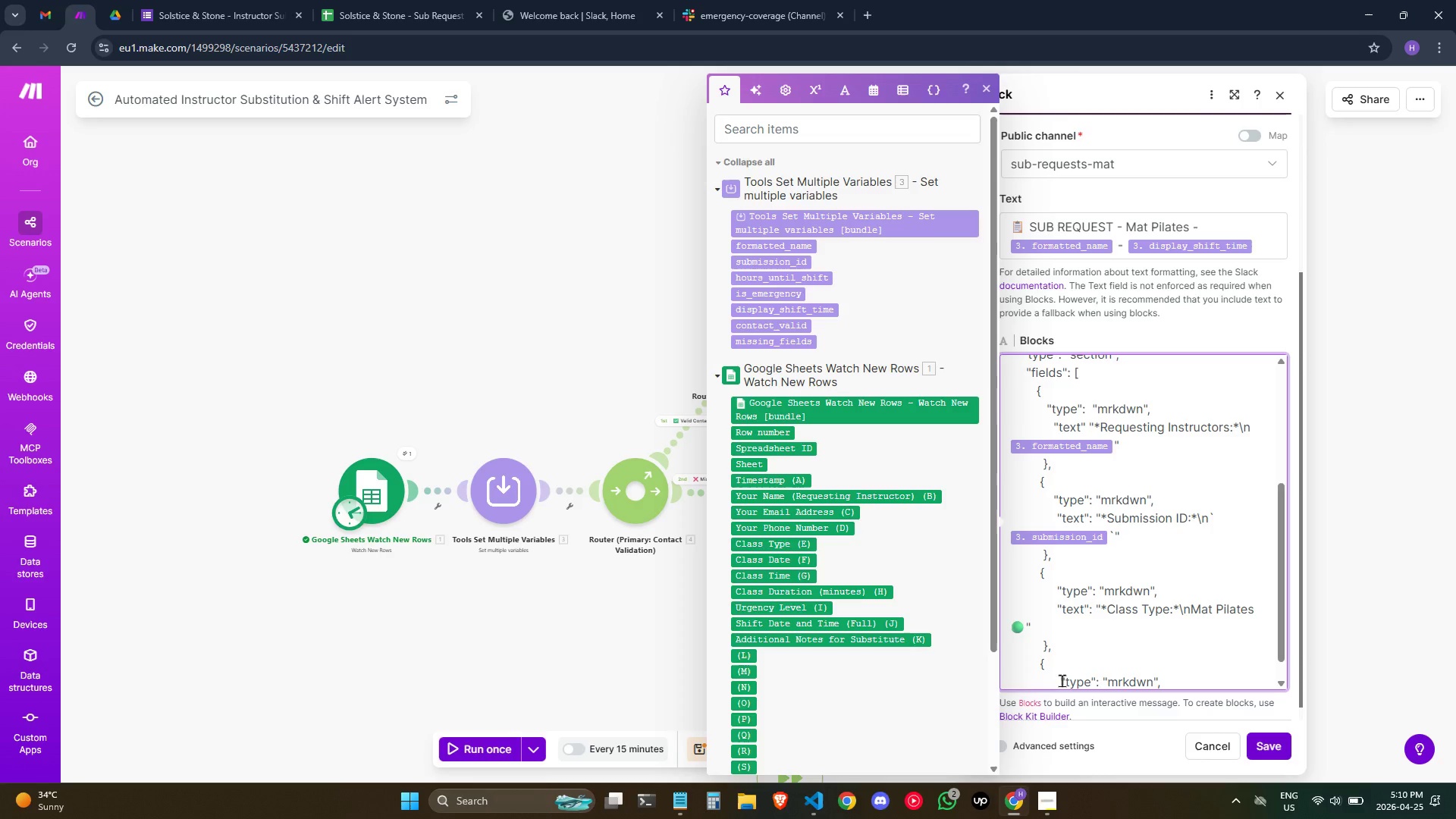 
type("text)
 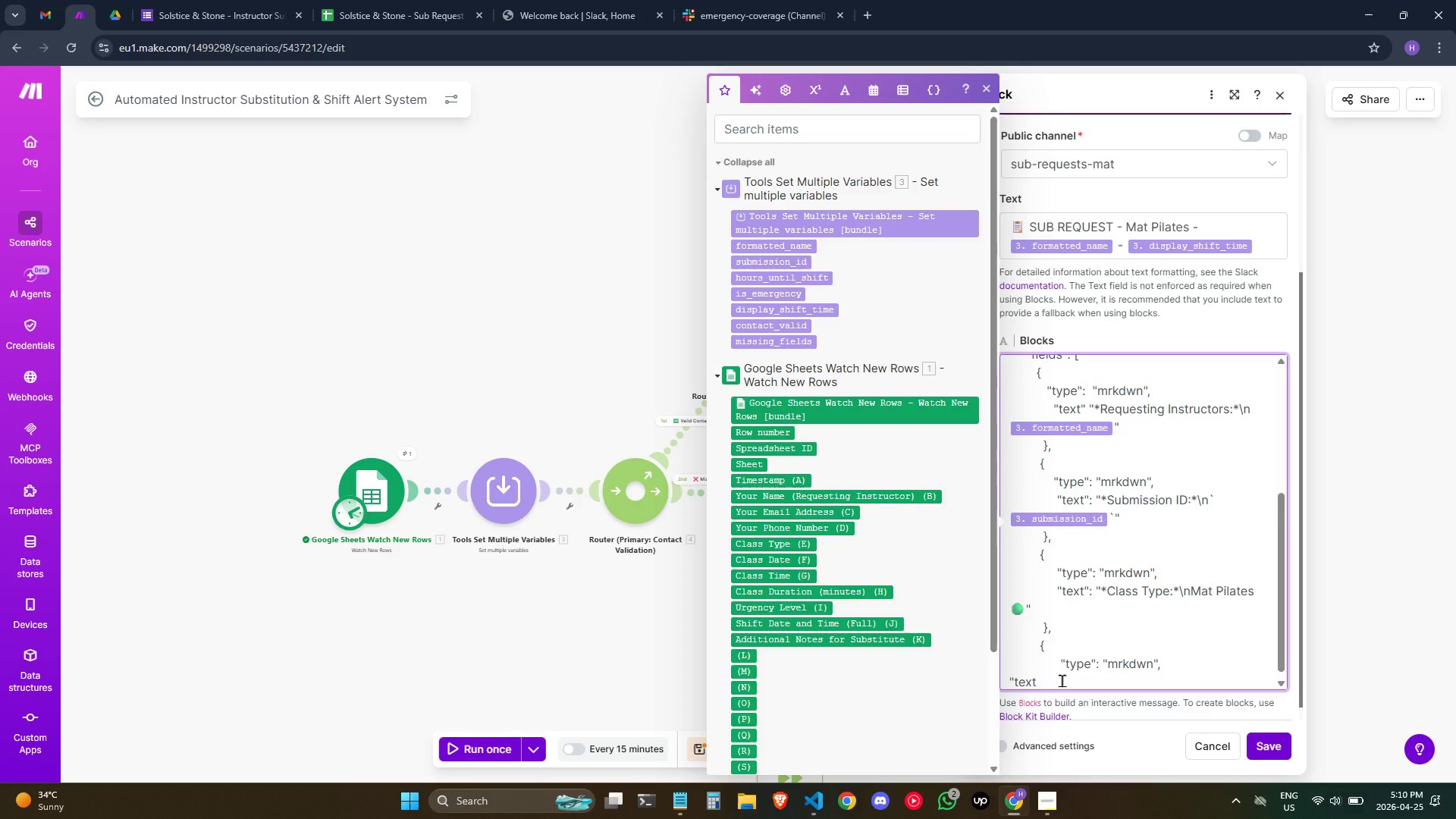 
key(Shift+Quote)
 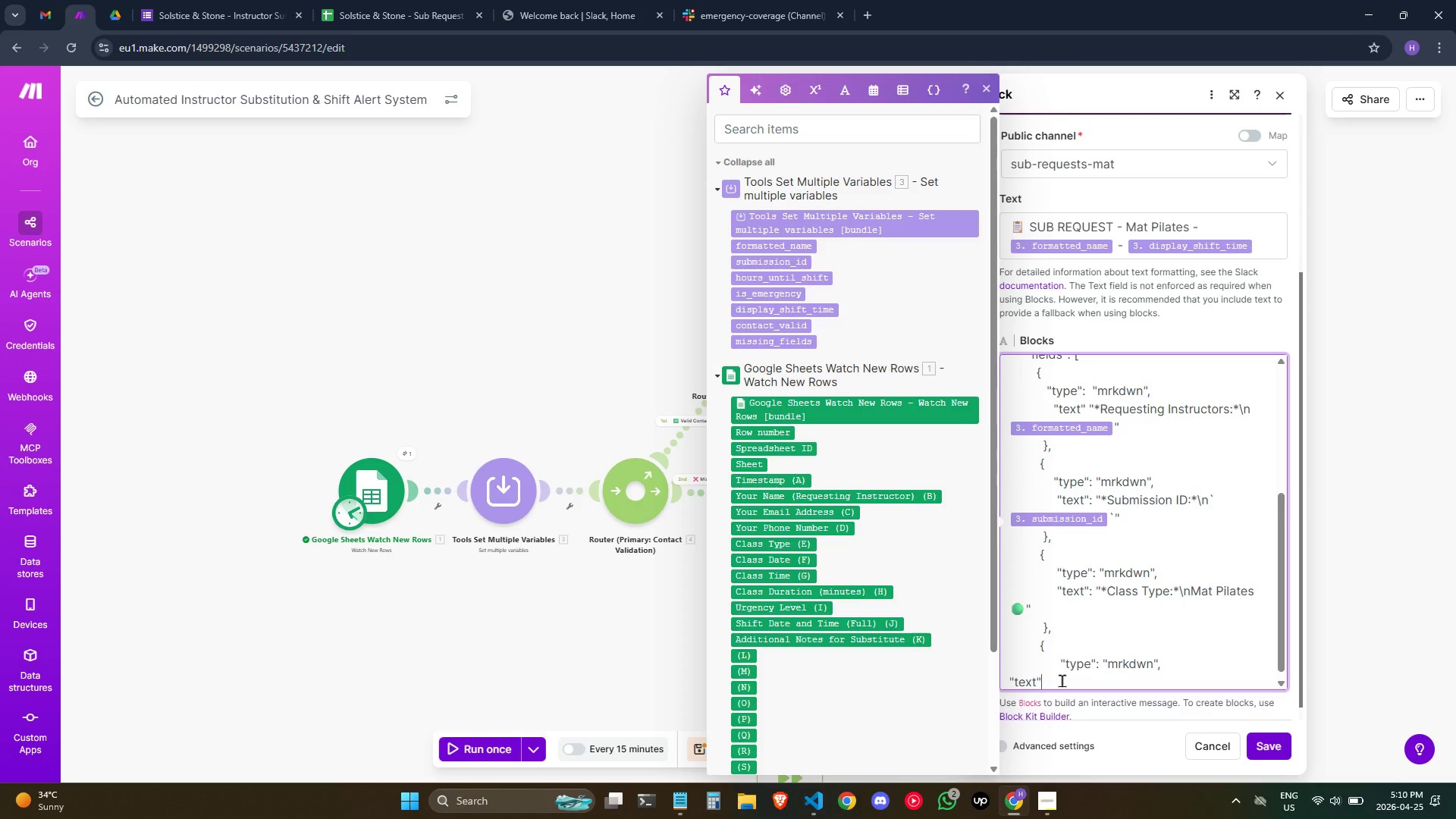 
key(Shift+Semicolon)
 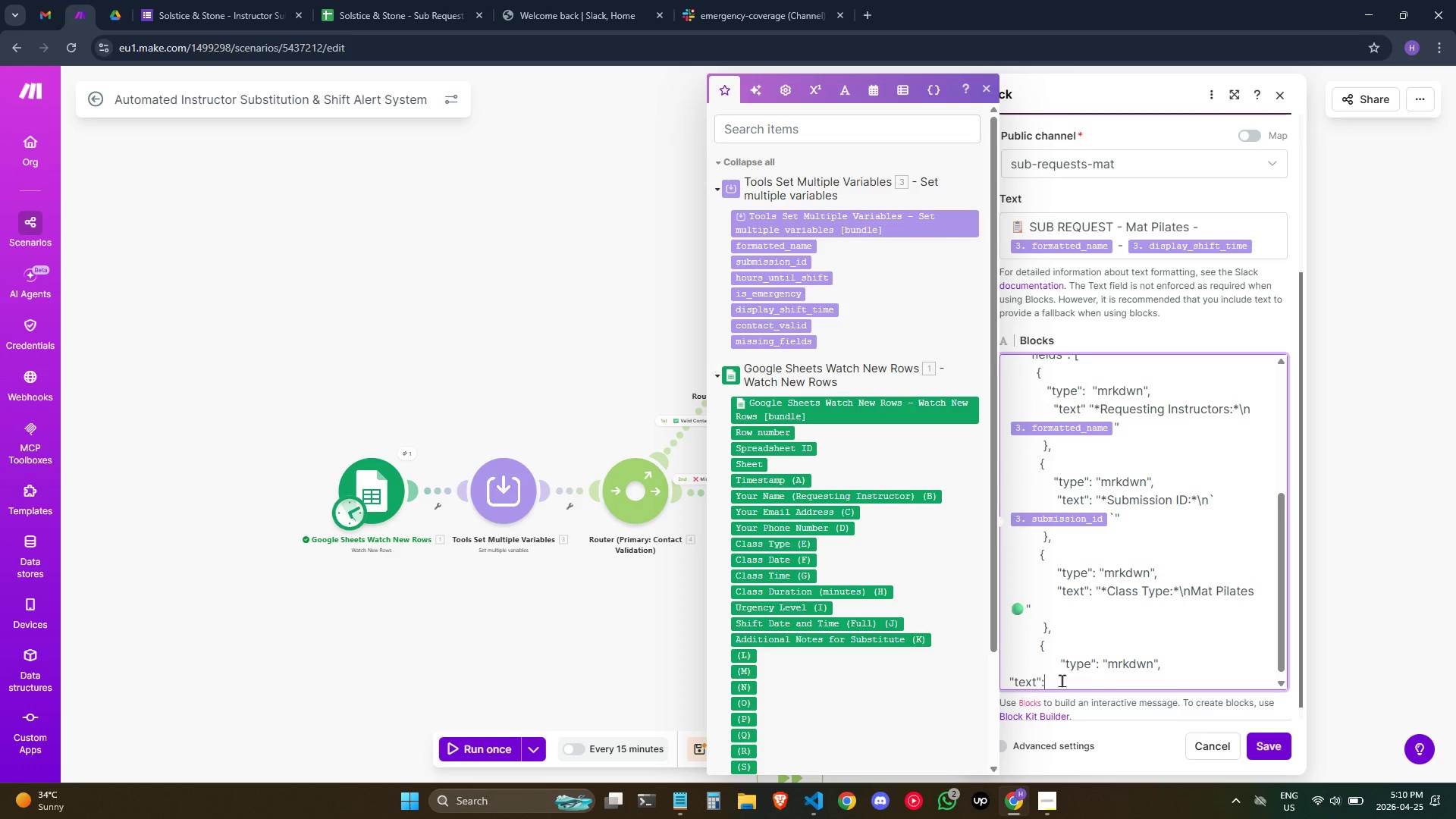 
hold_key(key=ArrowLeft, duration=0.7)
 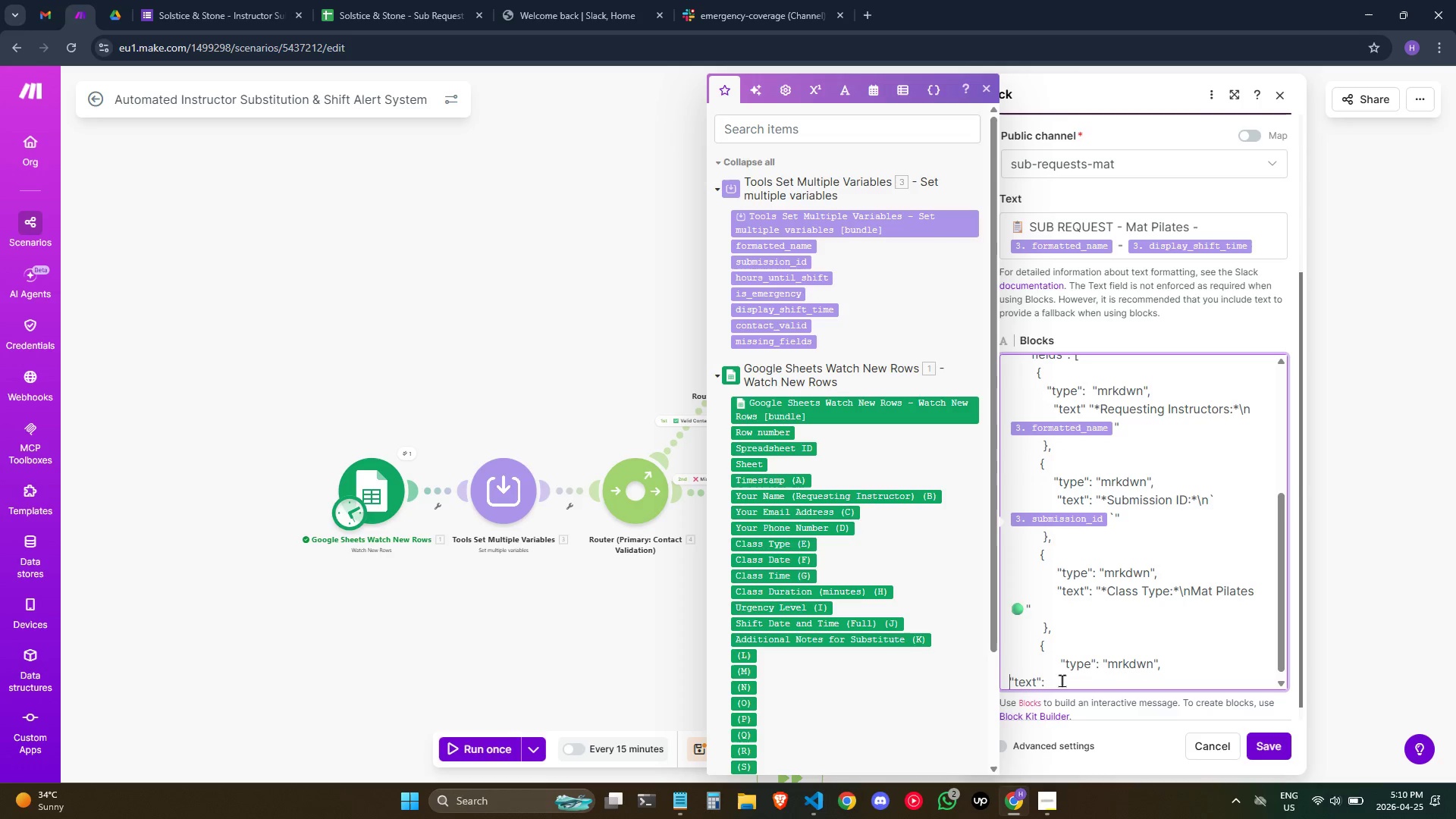 
hold_key(key=Space, duration=0.89)
 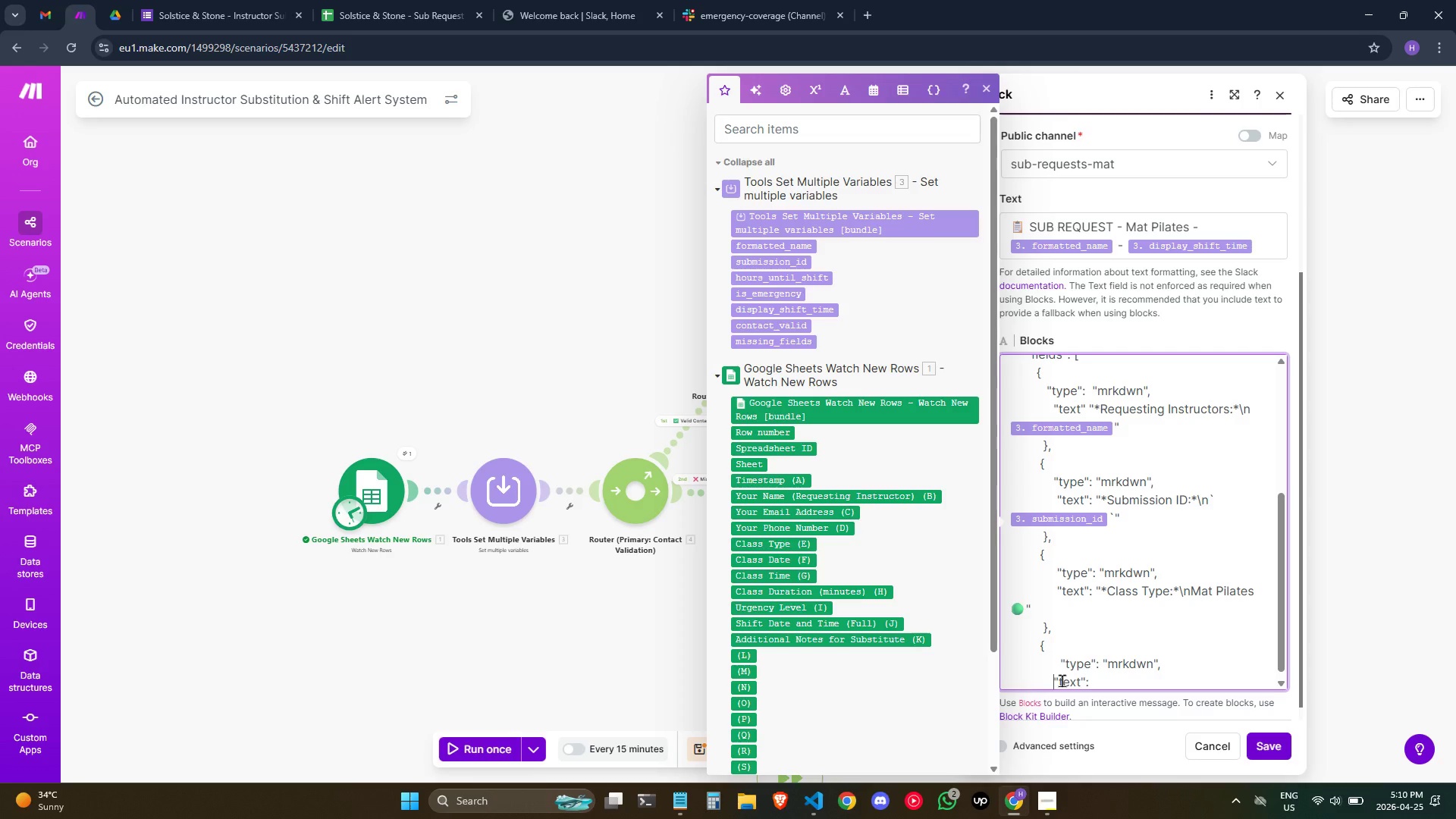 
key(Space)
 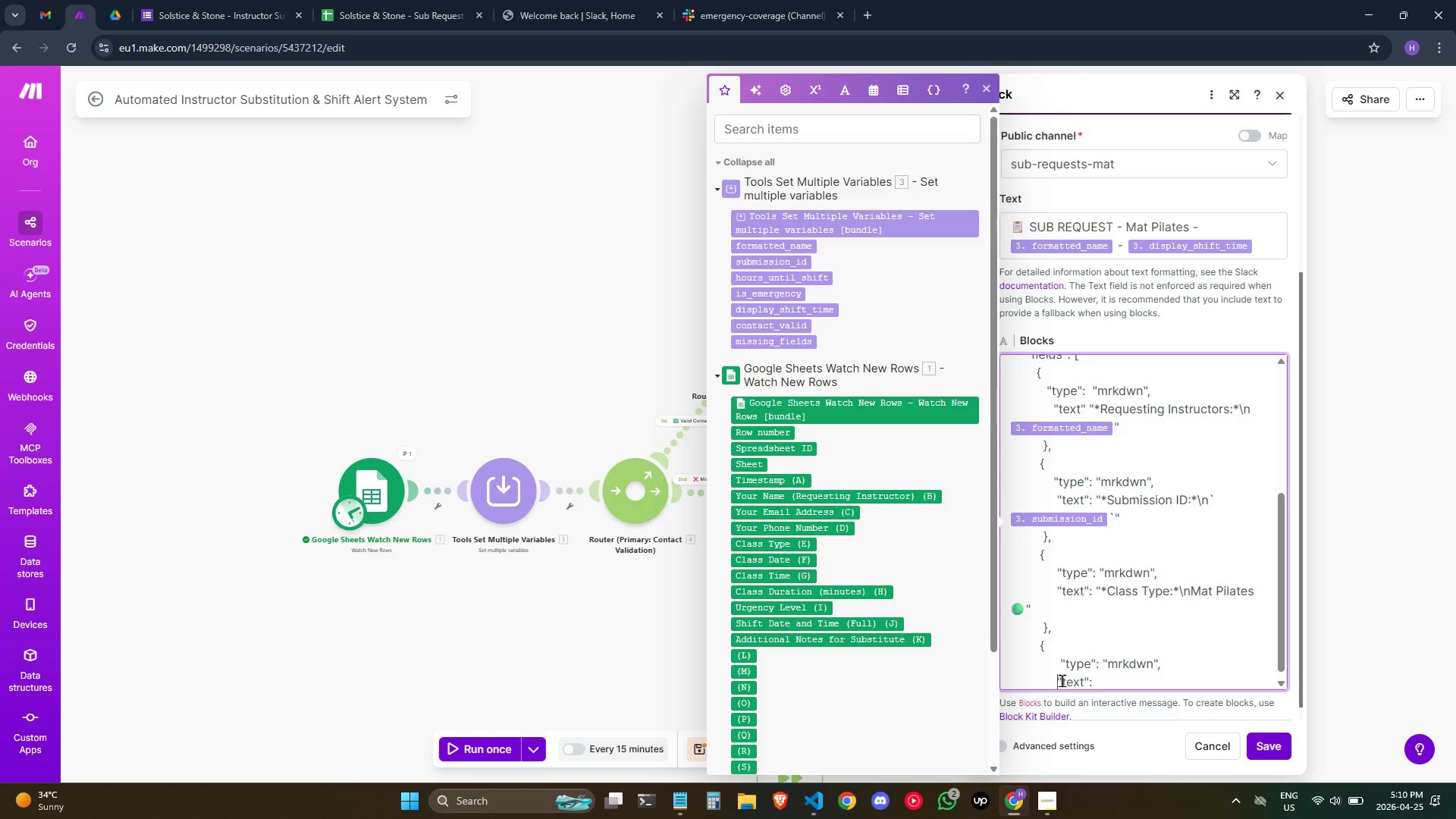 
key(Space)
 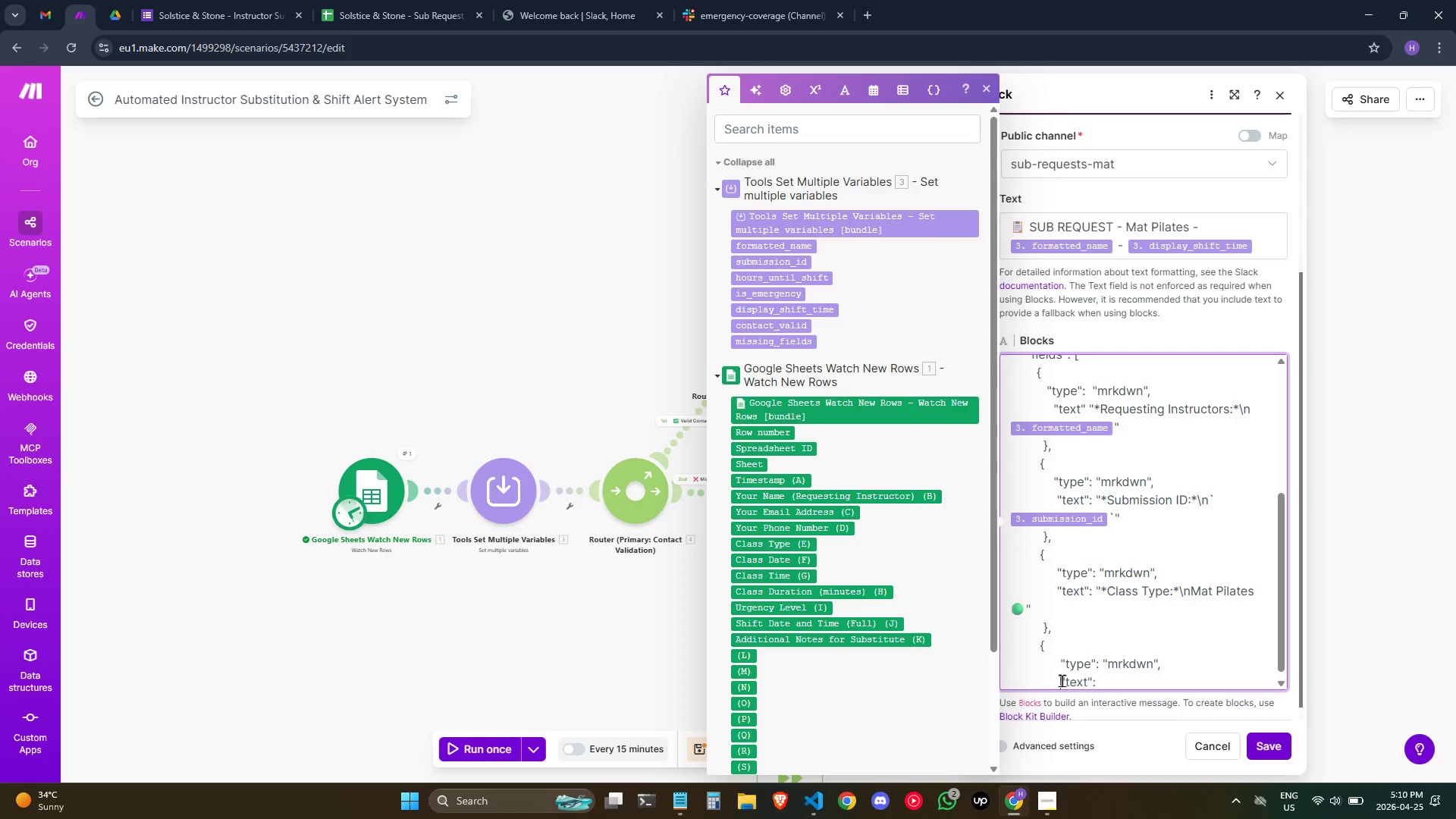 
key(Space)
 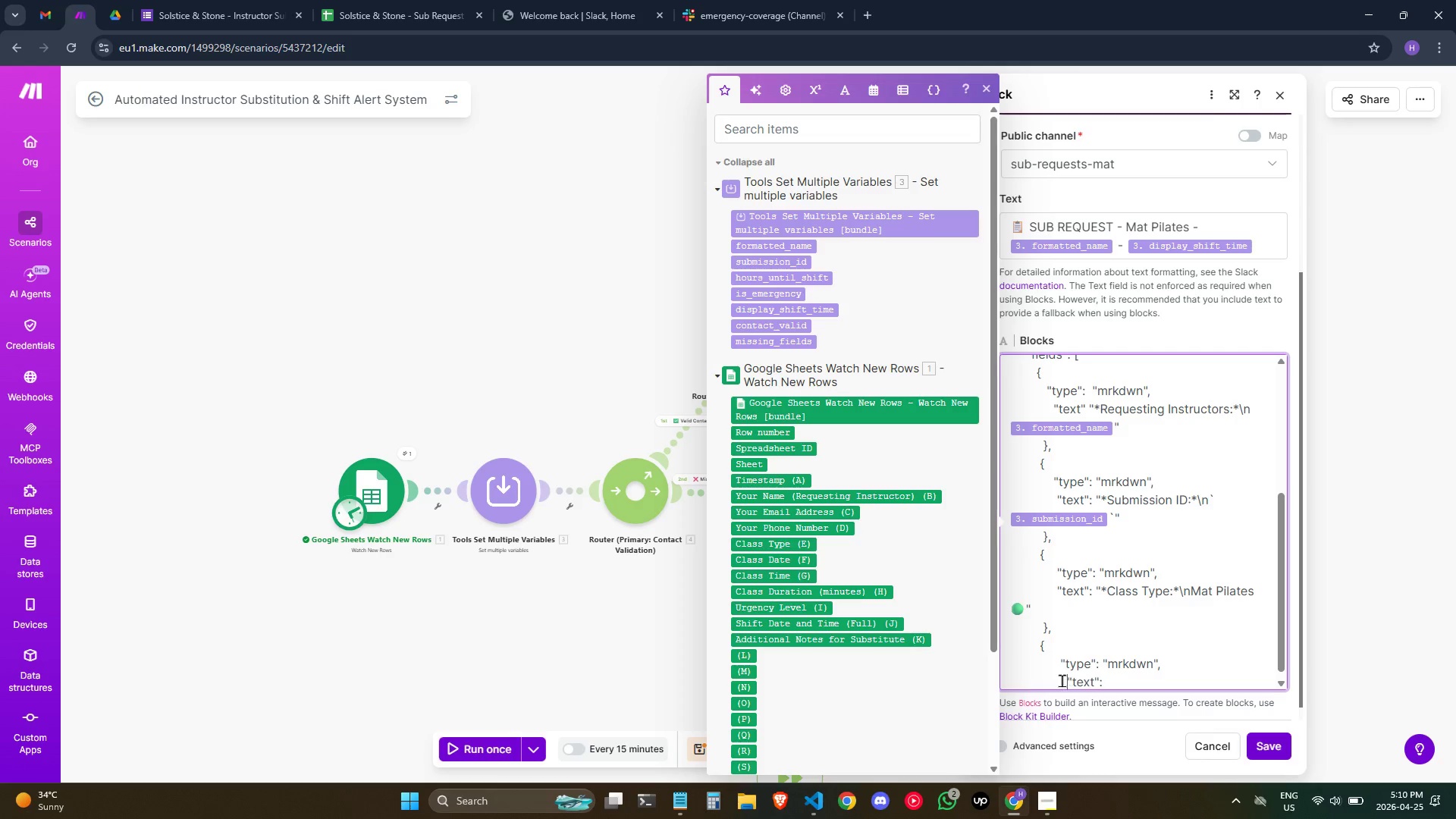 
key(Space)
 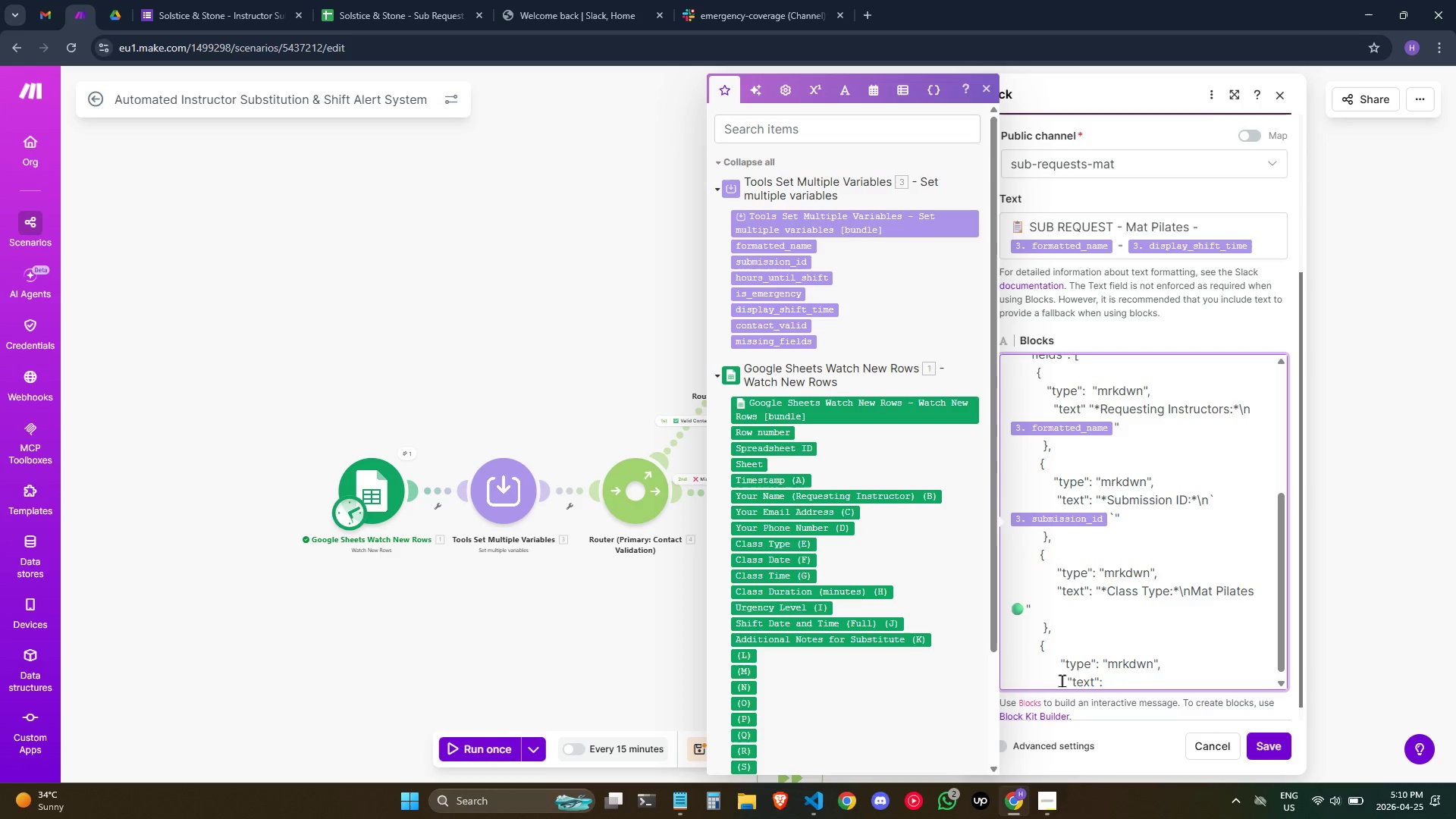 
hold_key(key=ArrowRight, duration=0.8)
 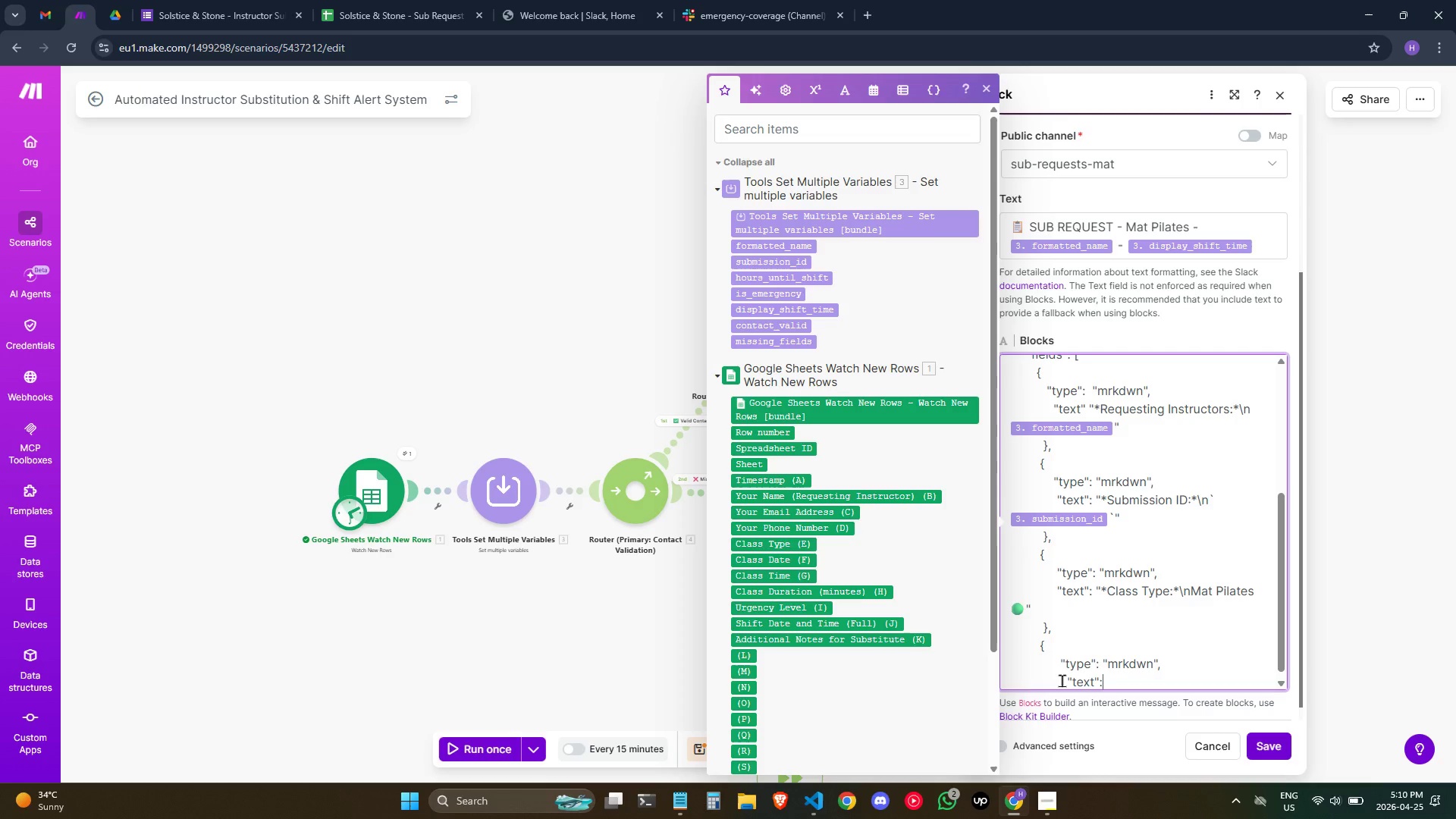 
key(ArrowRight)
 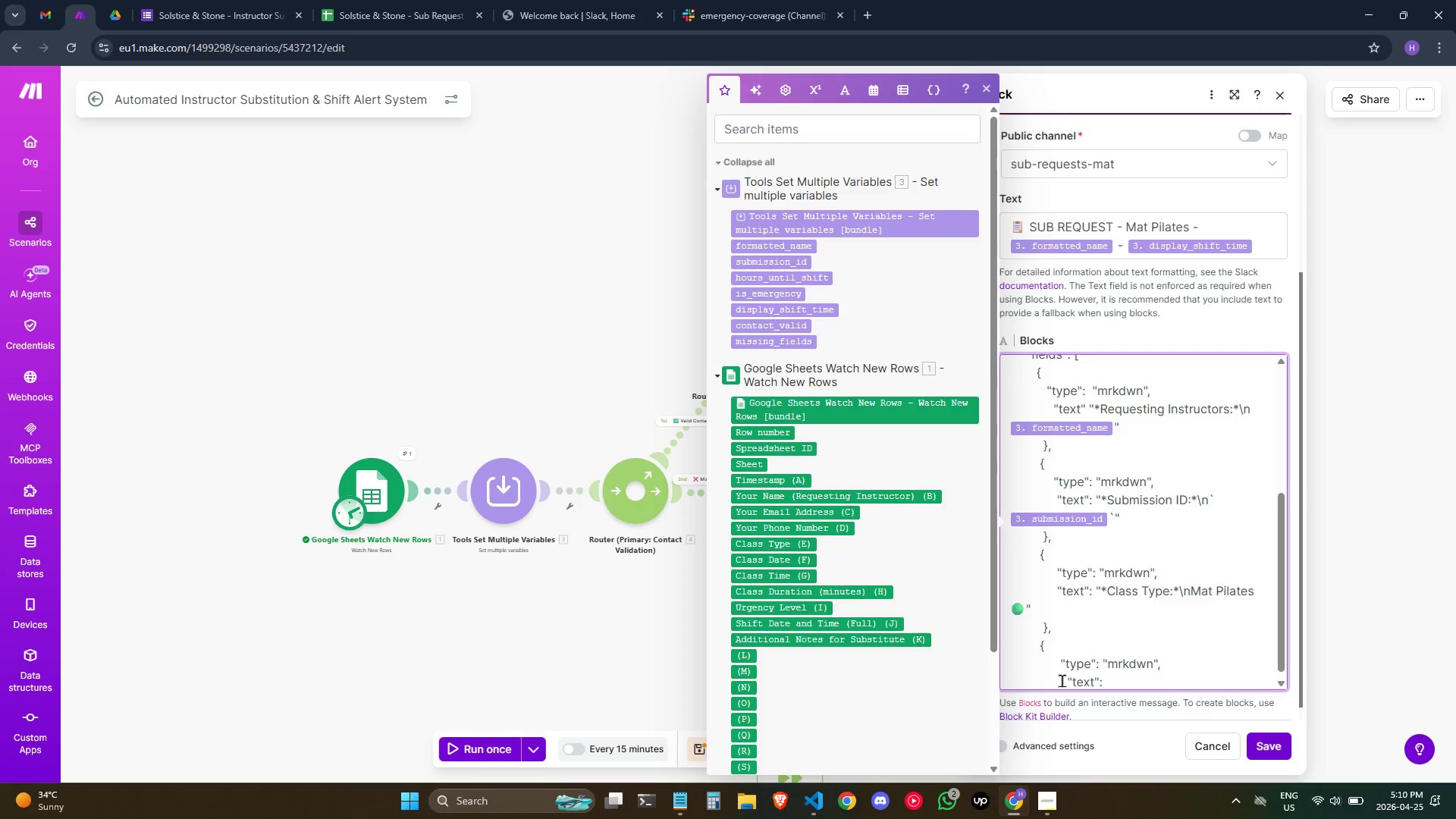 
type( "*Urgency:)
 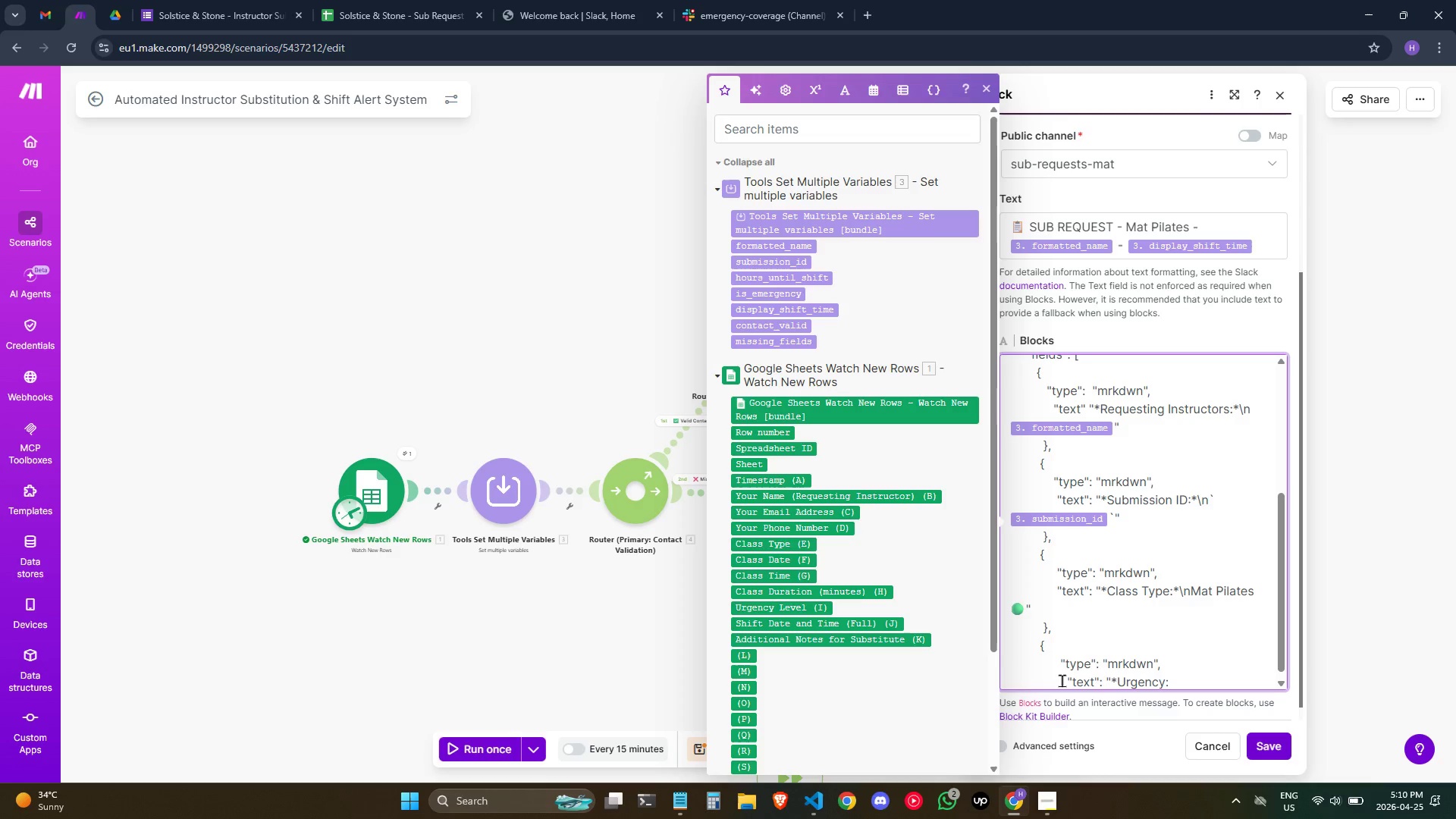 
key(Shift+8)
 